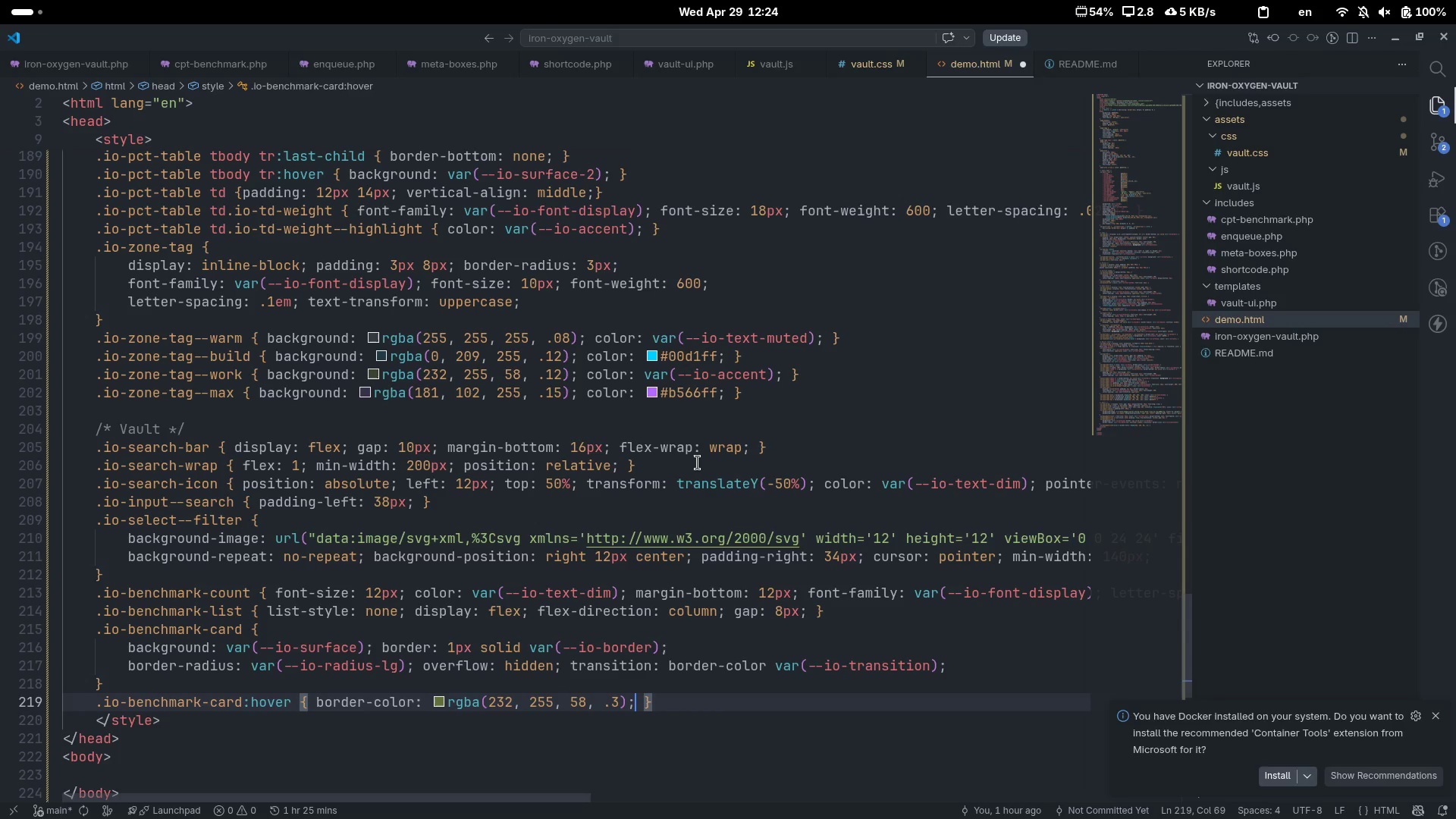 
key(Control+ArrowRight)
 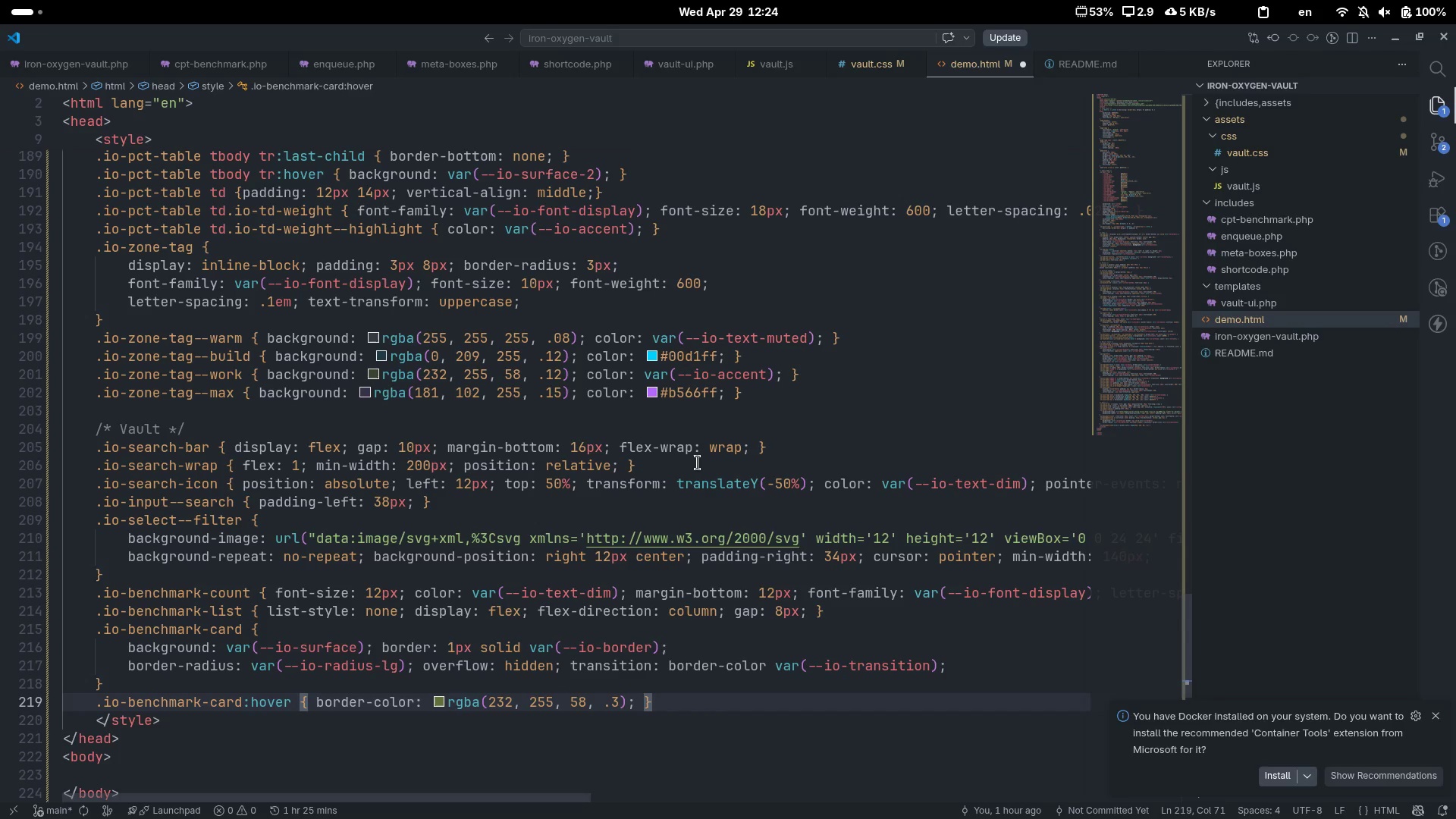 
key(Enter)
 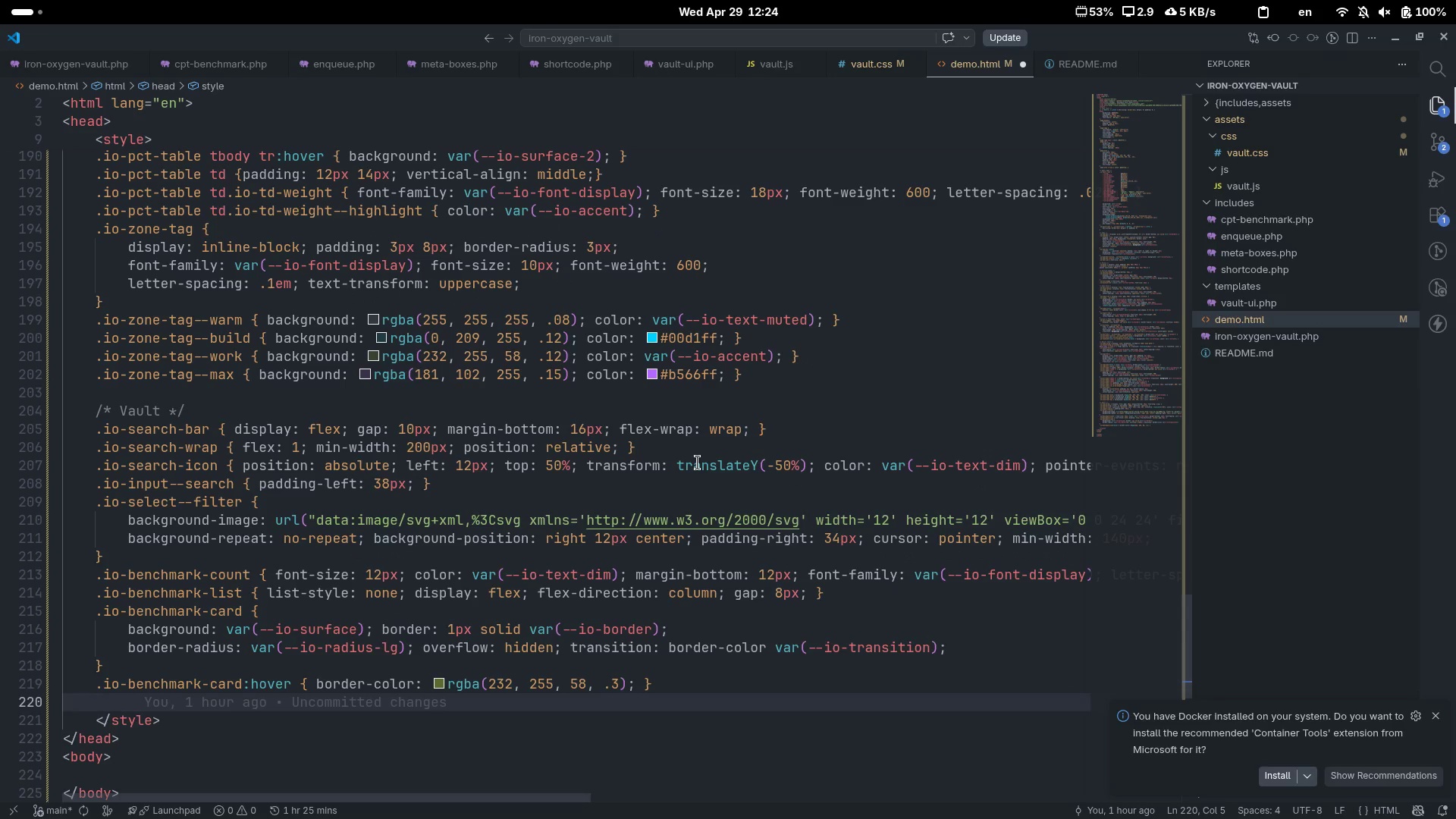 
type(.io-becnh)
 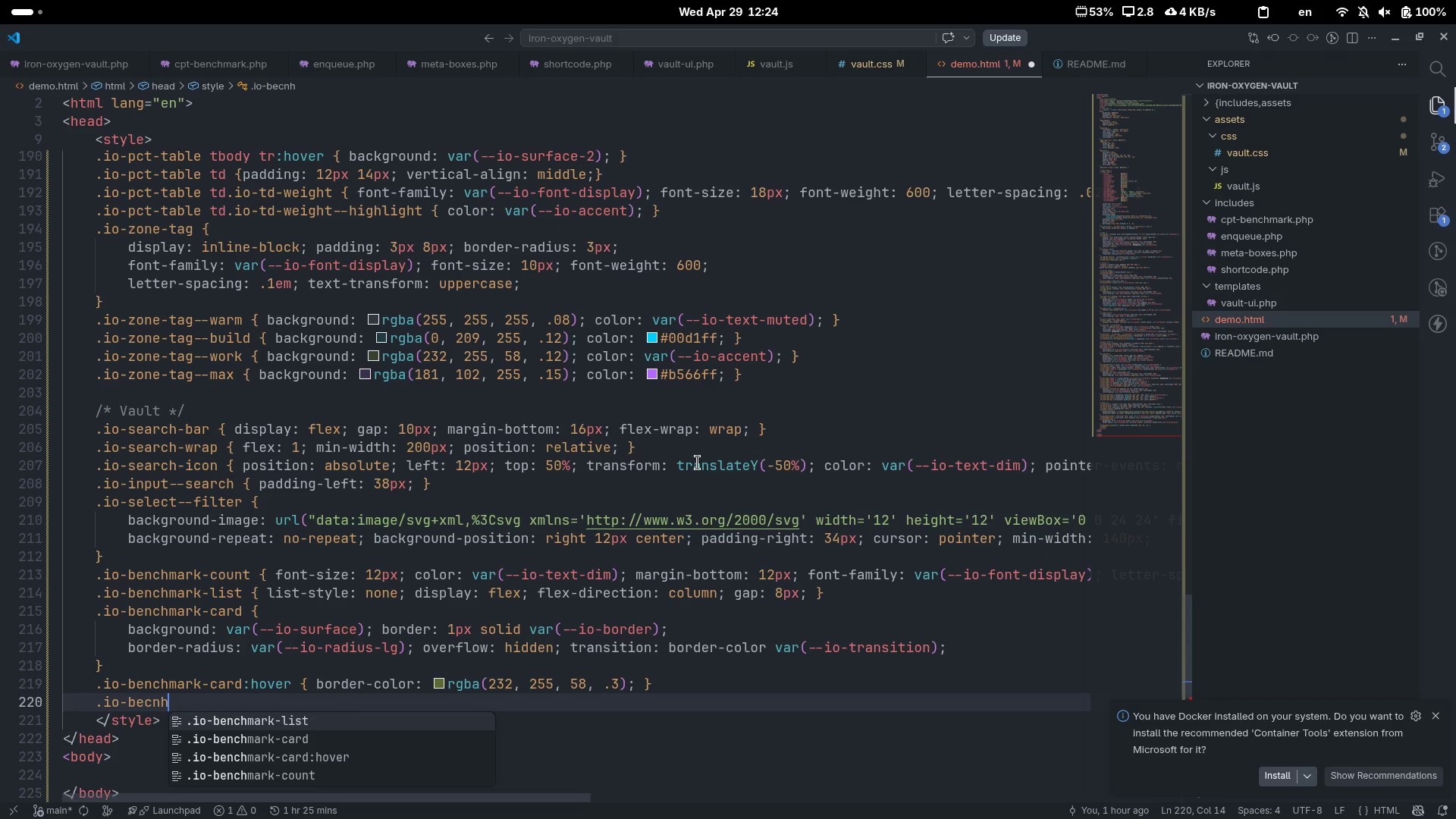 
key(ArrowDown)
 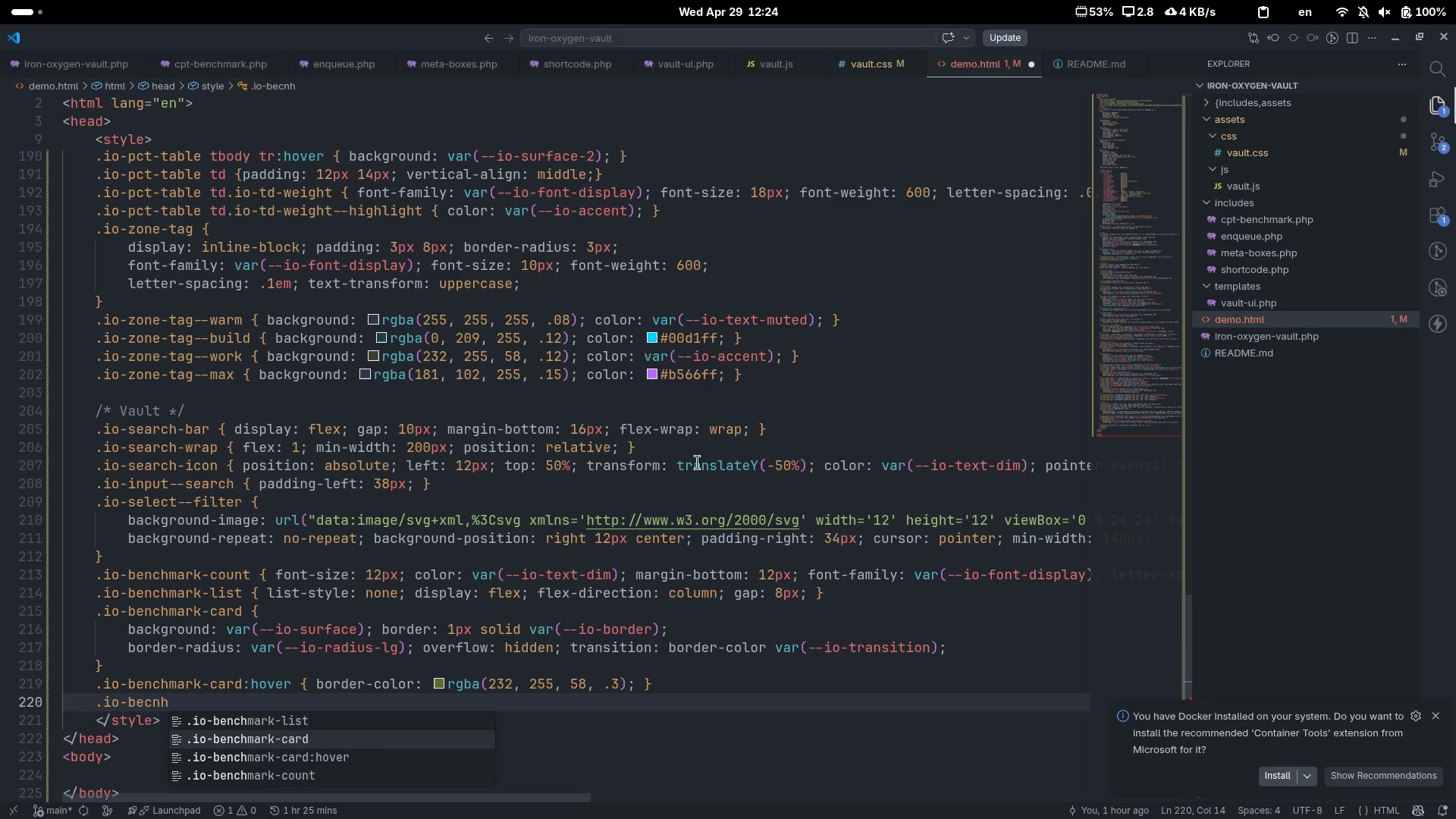 
key(ArrowDown)
 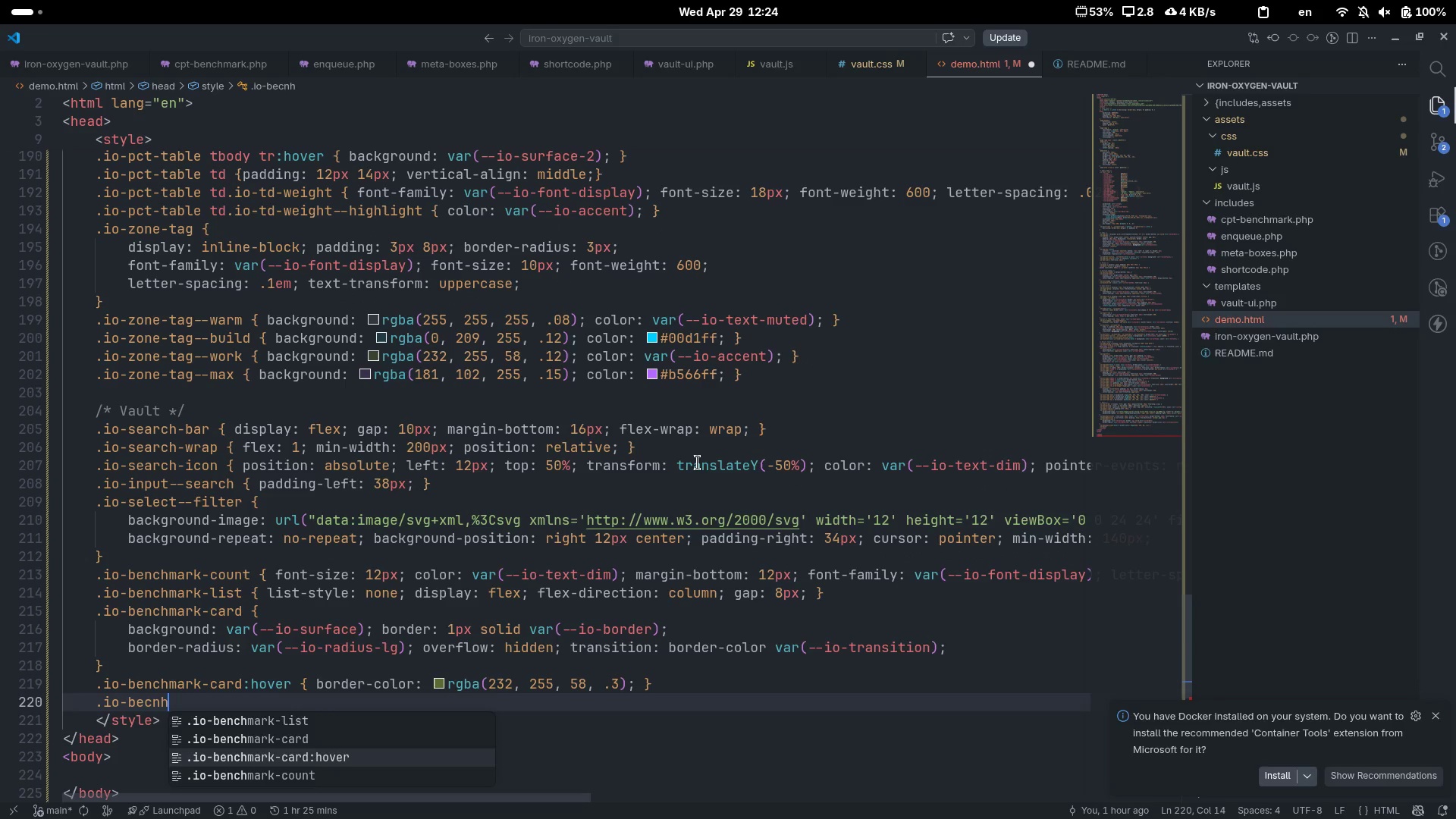 
key(Enter)
 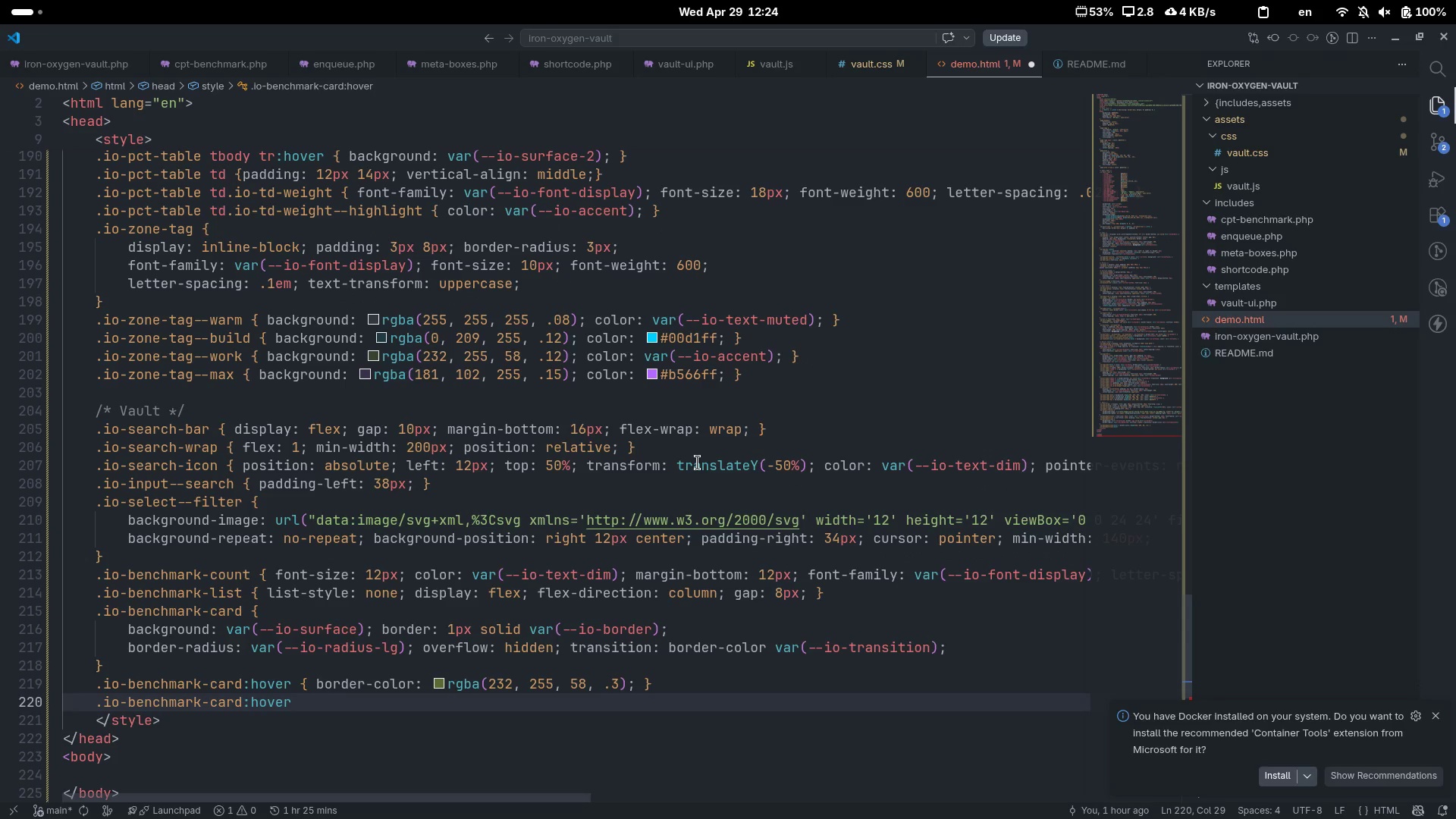 
key(Control+ControlLeft)
 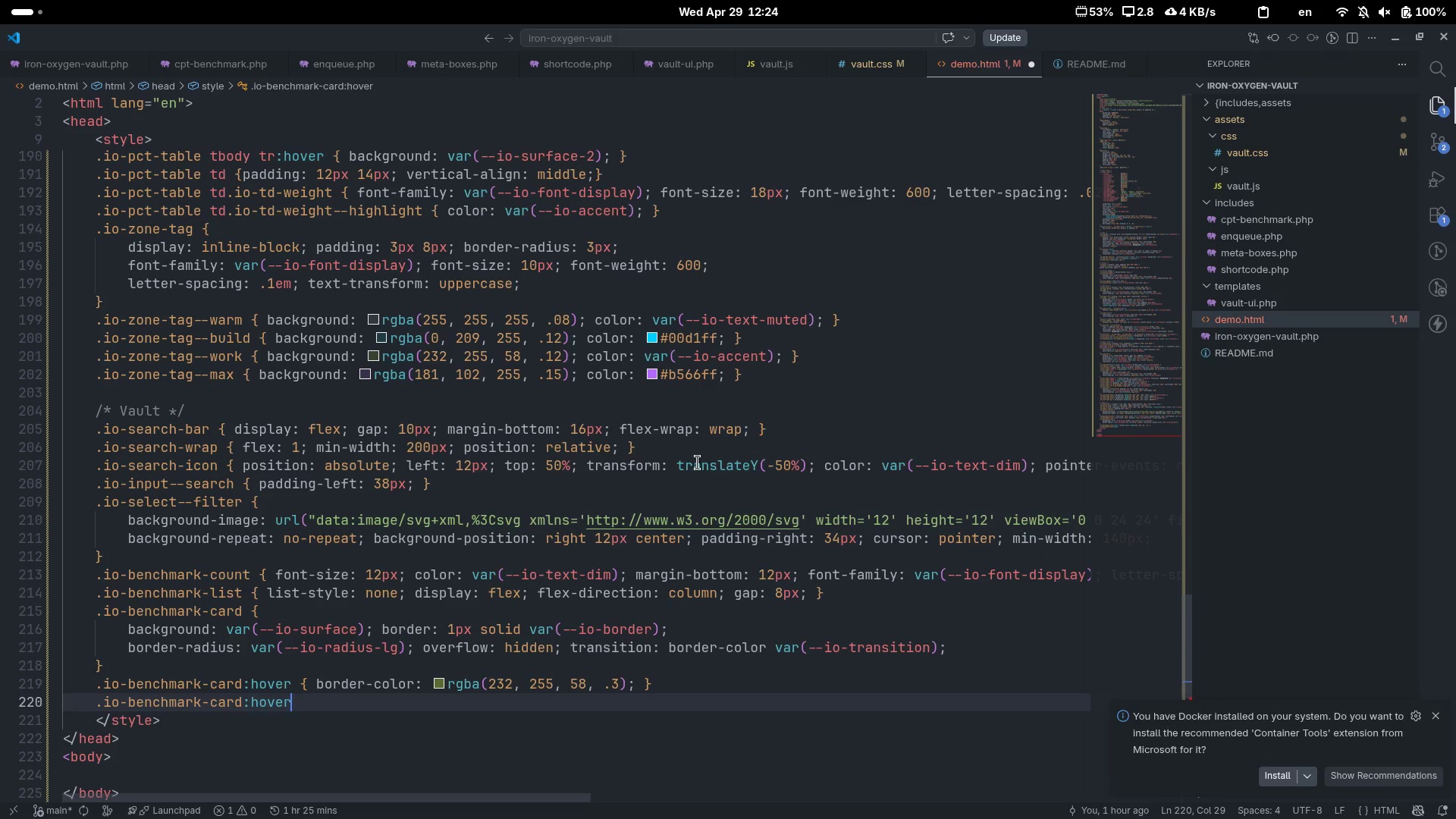 
key(Control+Backspace)
 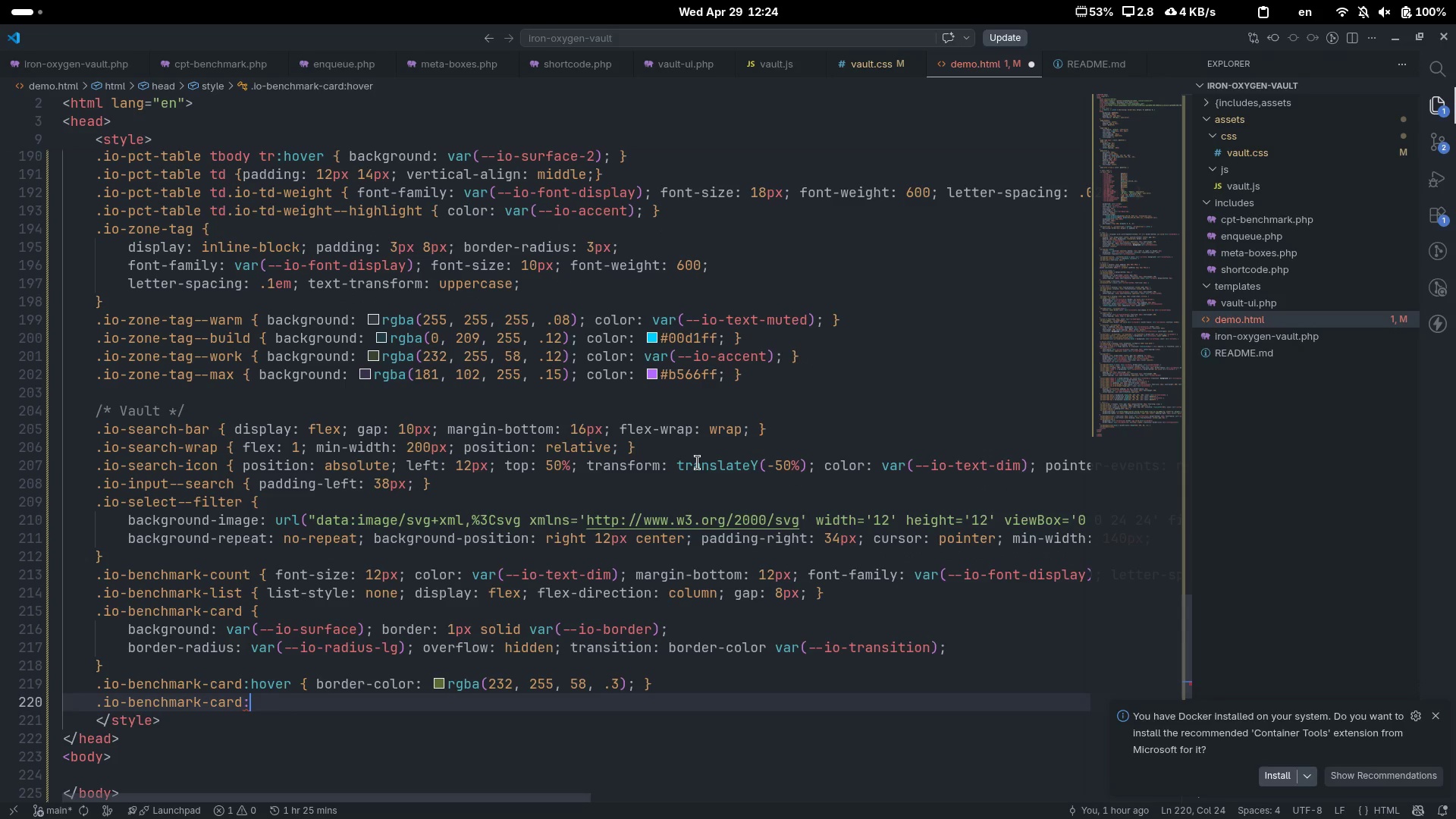 
type(is-hidden { )
 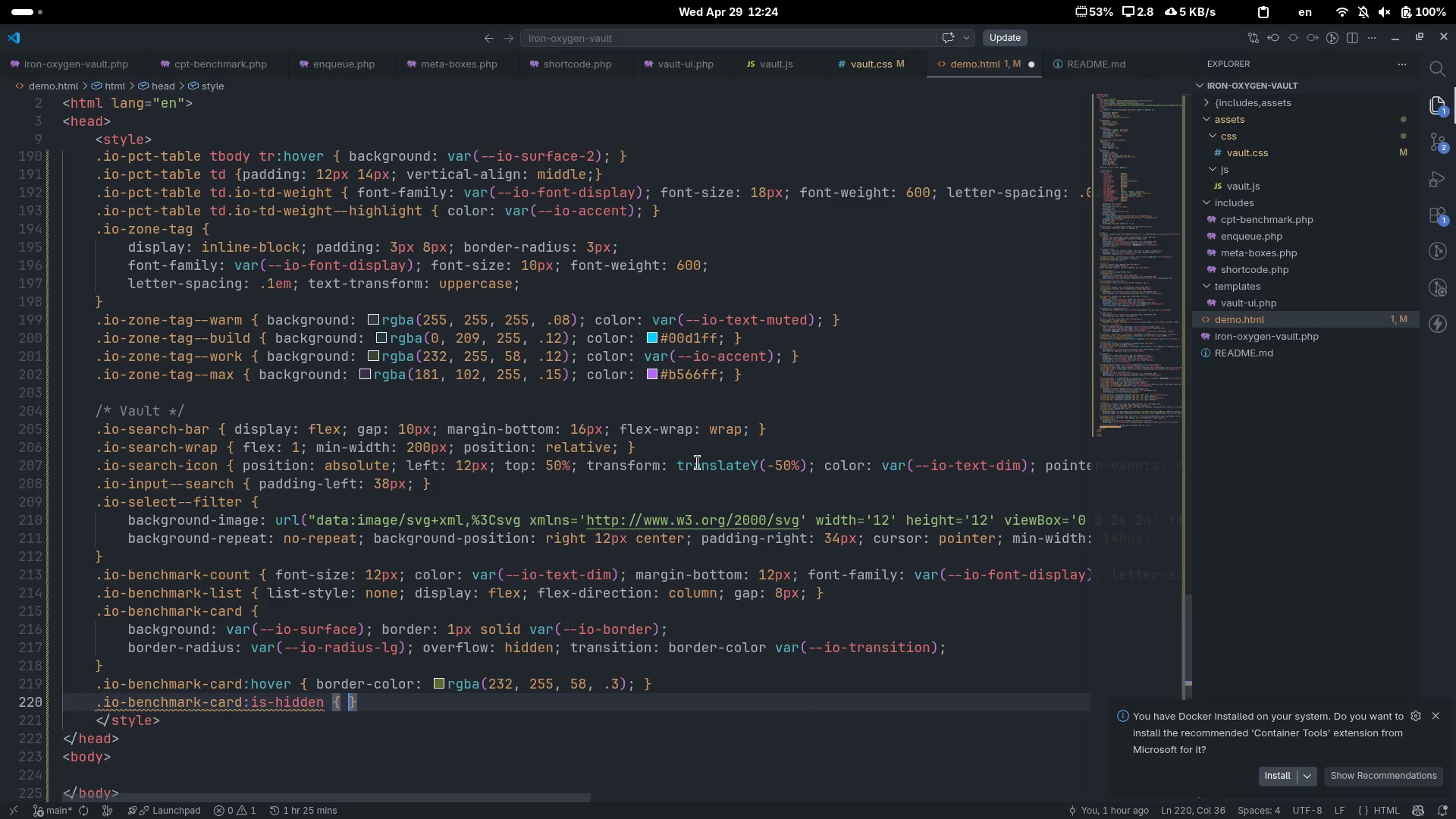 
key(ArrowLeft)
 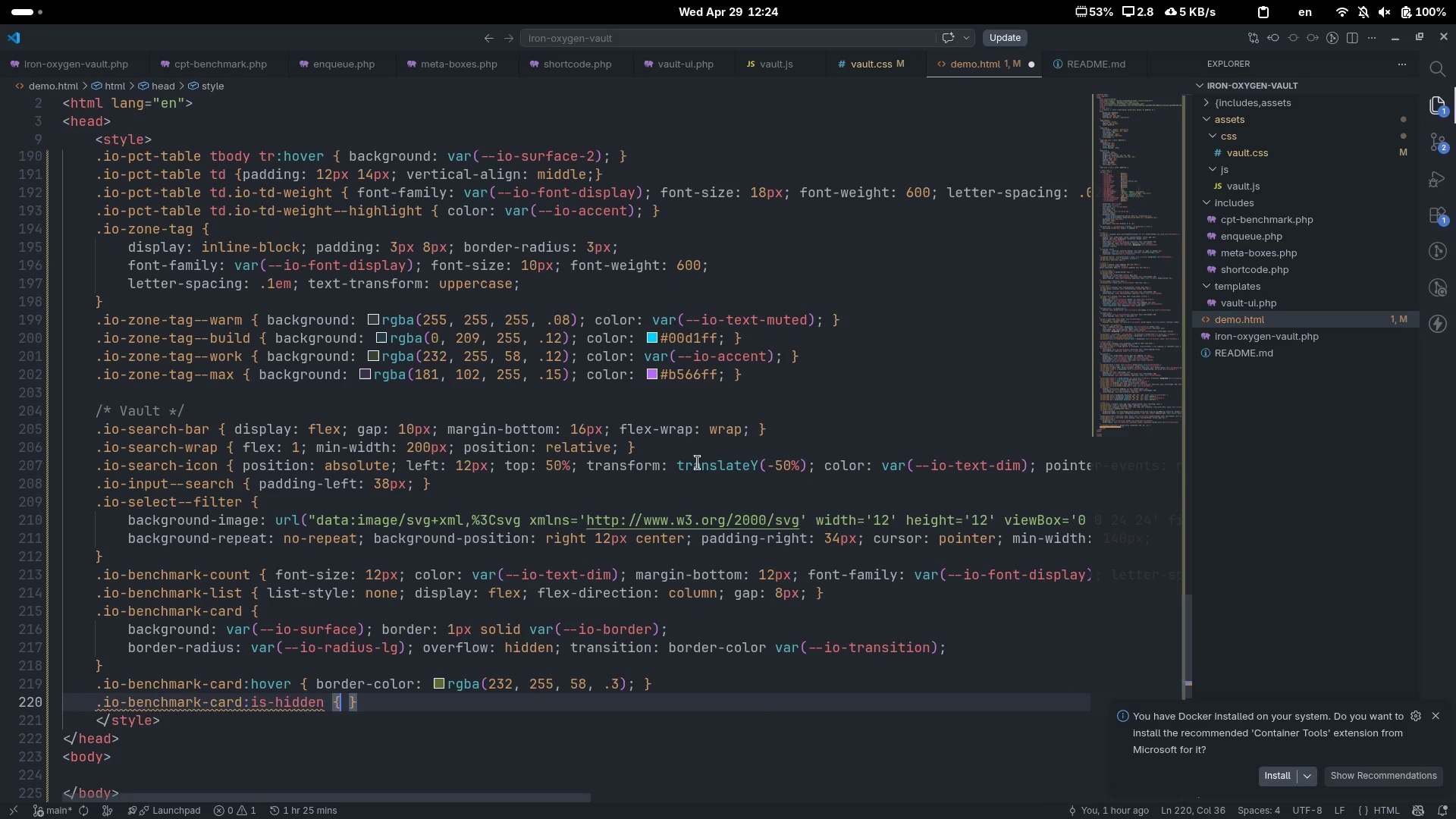 
type( displa)
key(Tab)
type(none)
 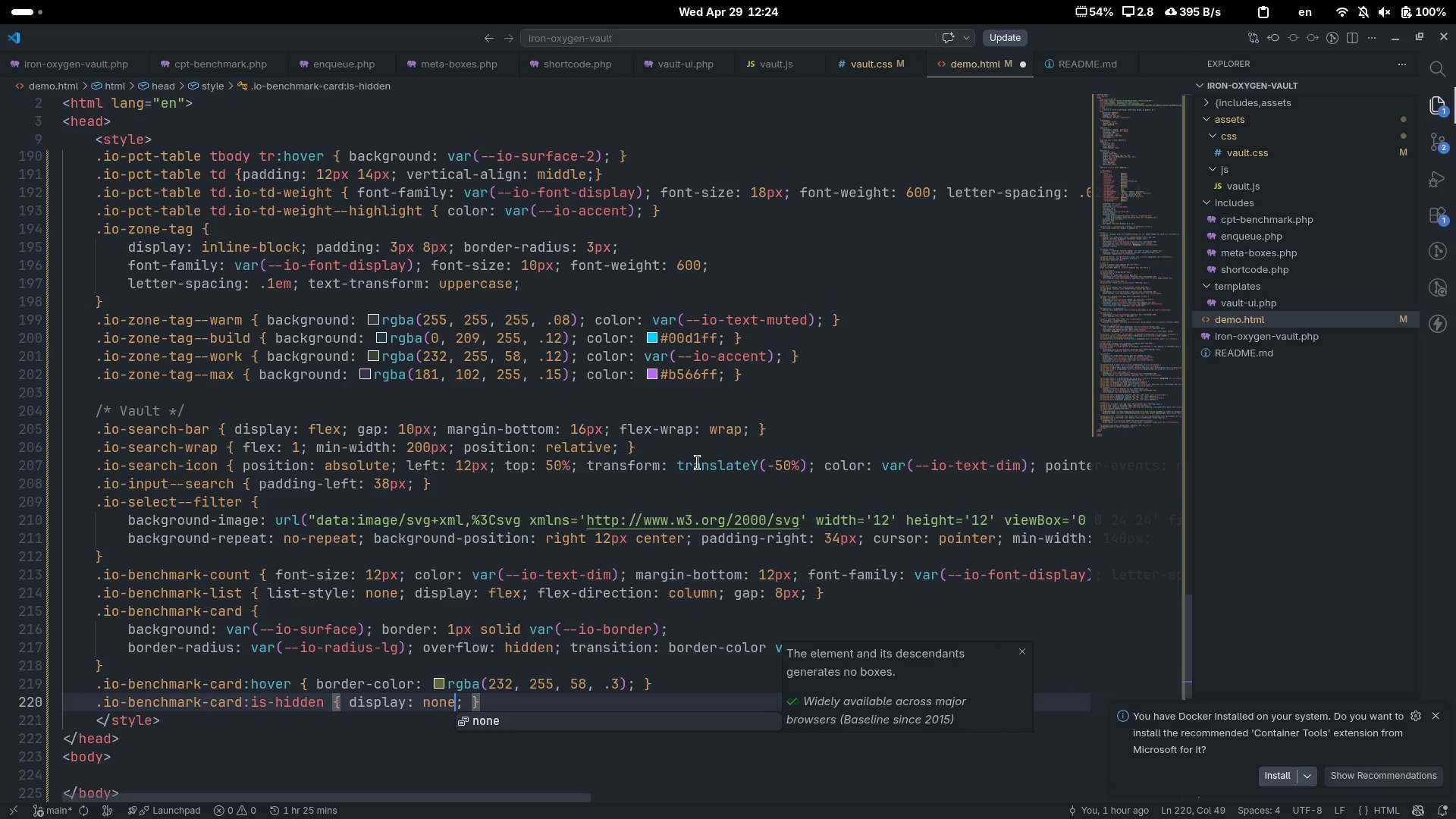 
key(Control+ArrowRight)
 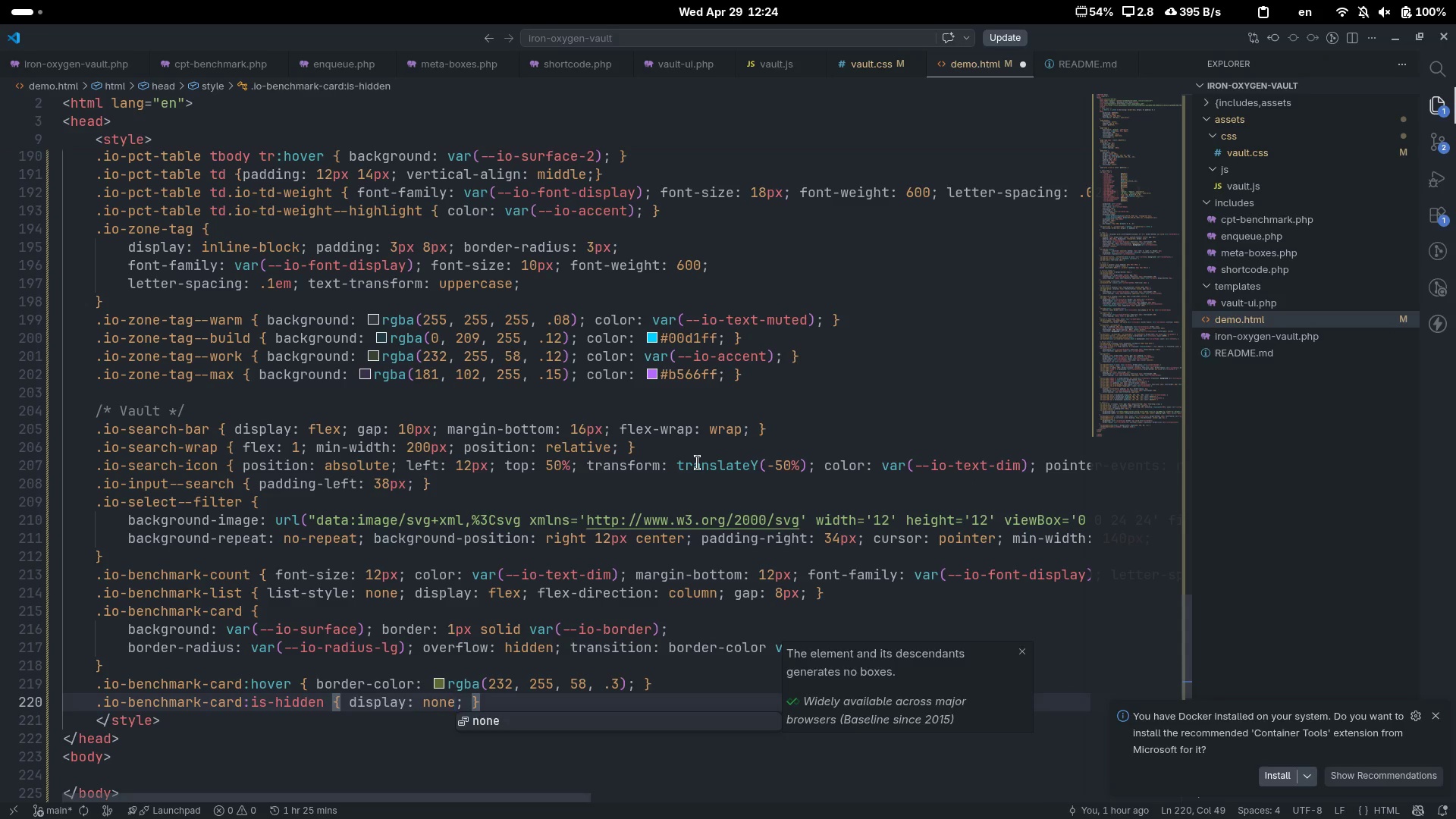 
key(Control+ArrowRight)
 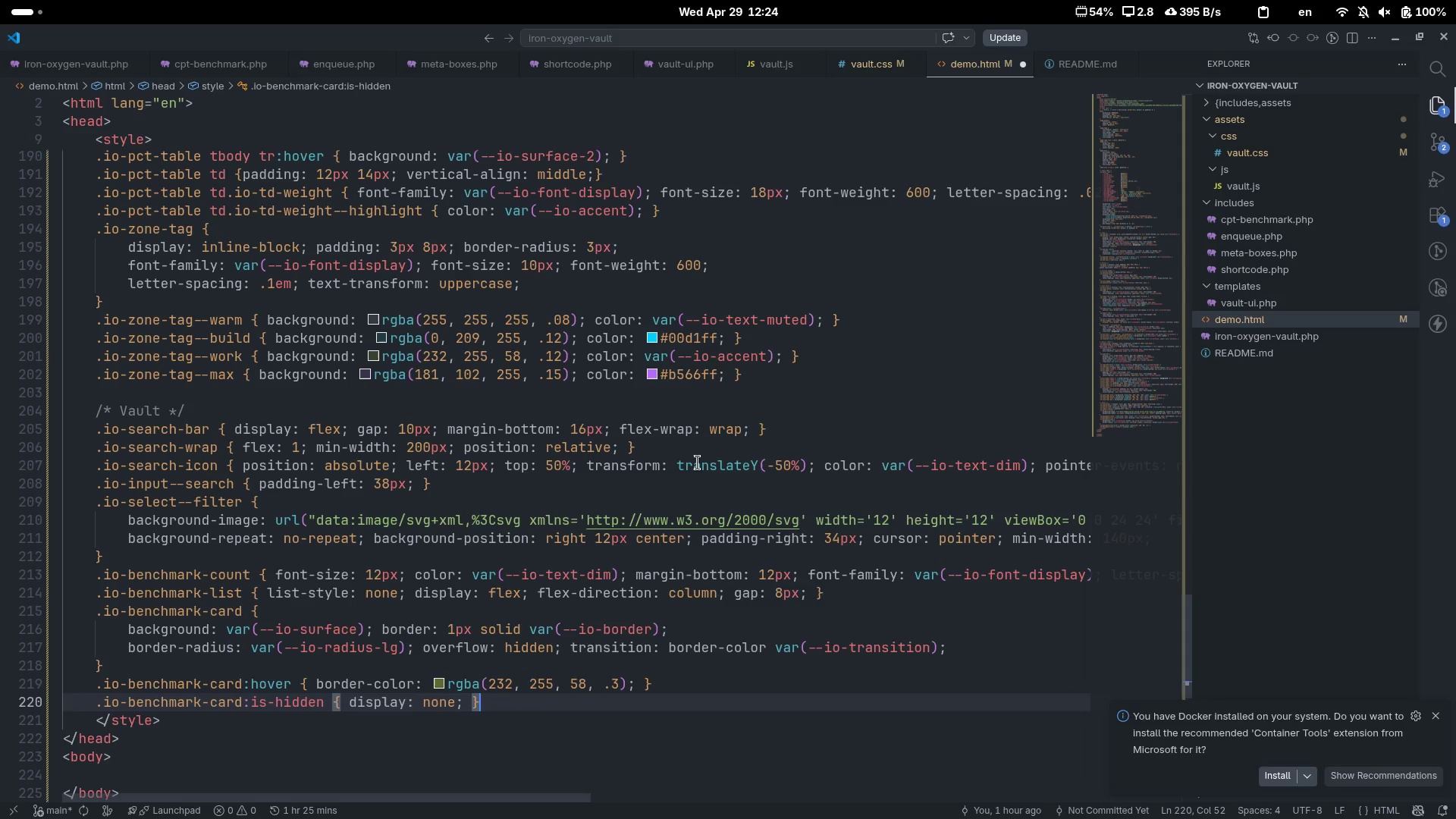 
key(Enter)
 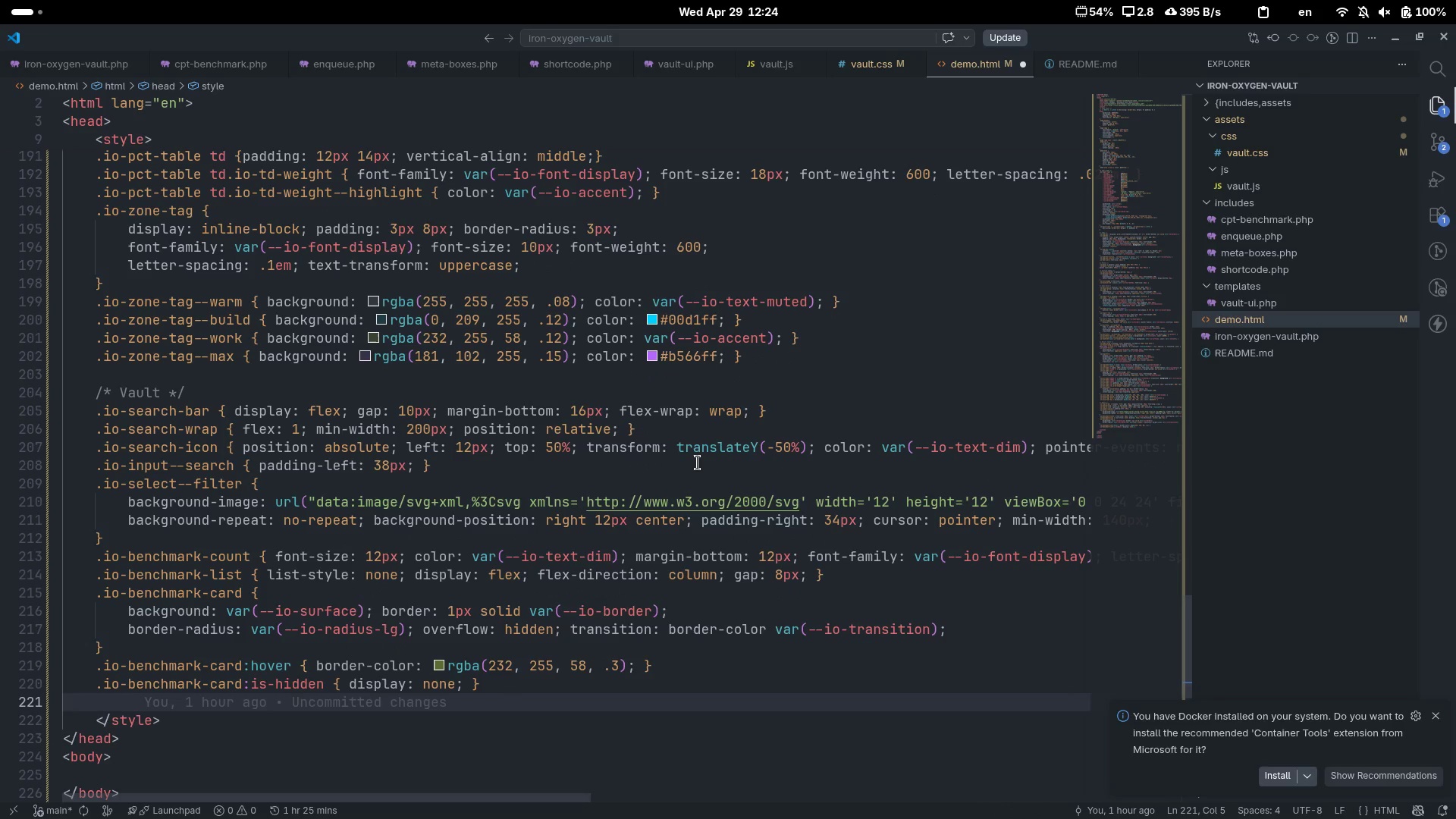 
type(.io-crd)
key(Backspace)
type(a)
key(Backspace)
key(Backspace)
type(ard-trigger {)
 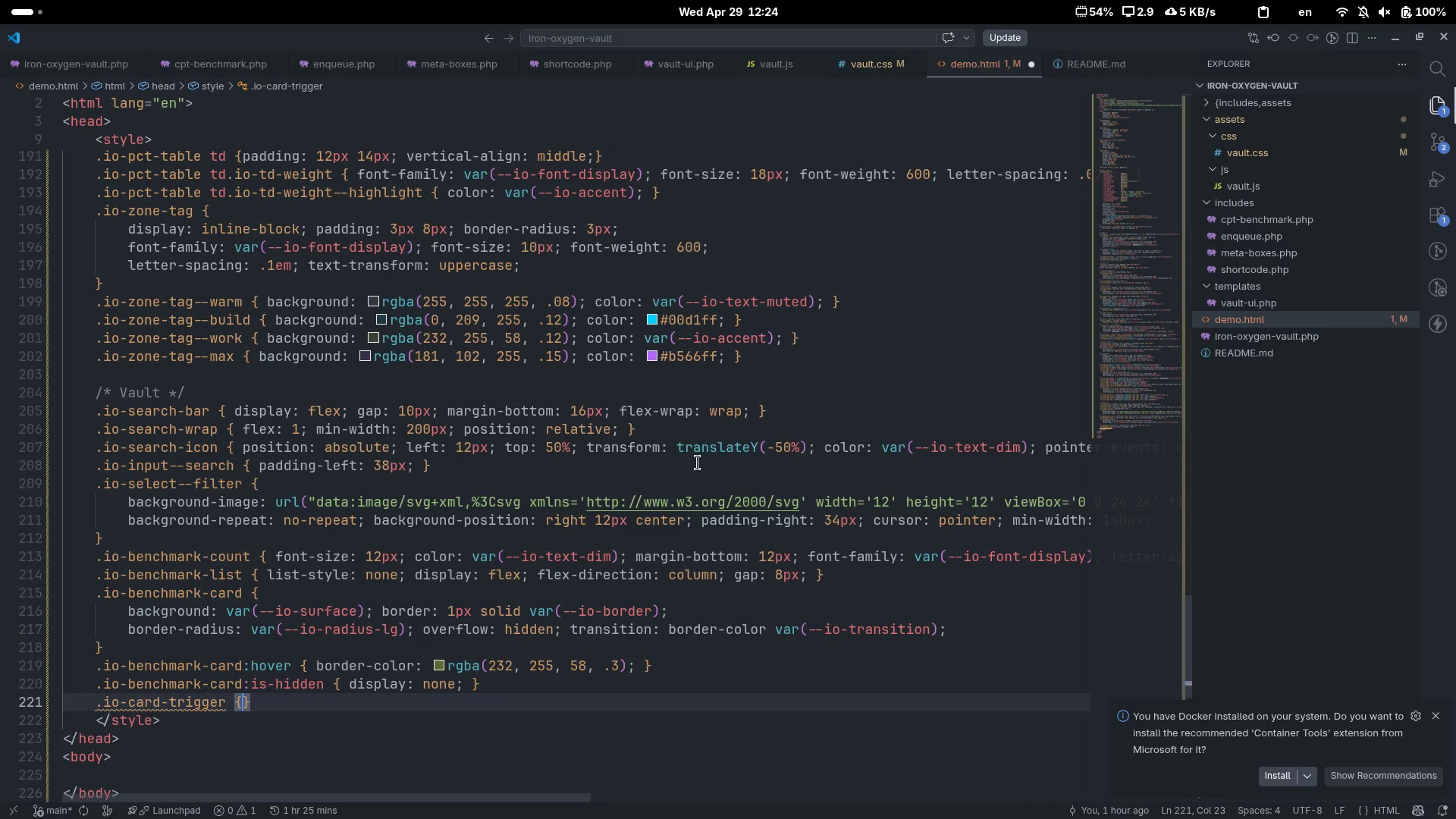 
key(Enter)
 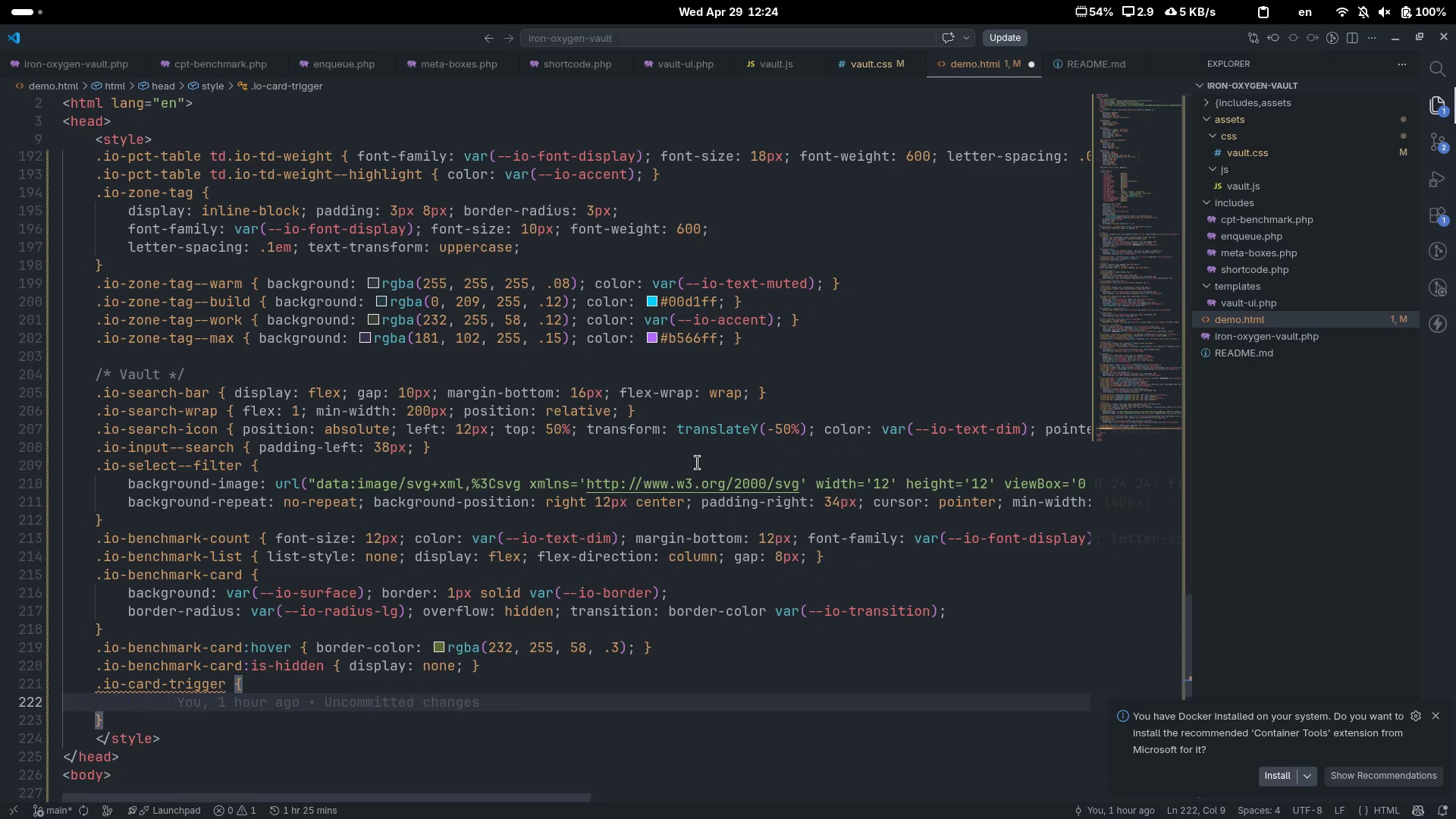 
type(wift)
 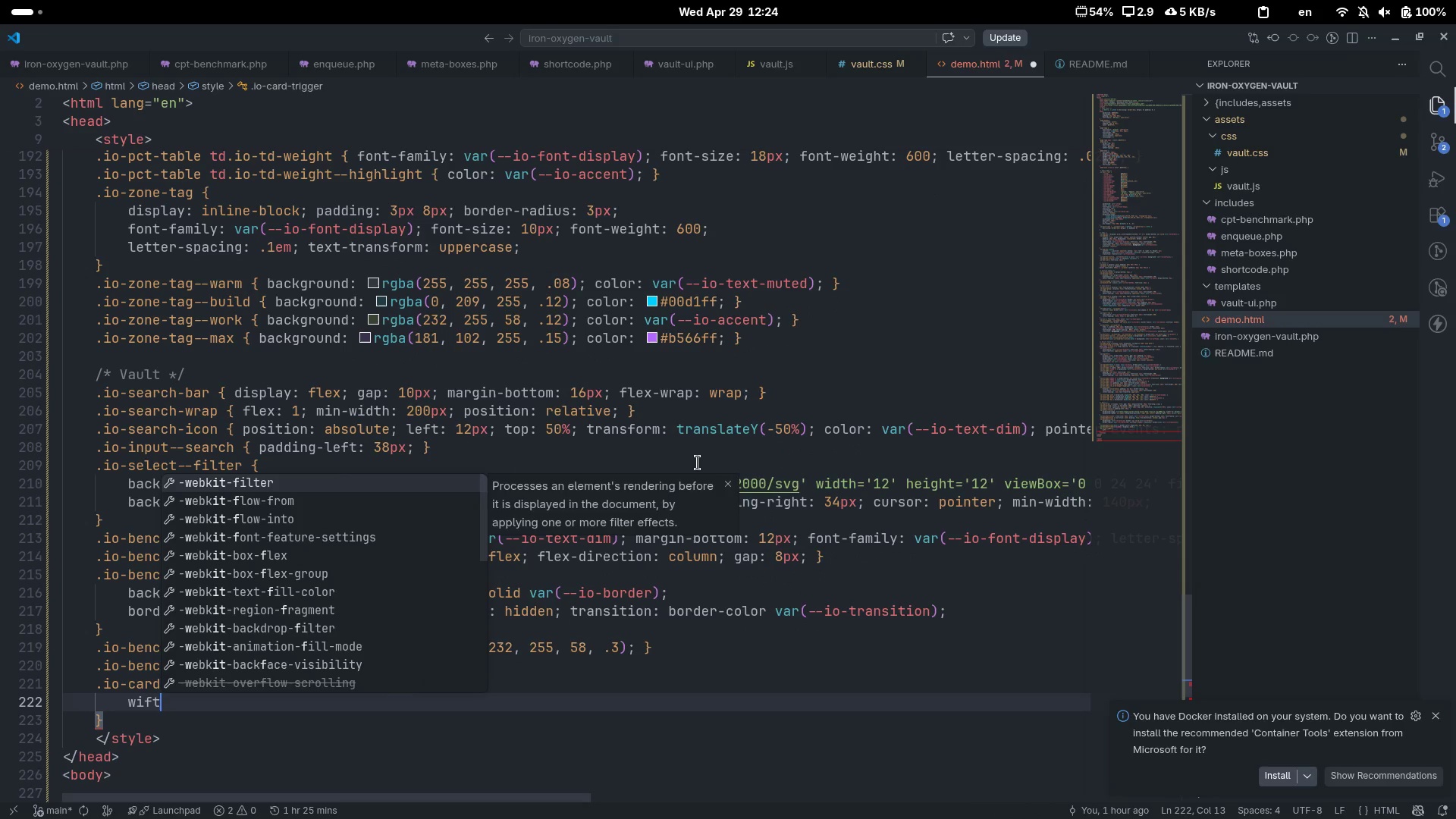 
key(Control+ControlLeft)
 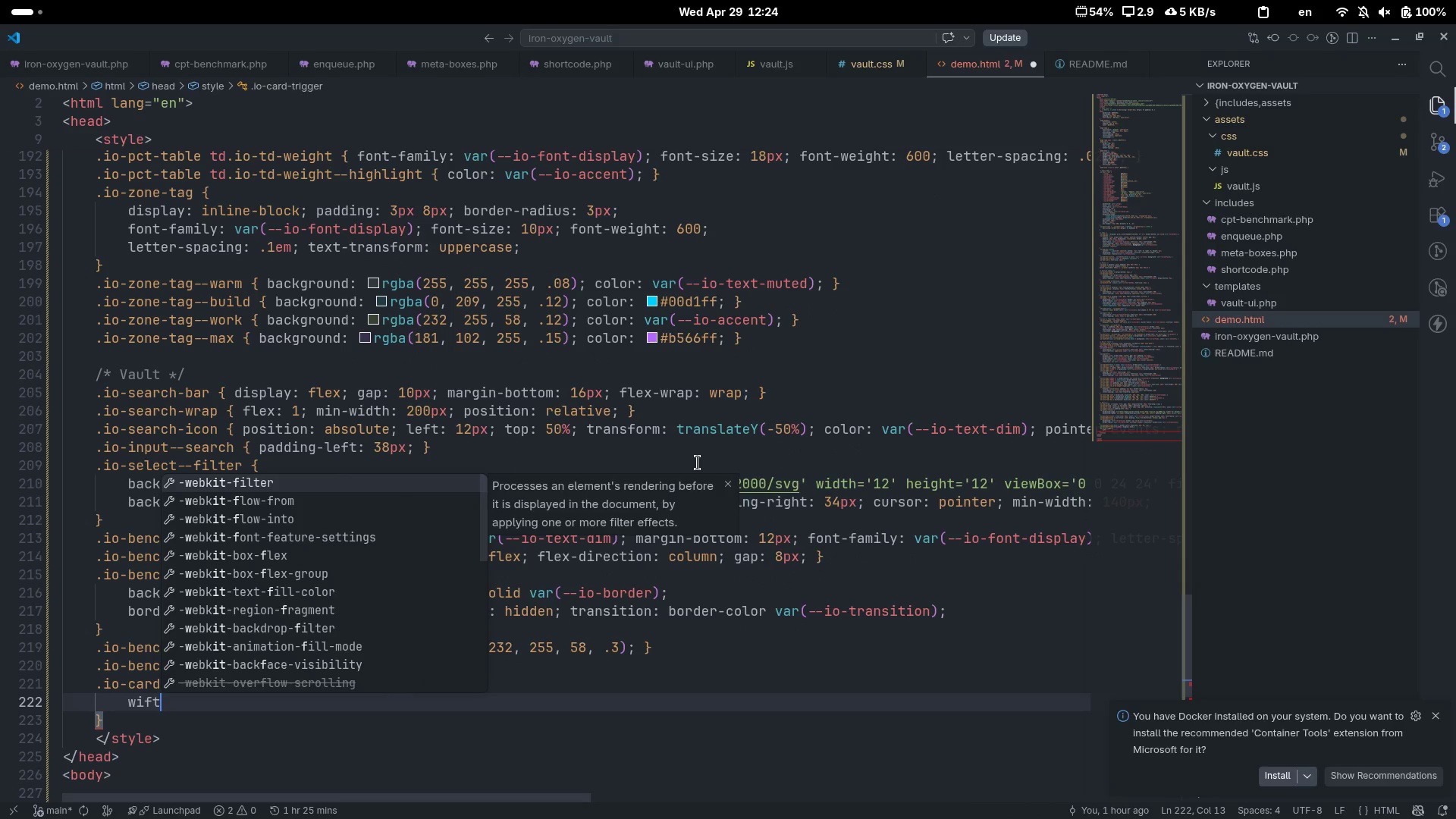 
key(Control+Backspace)
 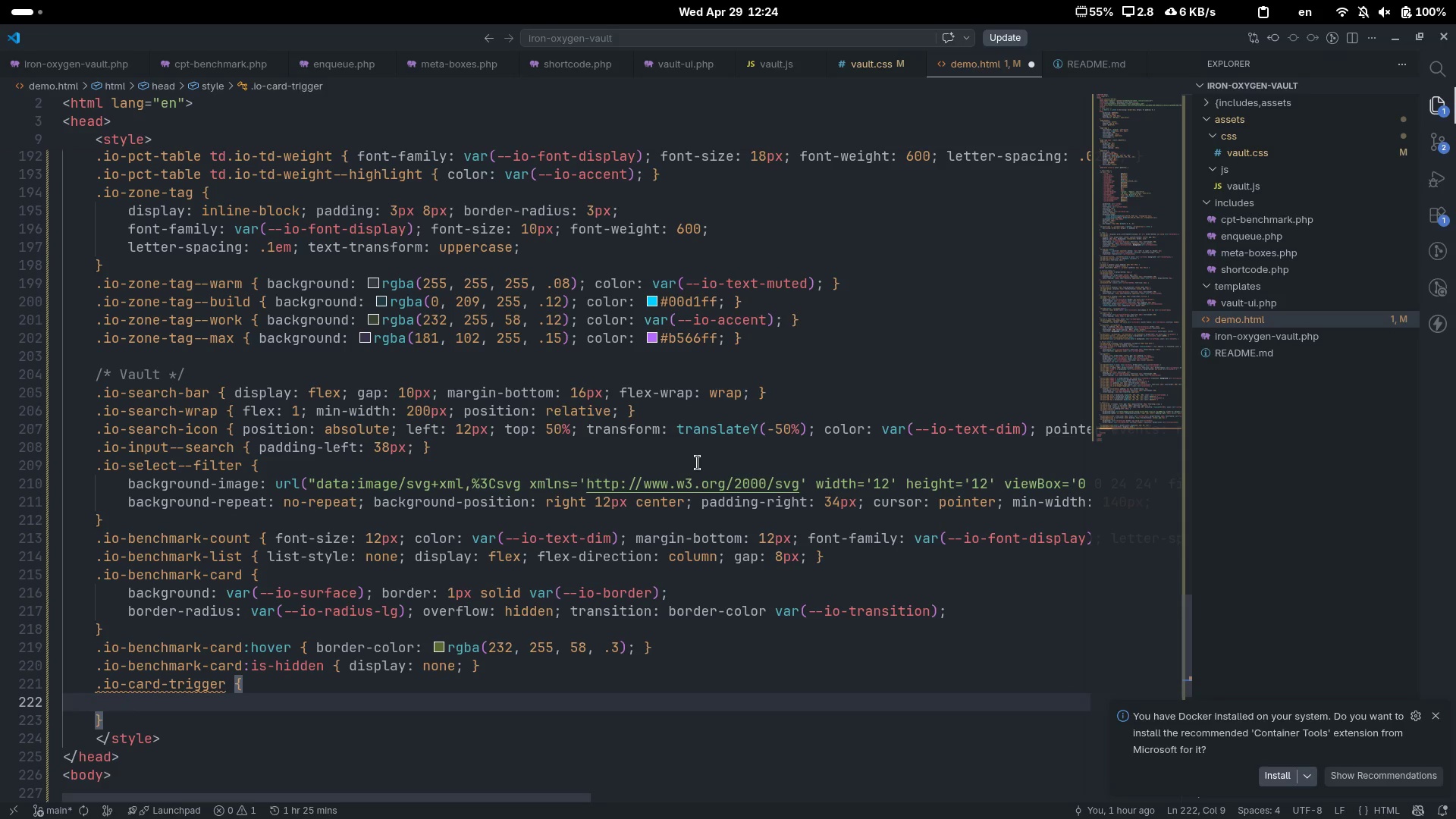 
type(width)
key(Tab)
type(100% )
key(Backspace)
 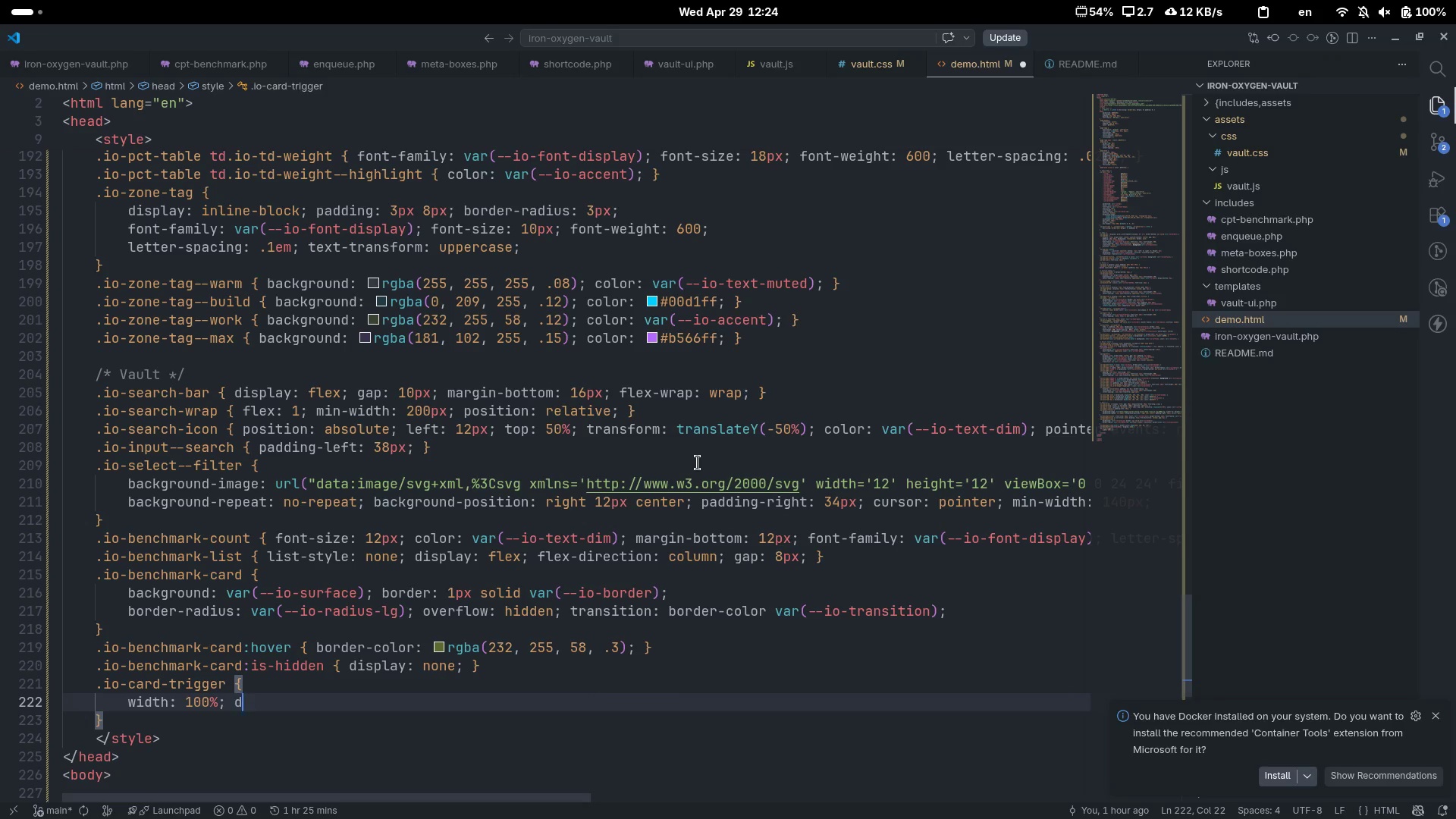 
 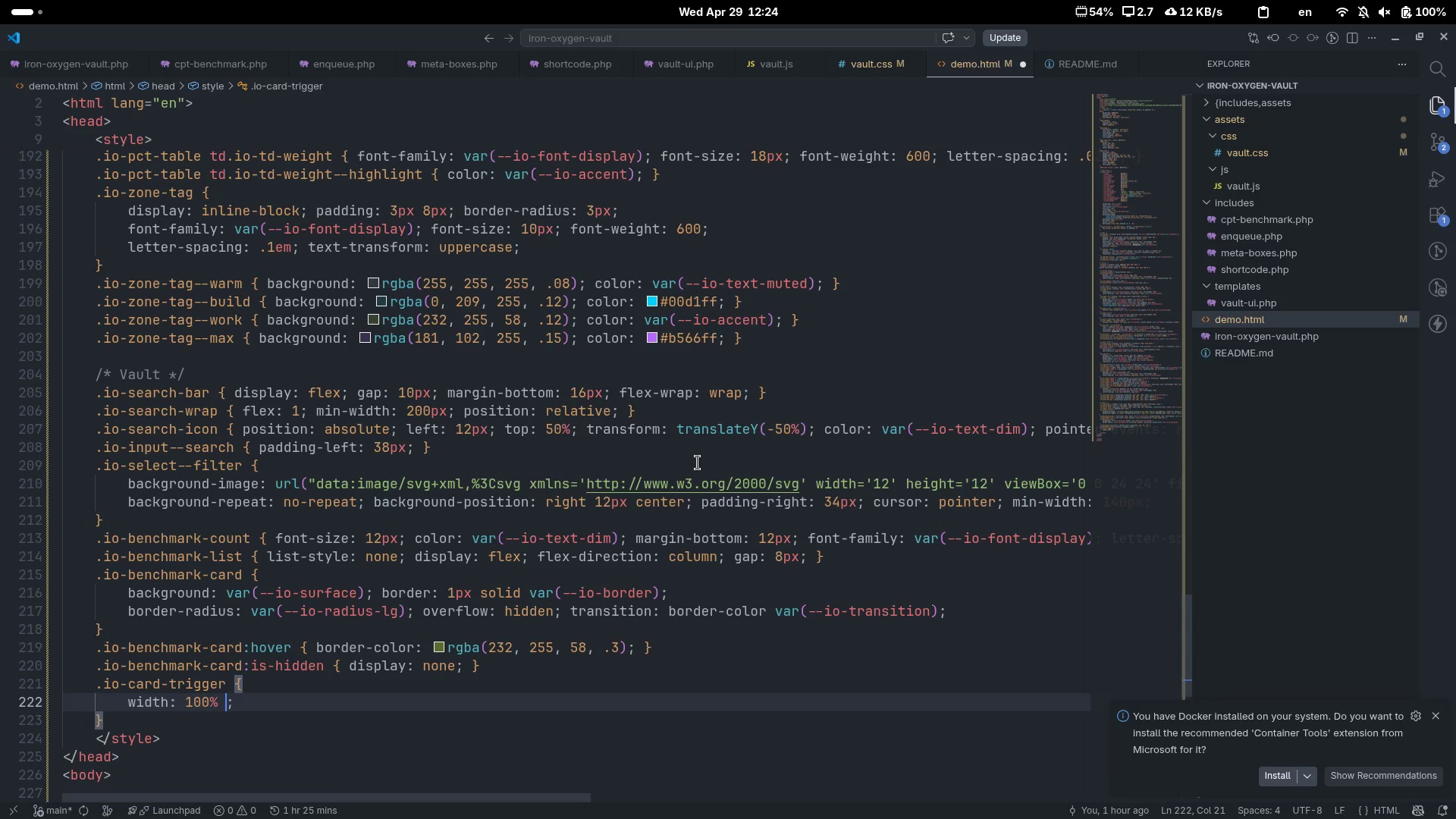 
key(ArrowRight)
 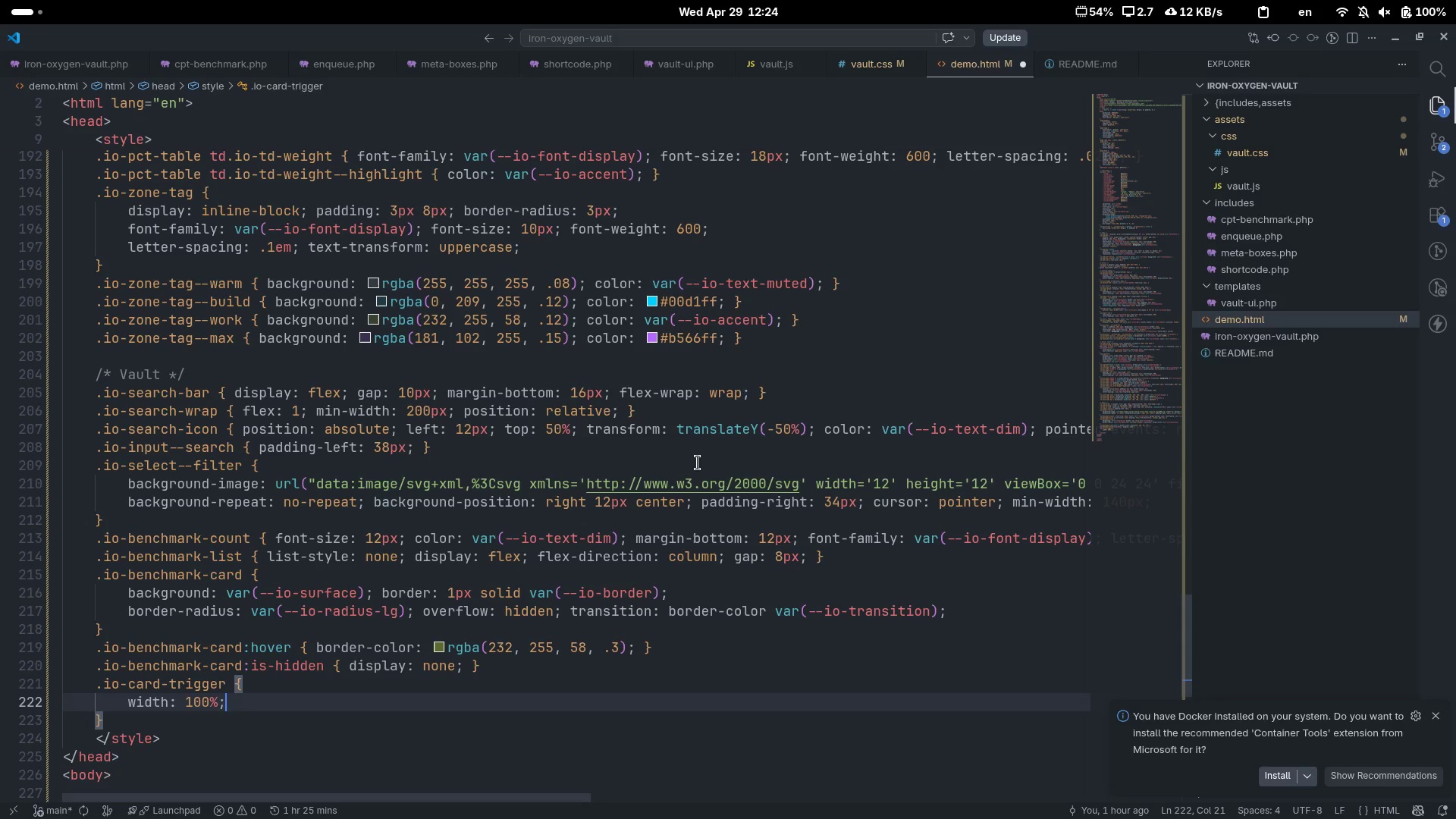 
type( displa)
key(Tab)
type(gri)
key(Tab)
 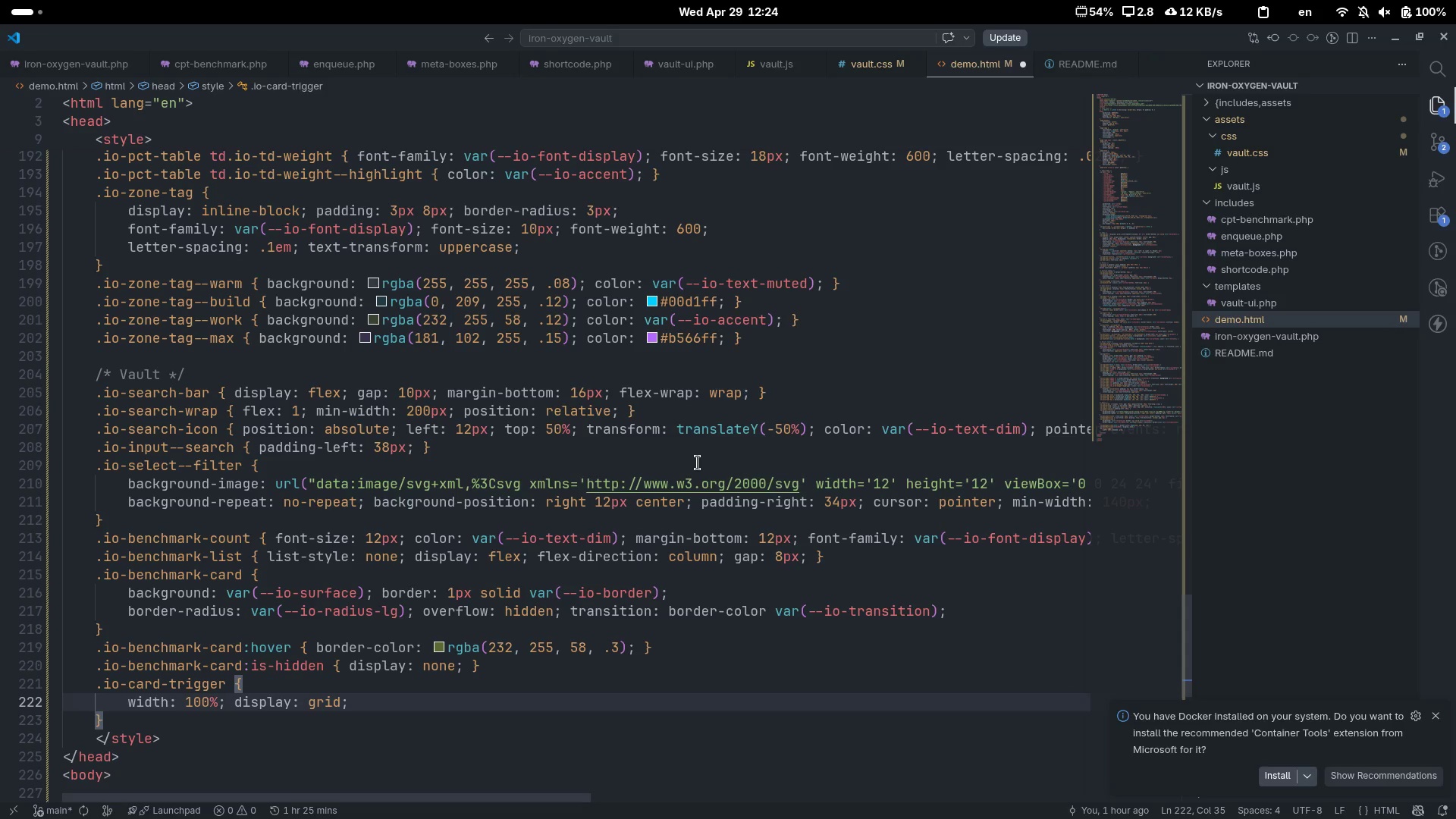 
key(ArrowRight)
 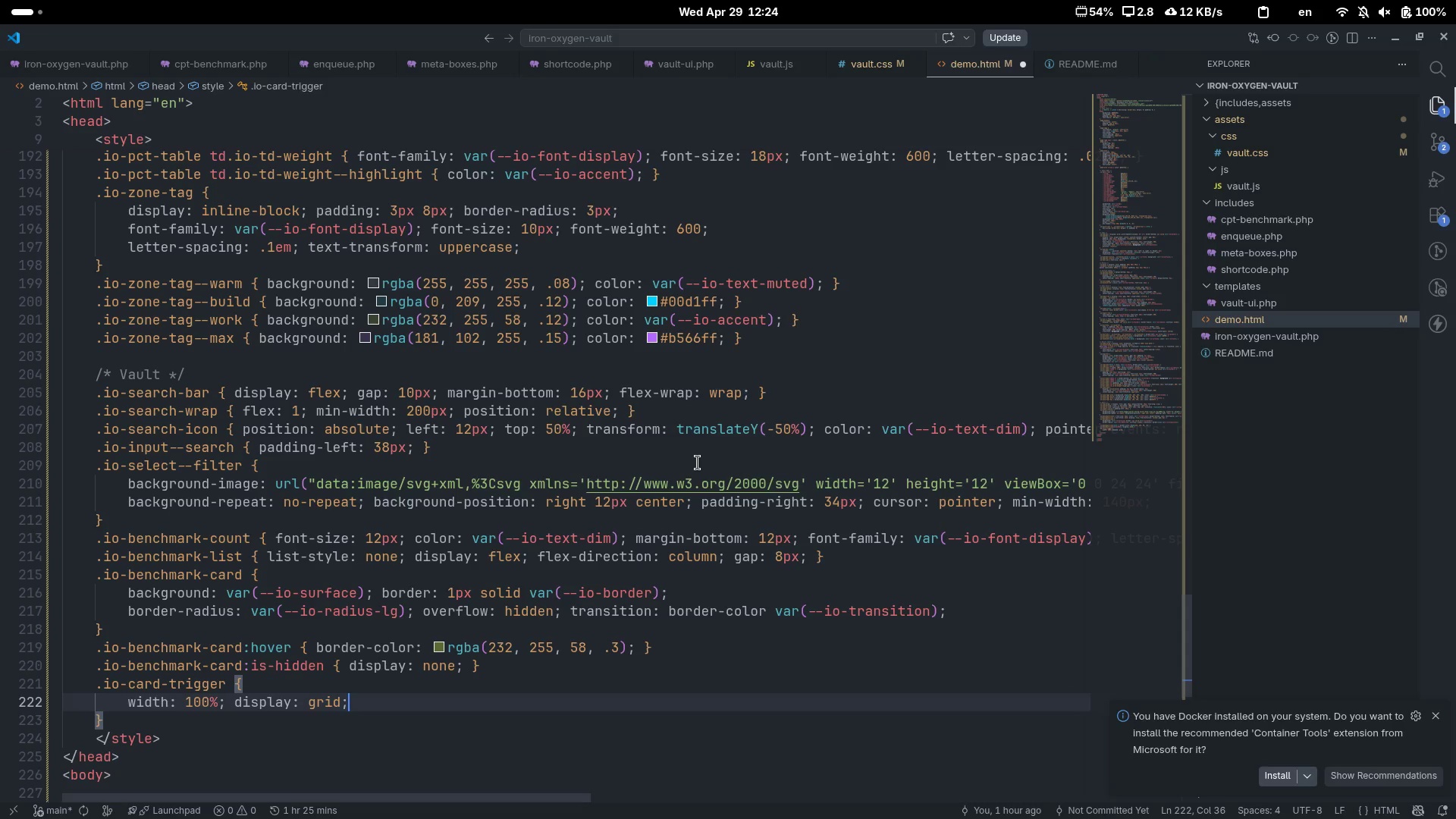 
type( grid-te)
 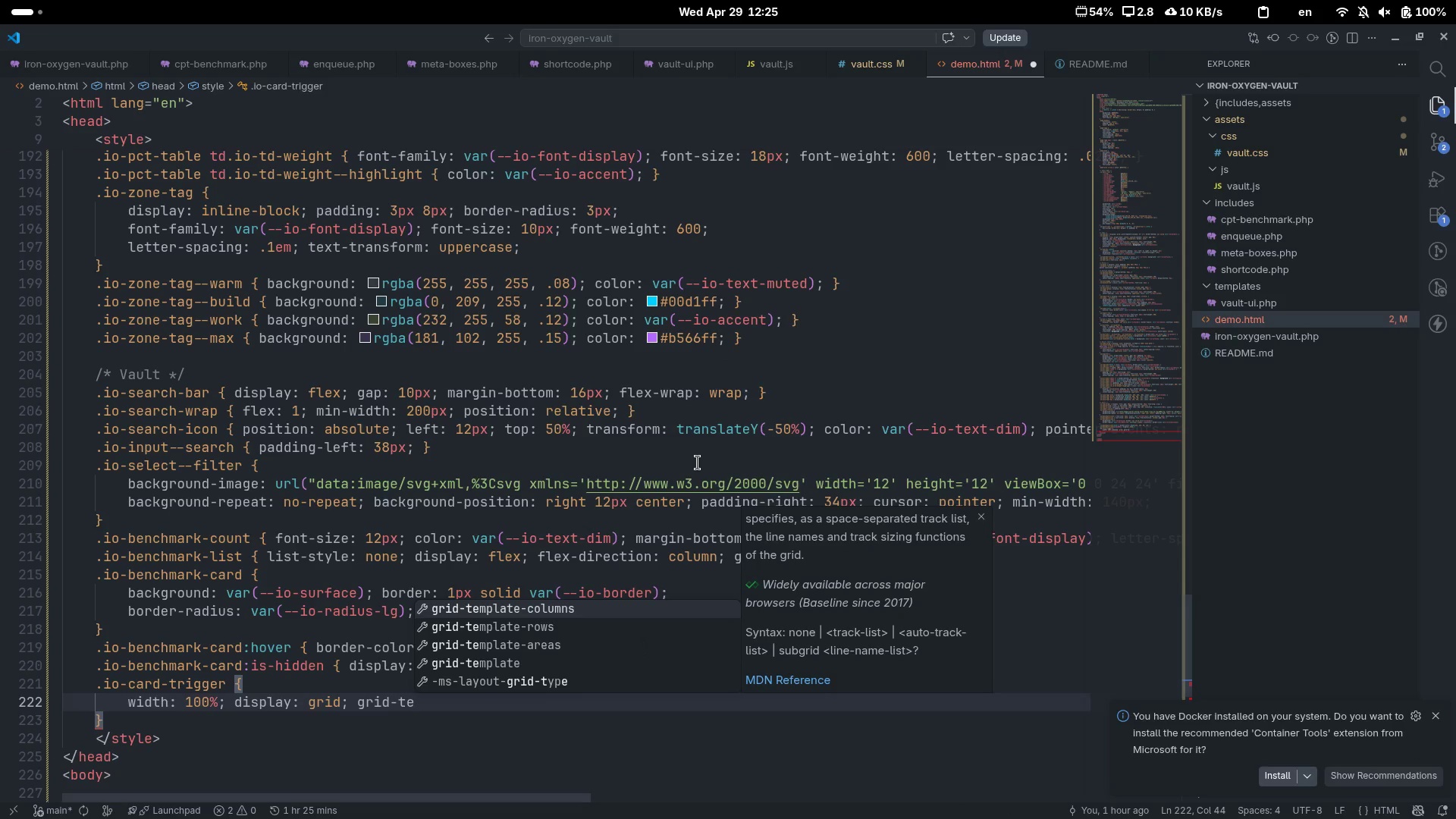 
key(Enter)
 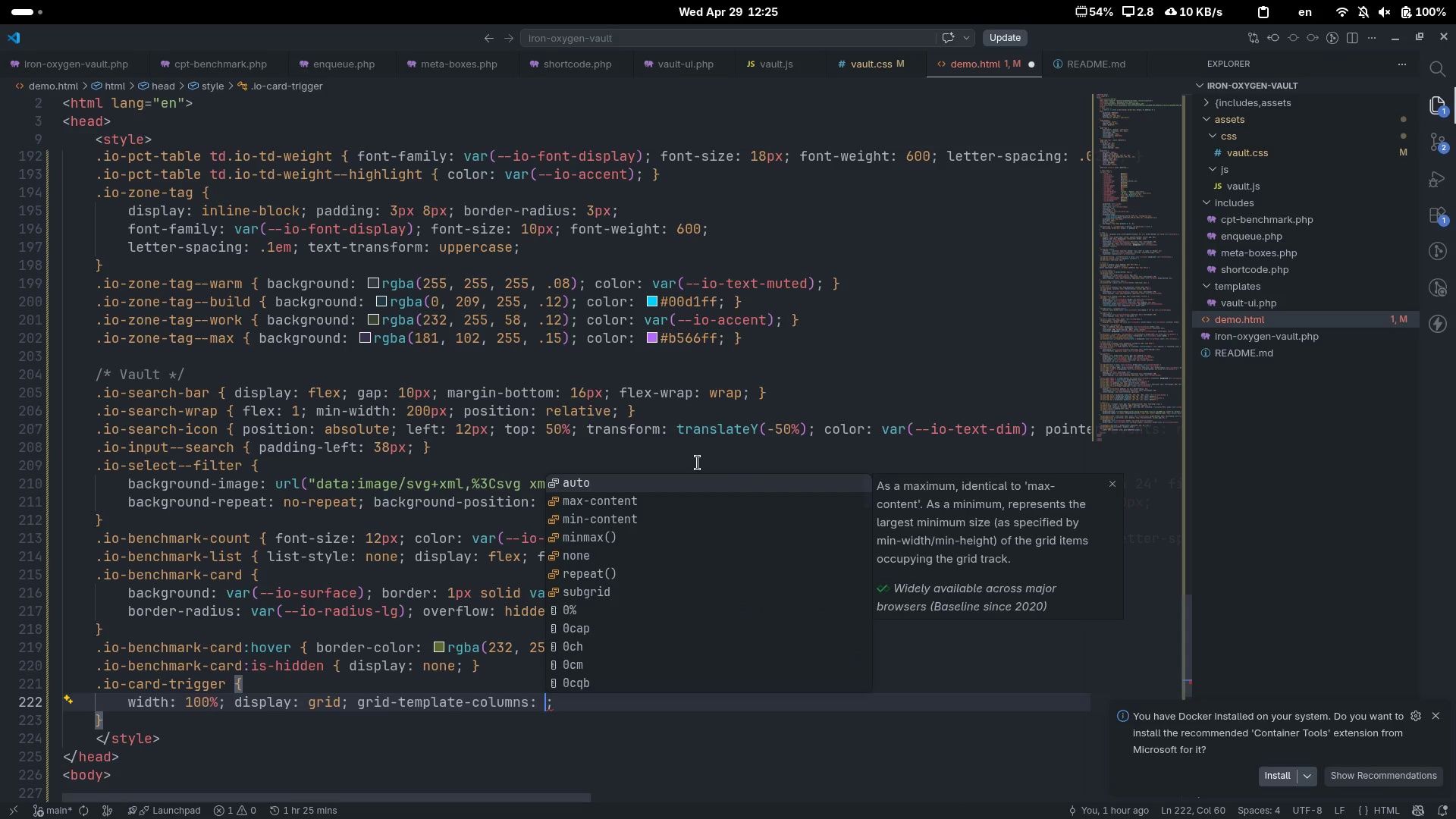 
type(1fr)
 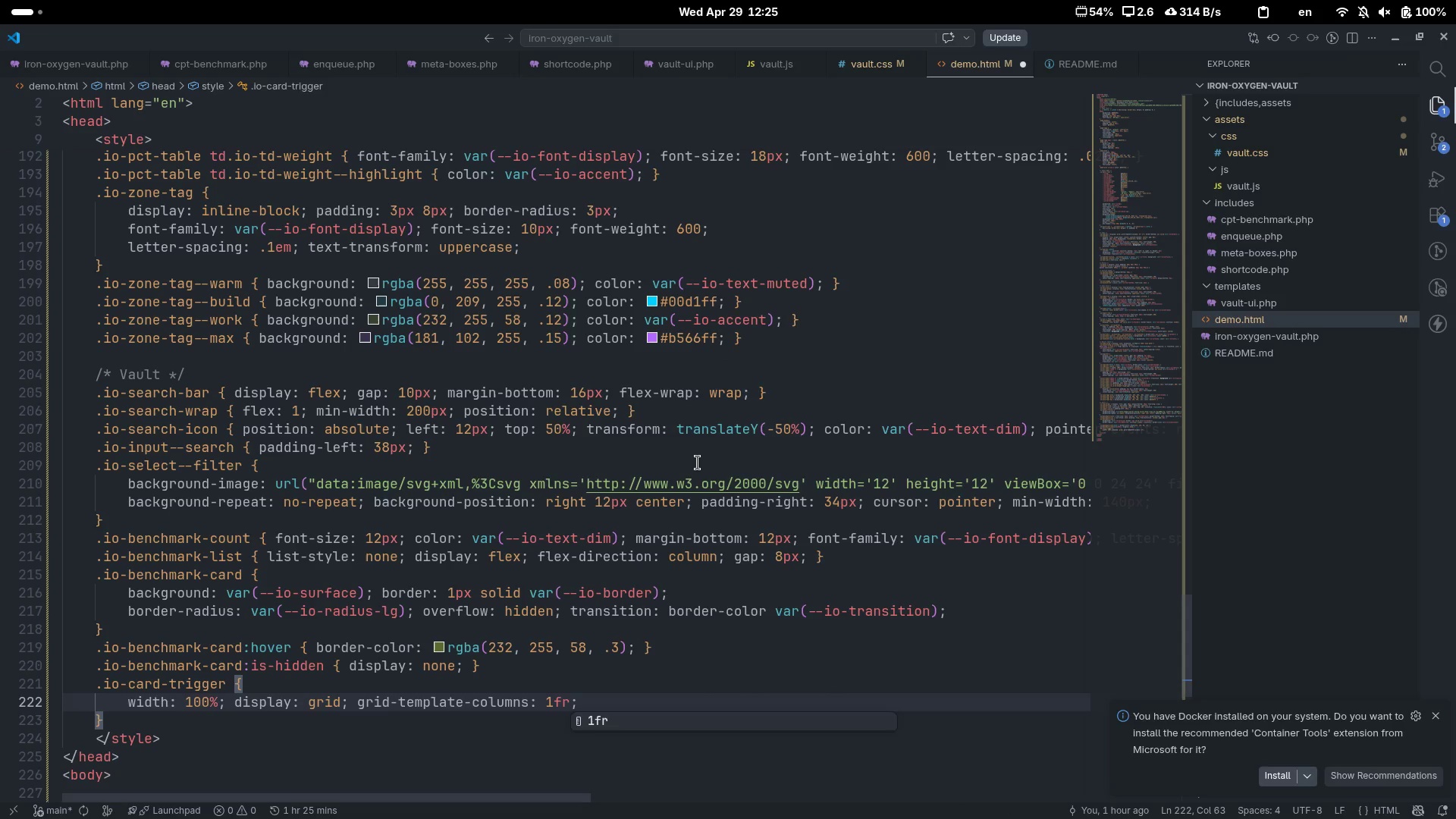 
key(ArrowRight)
 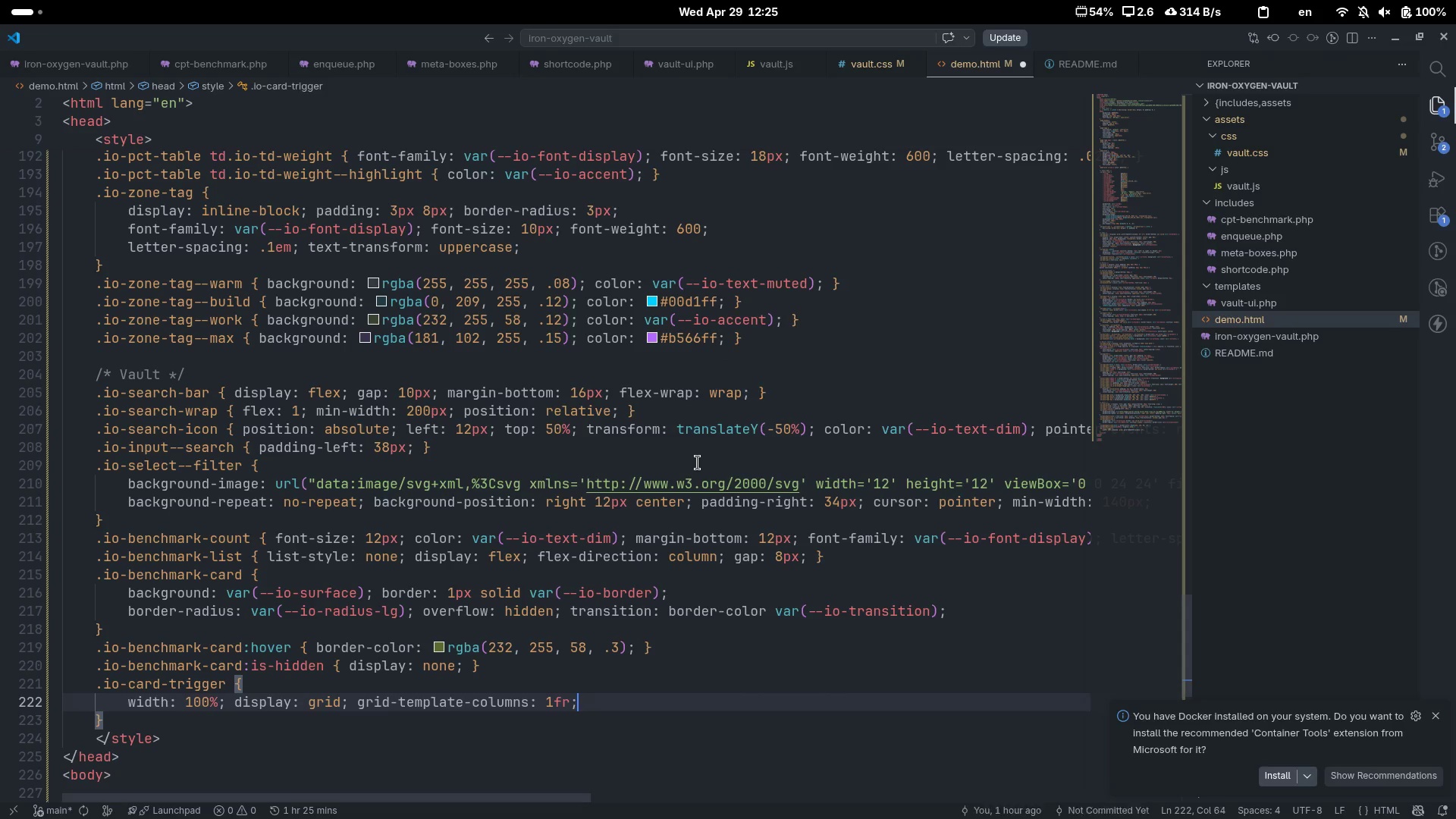 
type( au)
key(Backspace)
key(Backspace)
key(Backspace)
 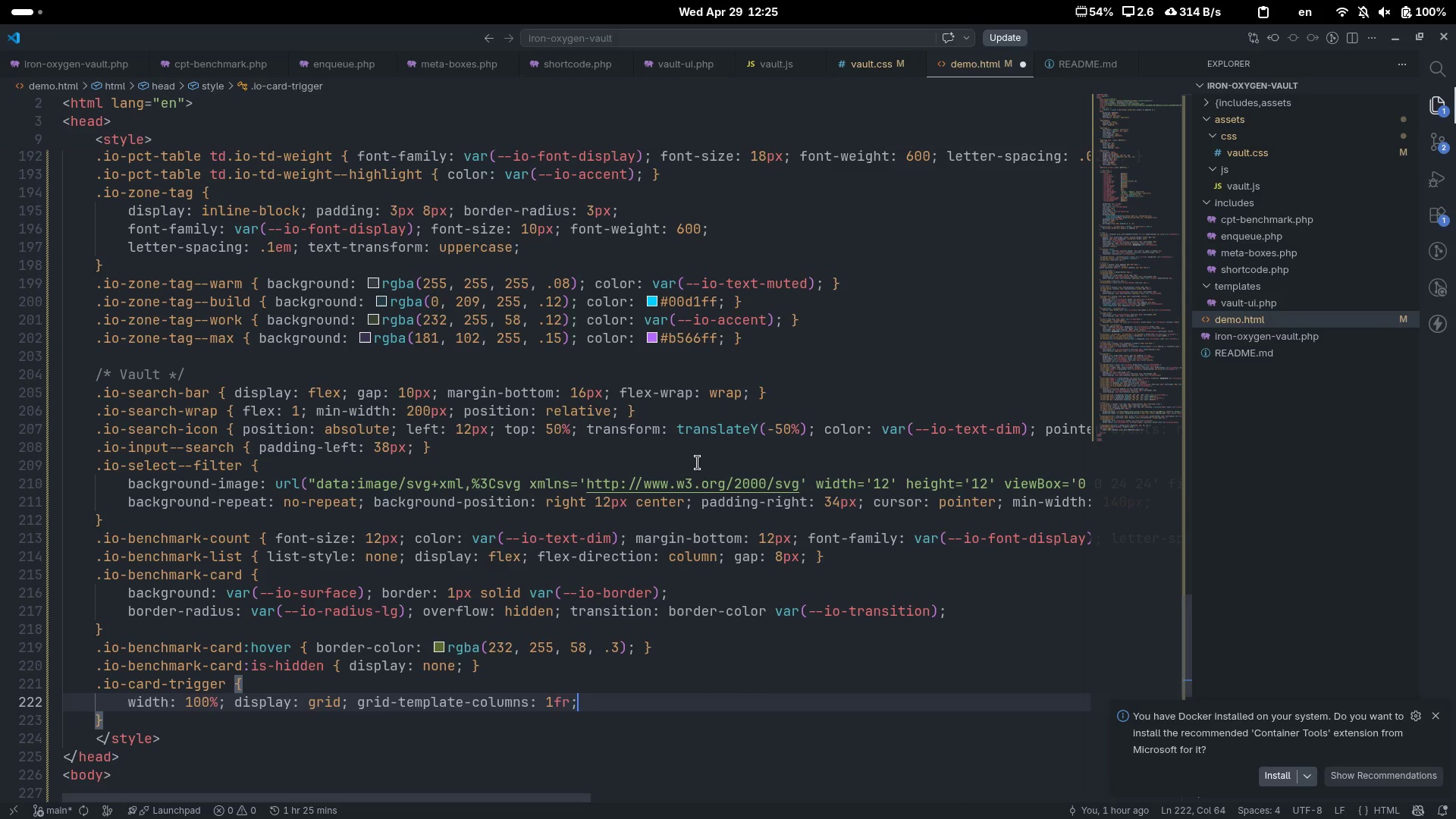 
key(ArrowLeft)
 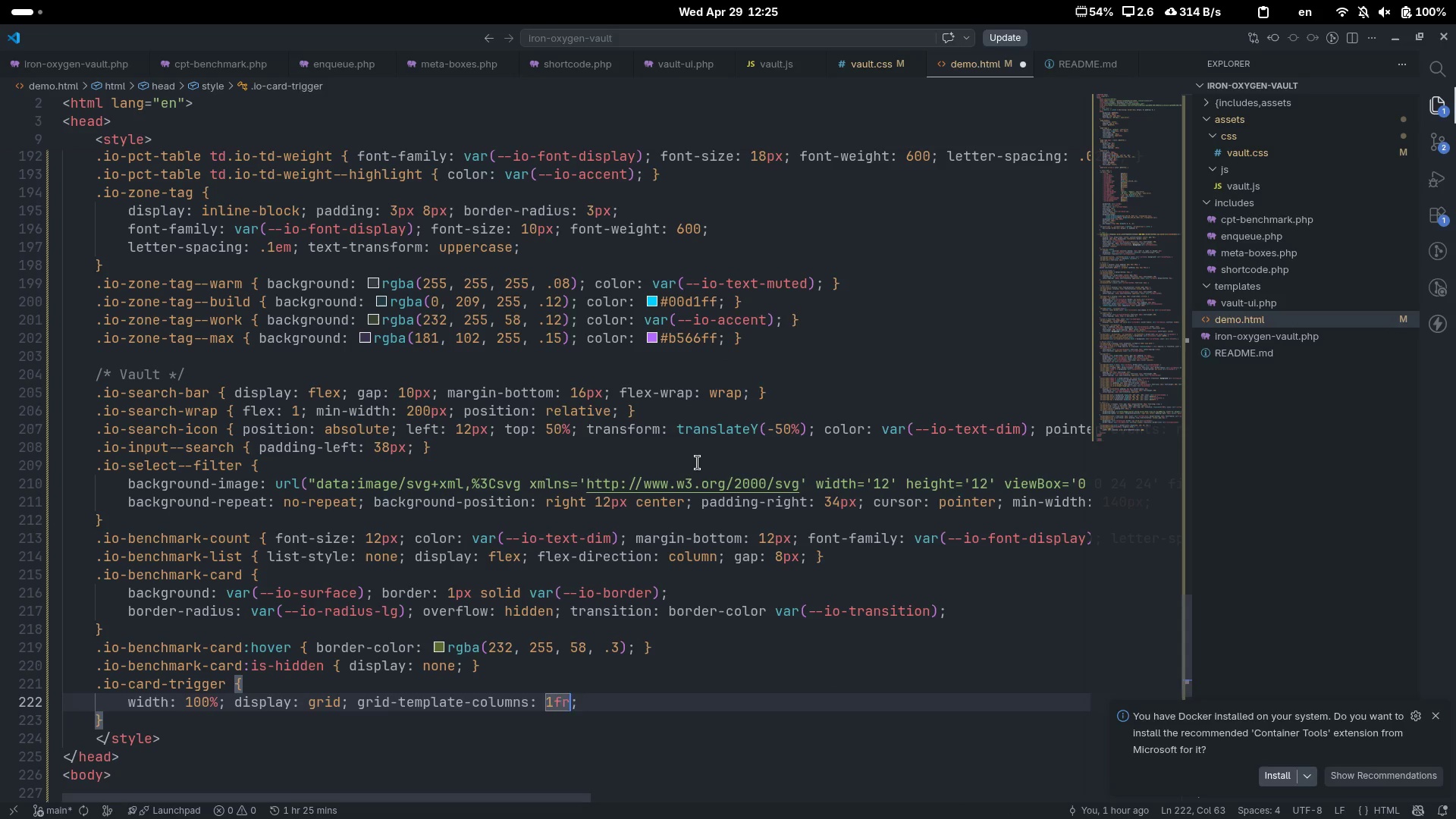 
type( auto)
key(Tab)
type( auro)
key(Backspace)
key(Backspace)
type(to )
key(Backspace)
 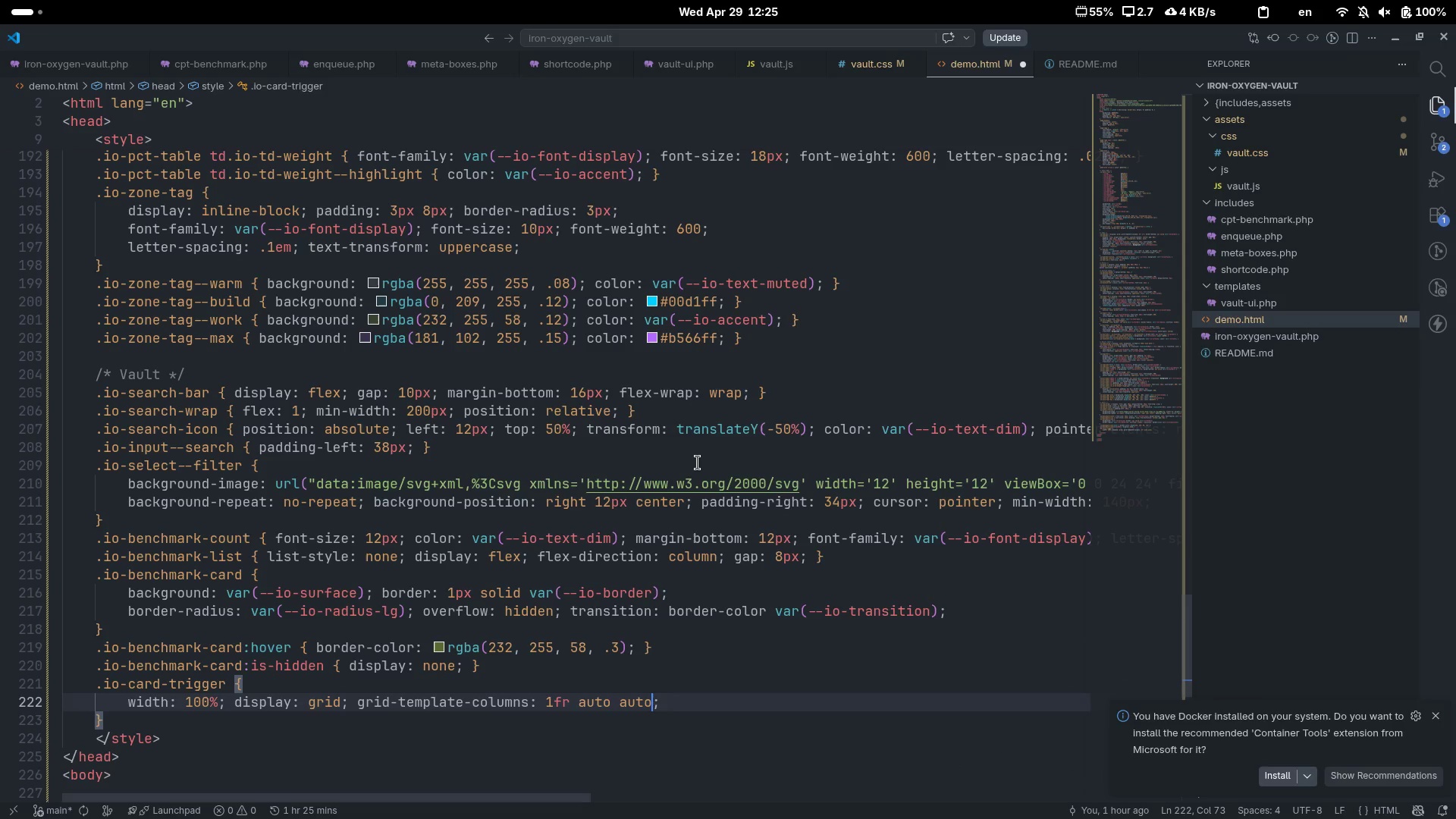 
key(ArrowRight)
 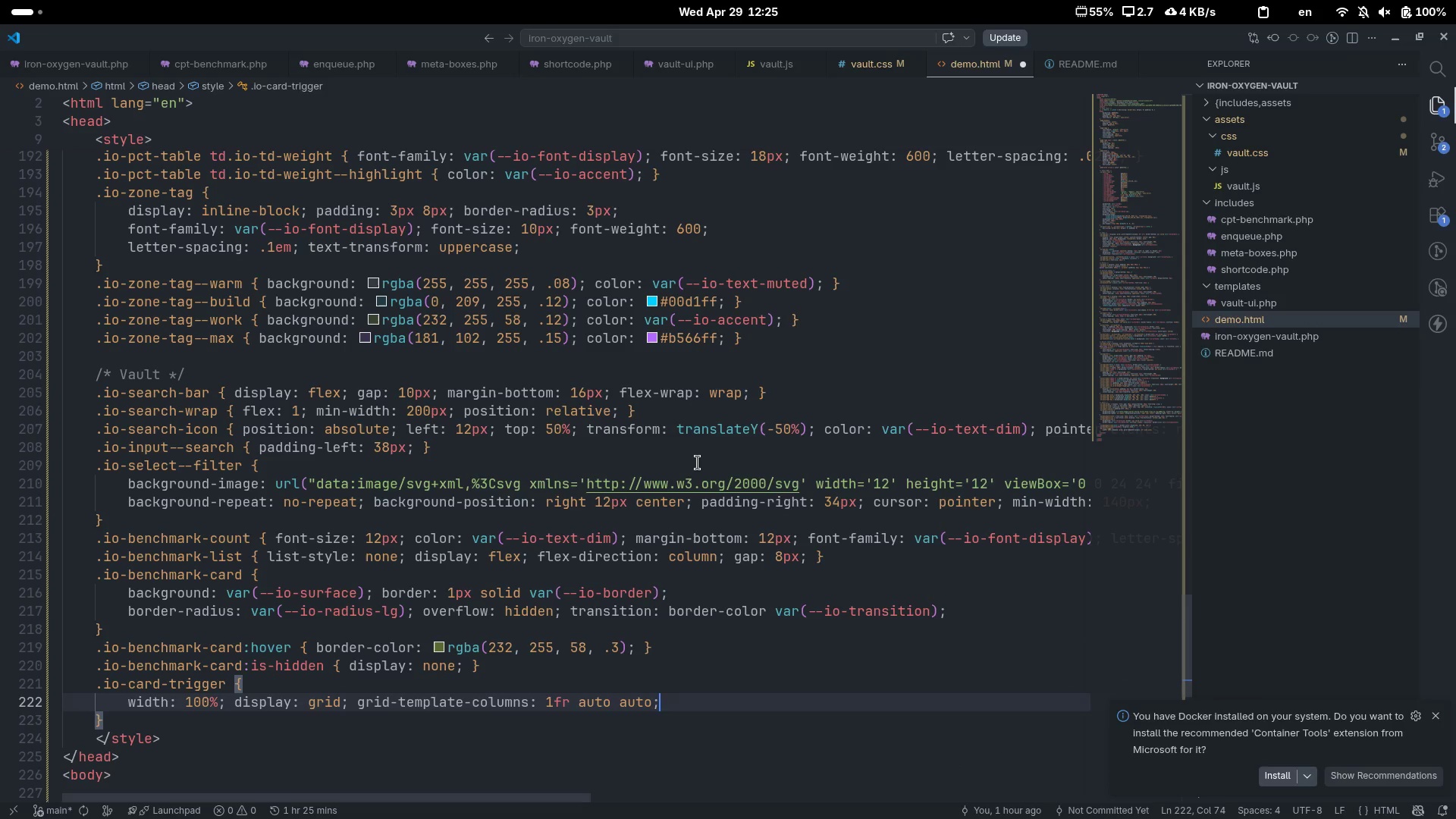 
type( align-i)
key(Tab)
type(cteon)
key(Tab)
 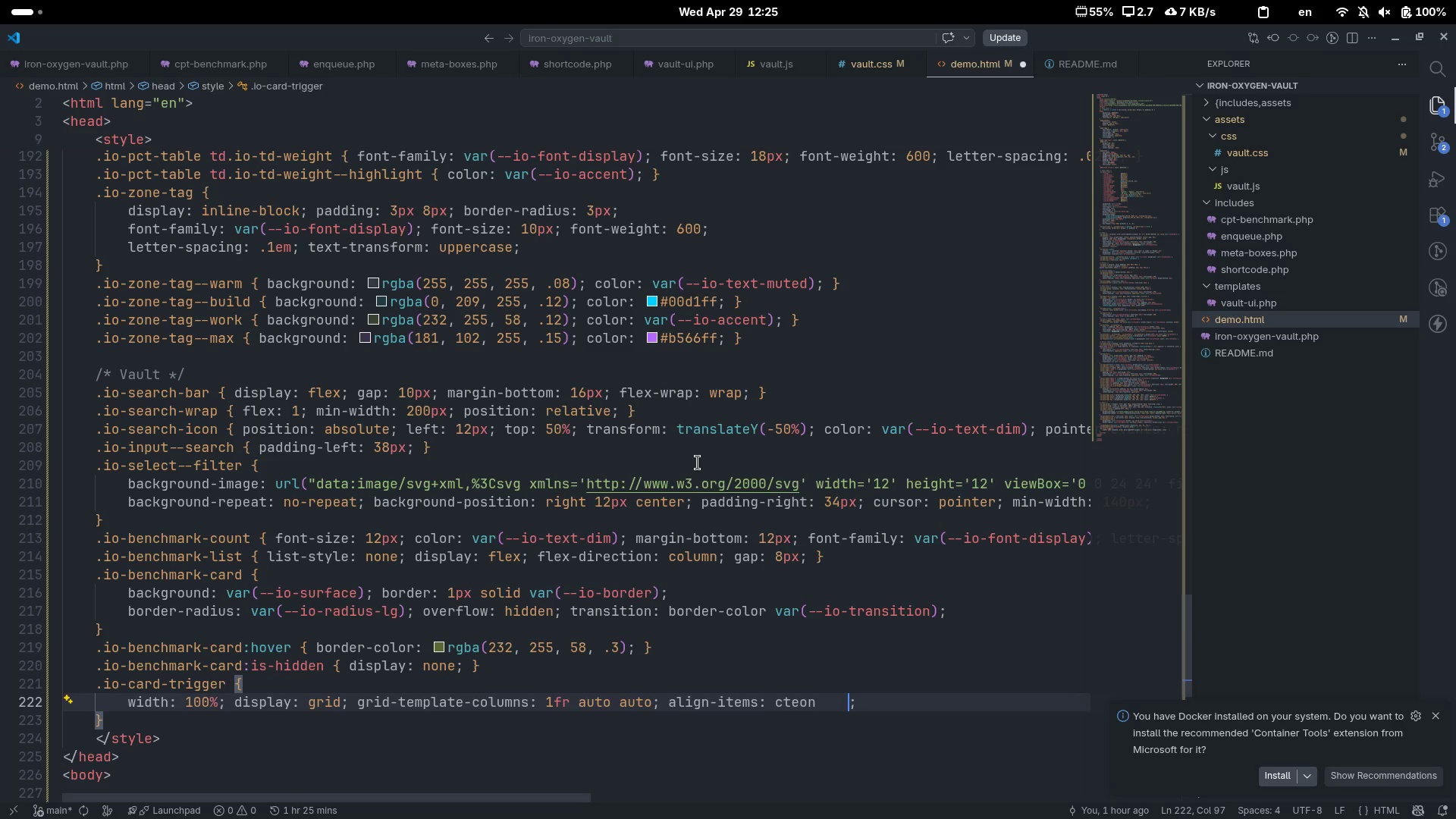 
key(Control+ControlLeft)
 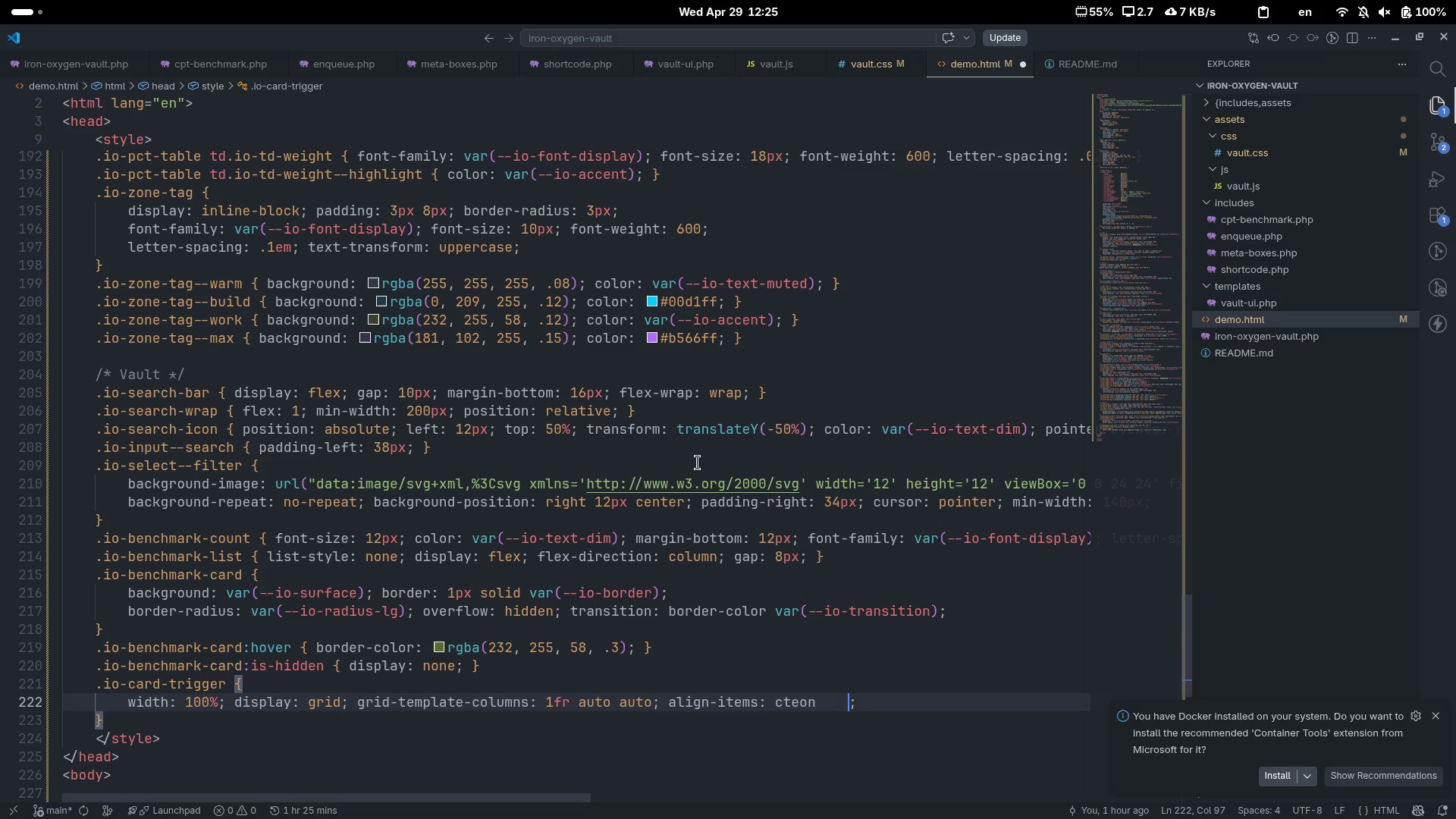 
key(Control+Backspace)
 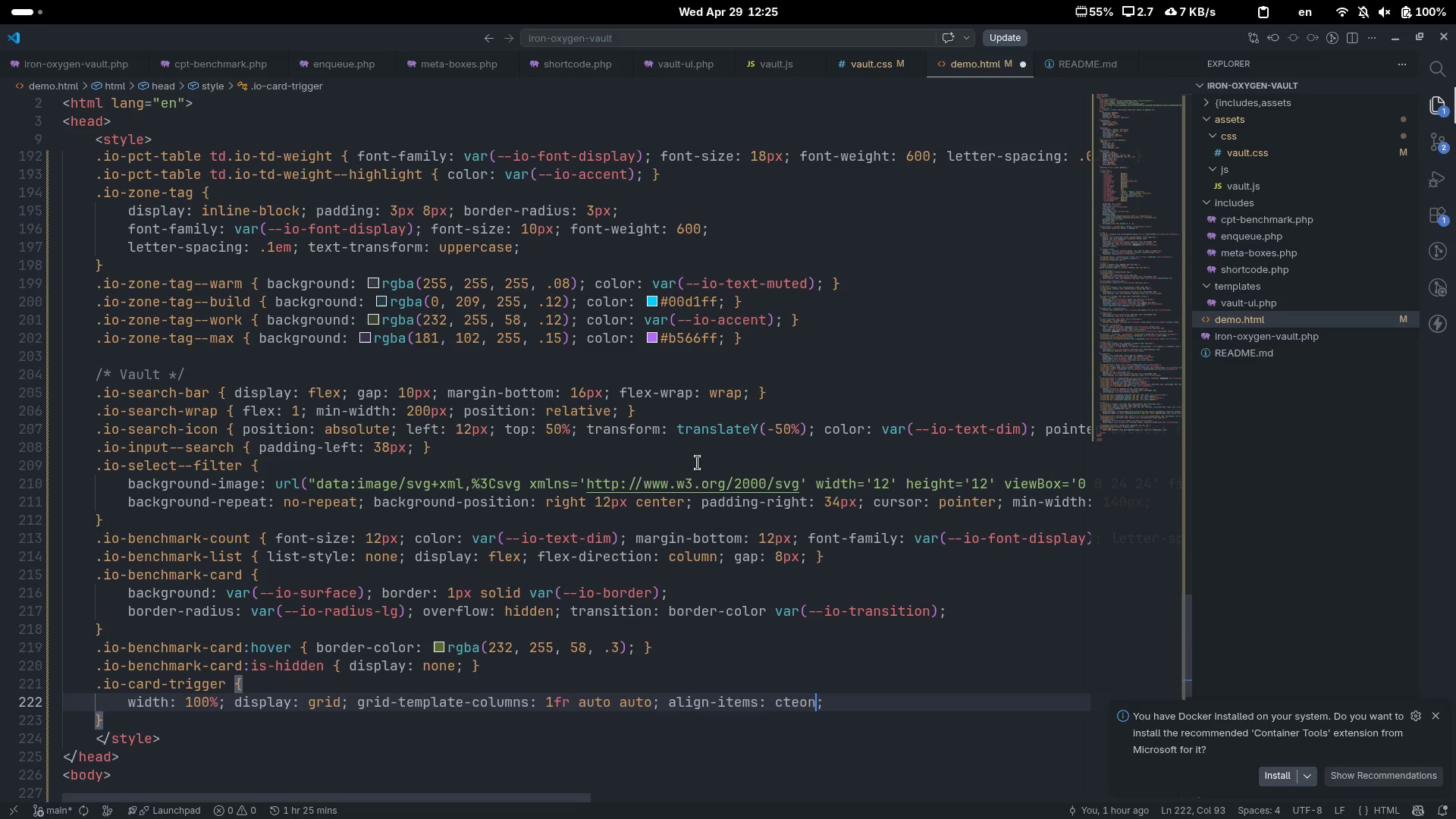 
key(Control+ControlLeft)
 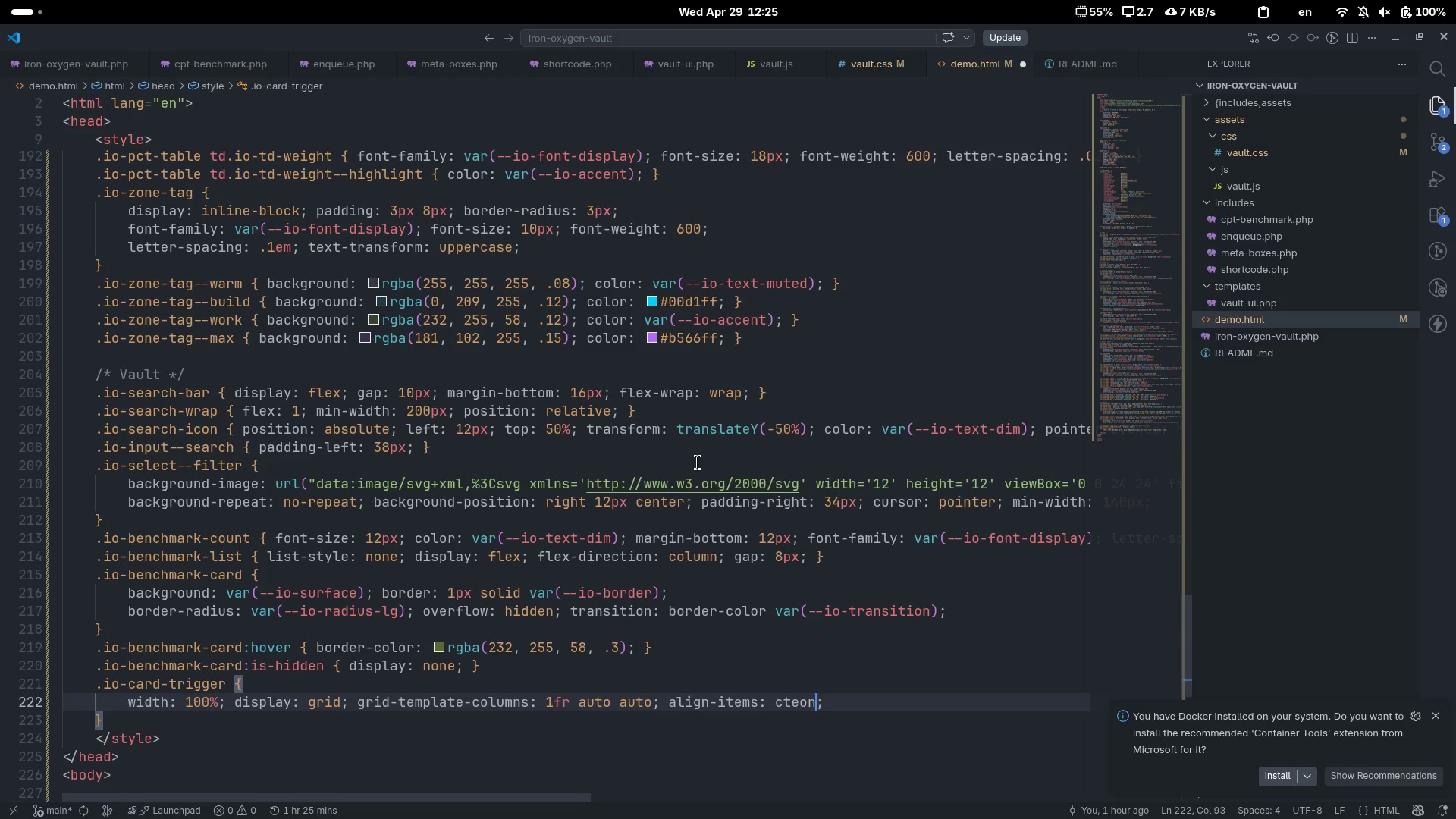 
key(Control+Backspace)
 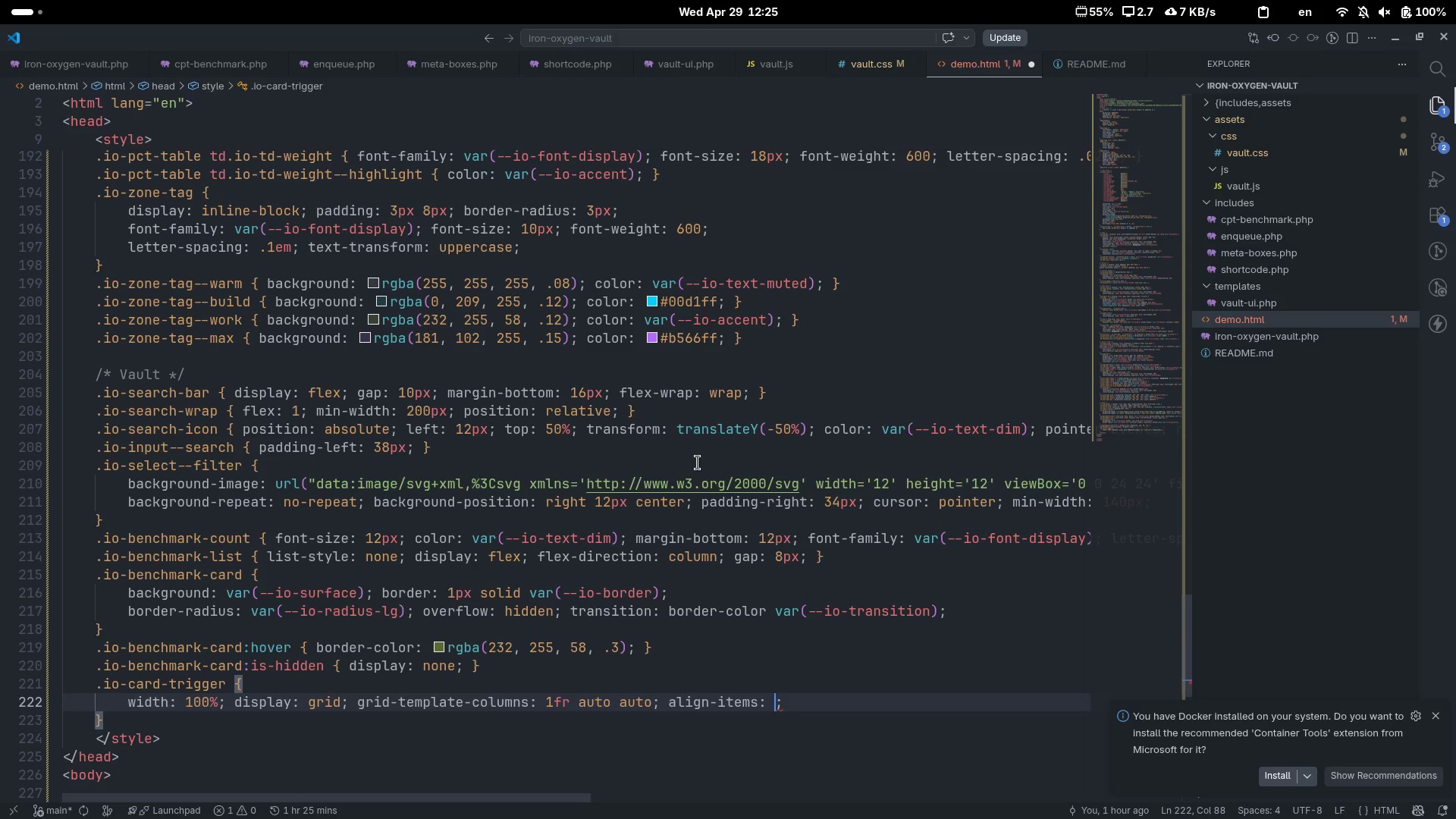 
key(C)
 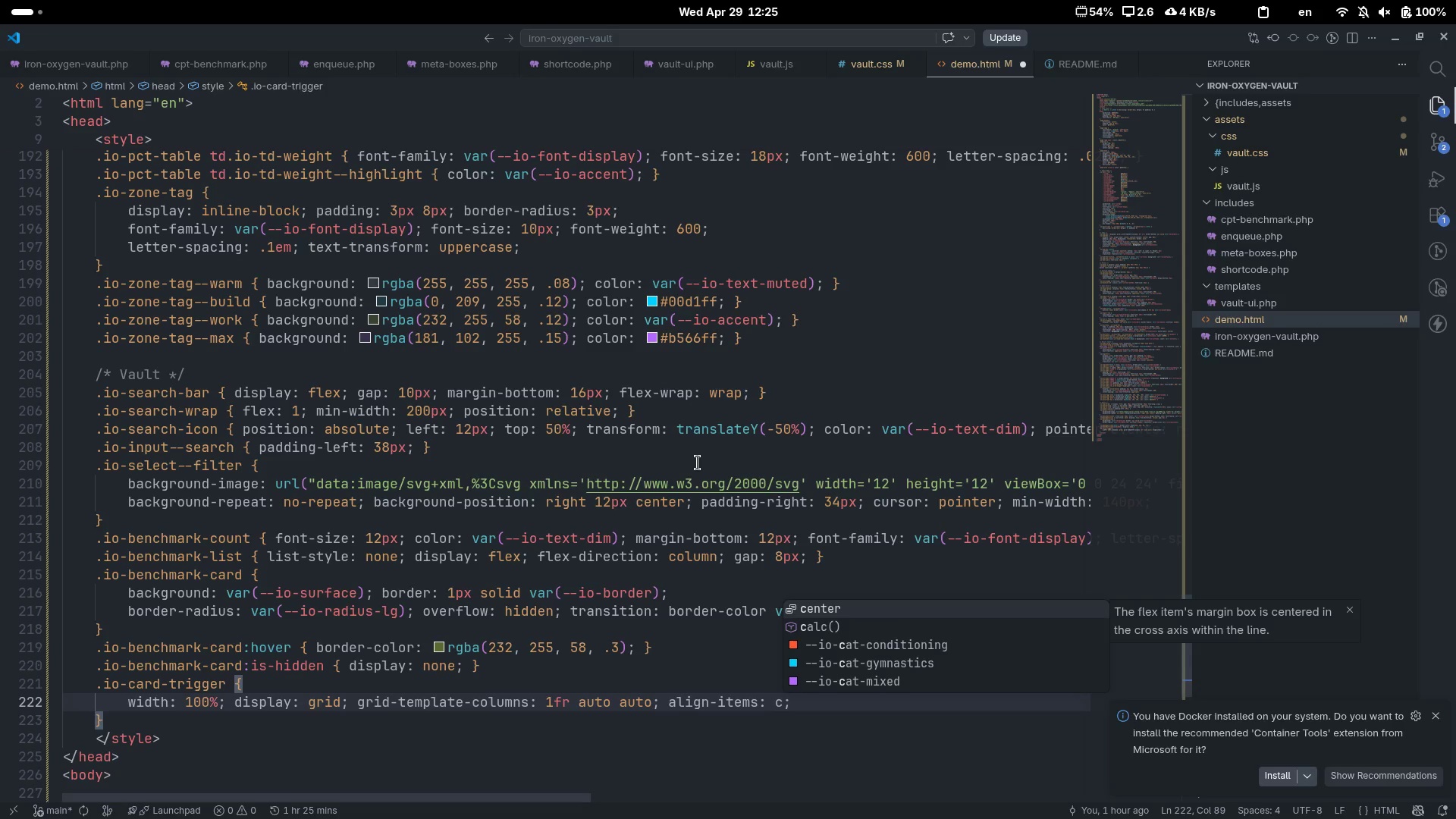 
key(Tab)
 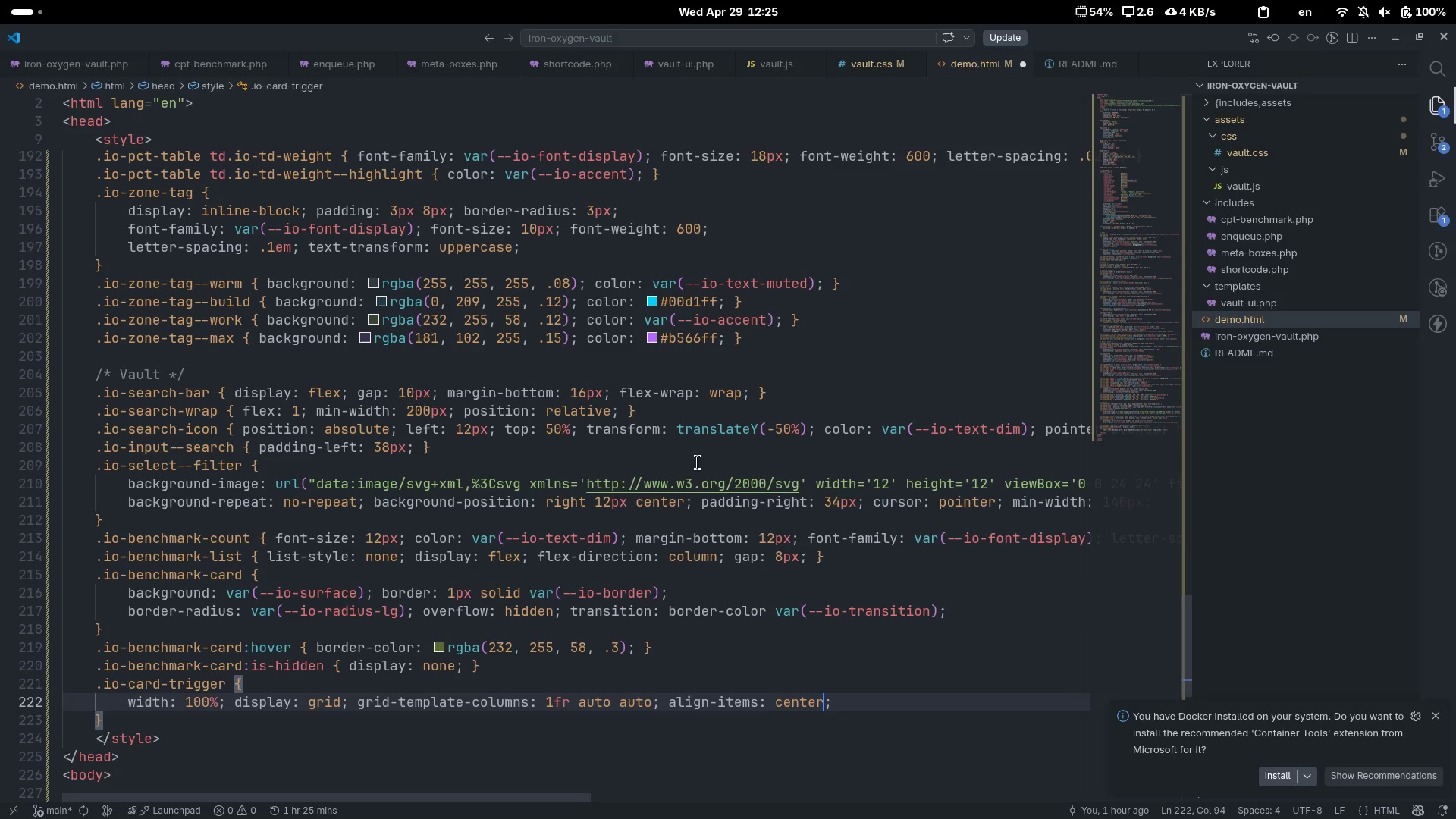 
key(Control+ControlLeft)
 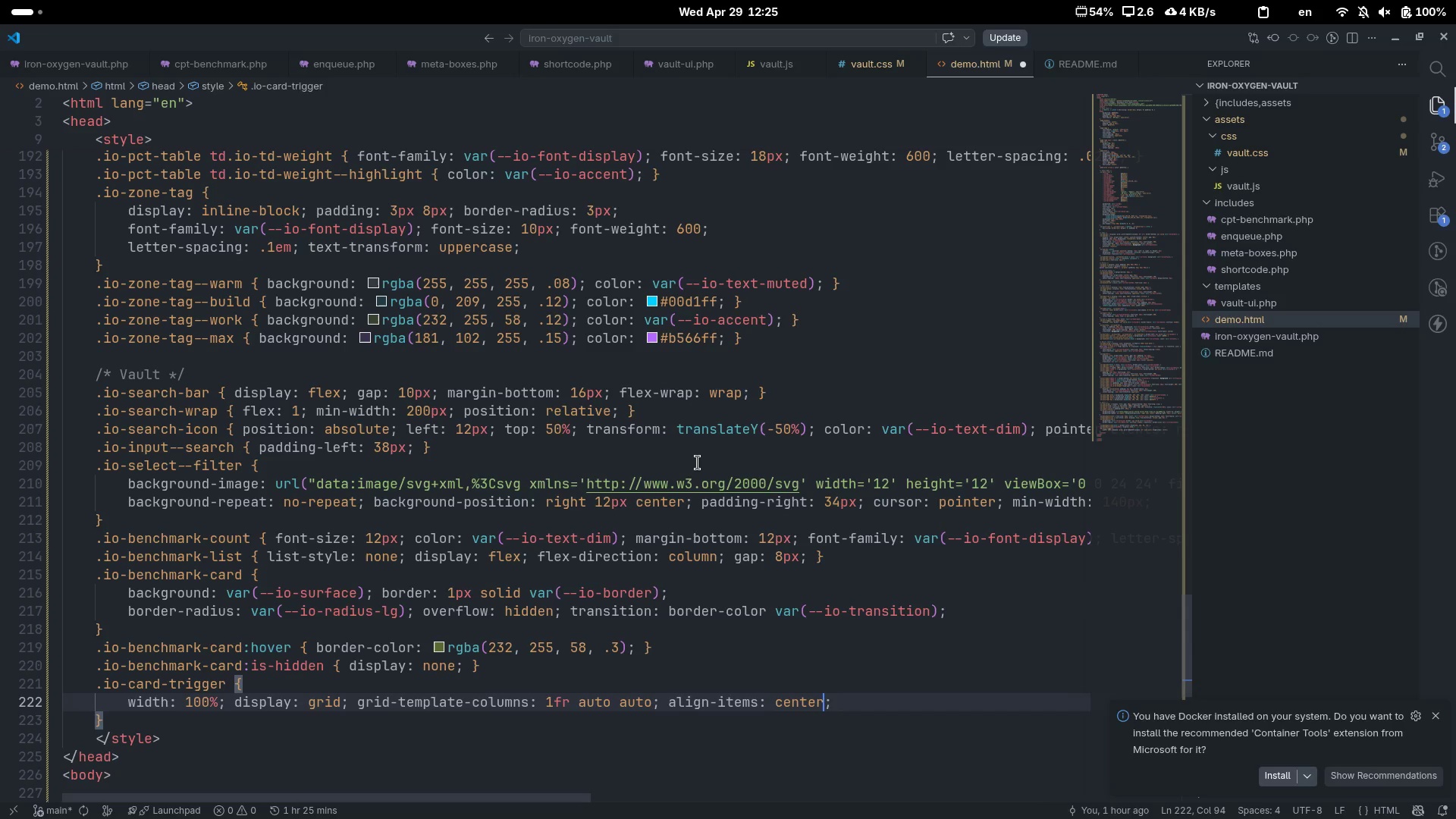 
key(Control+ArrowRight)
 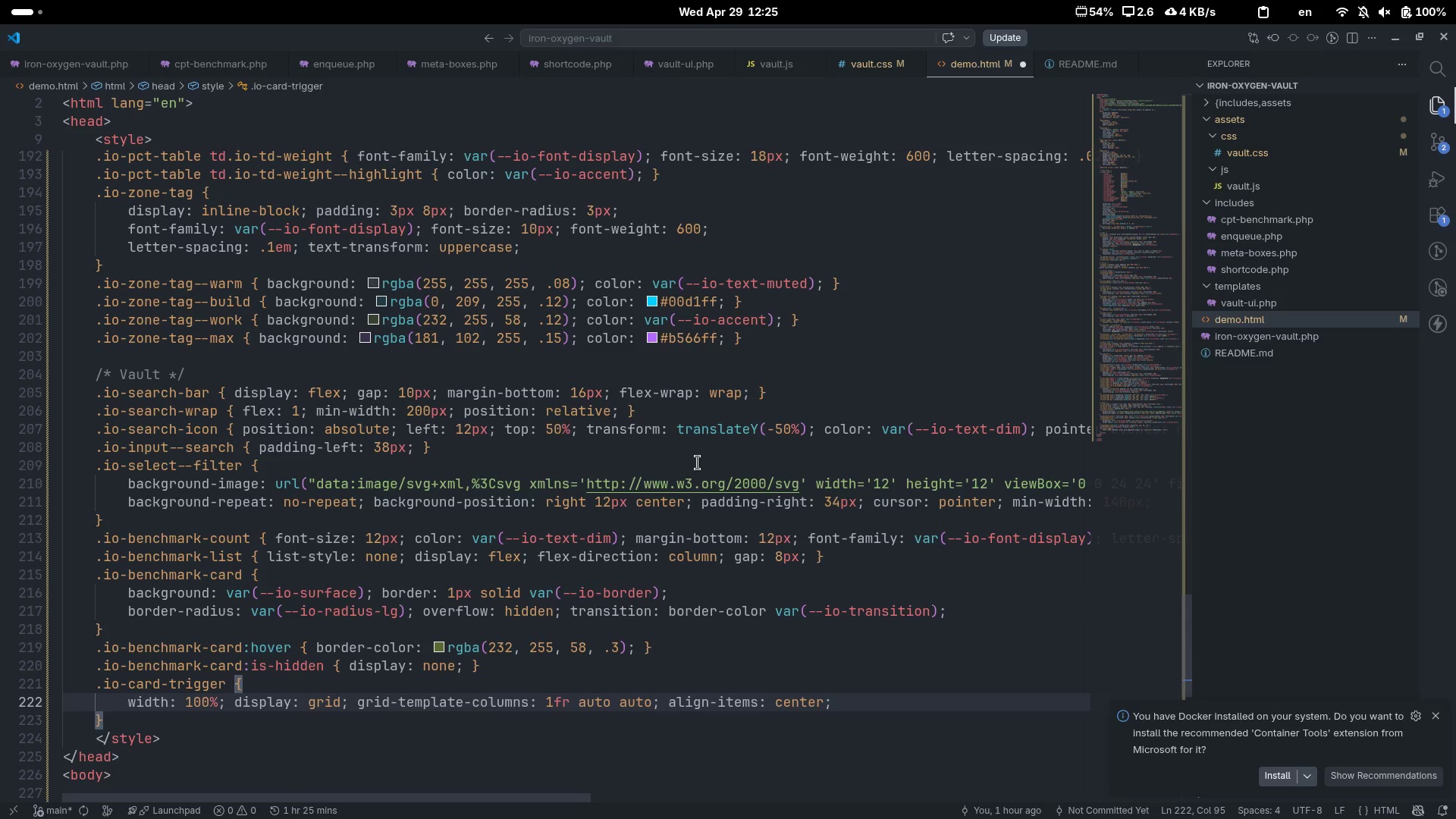 
key(Enter)
 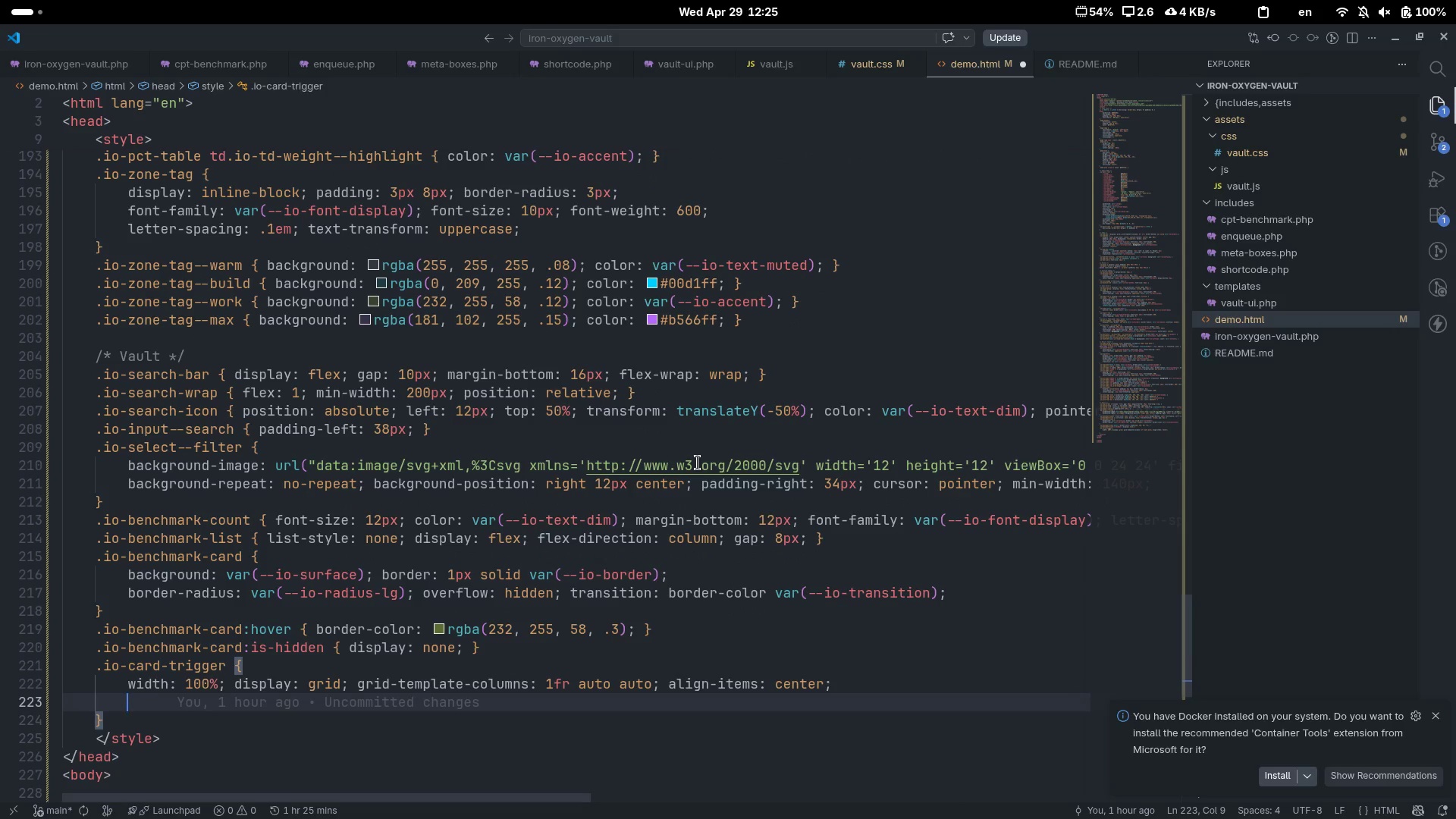 
type(gap)
key(Tab)
type(12px)
 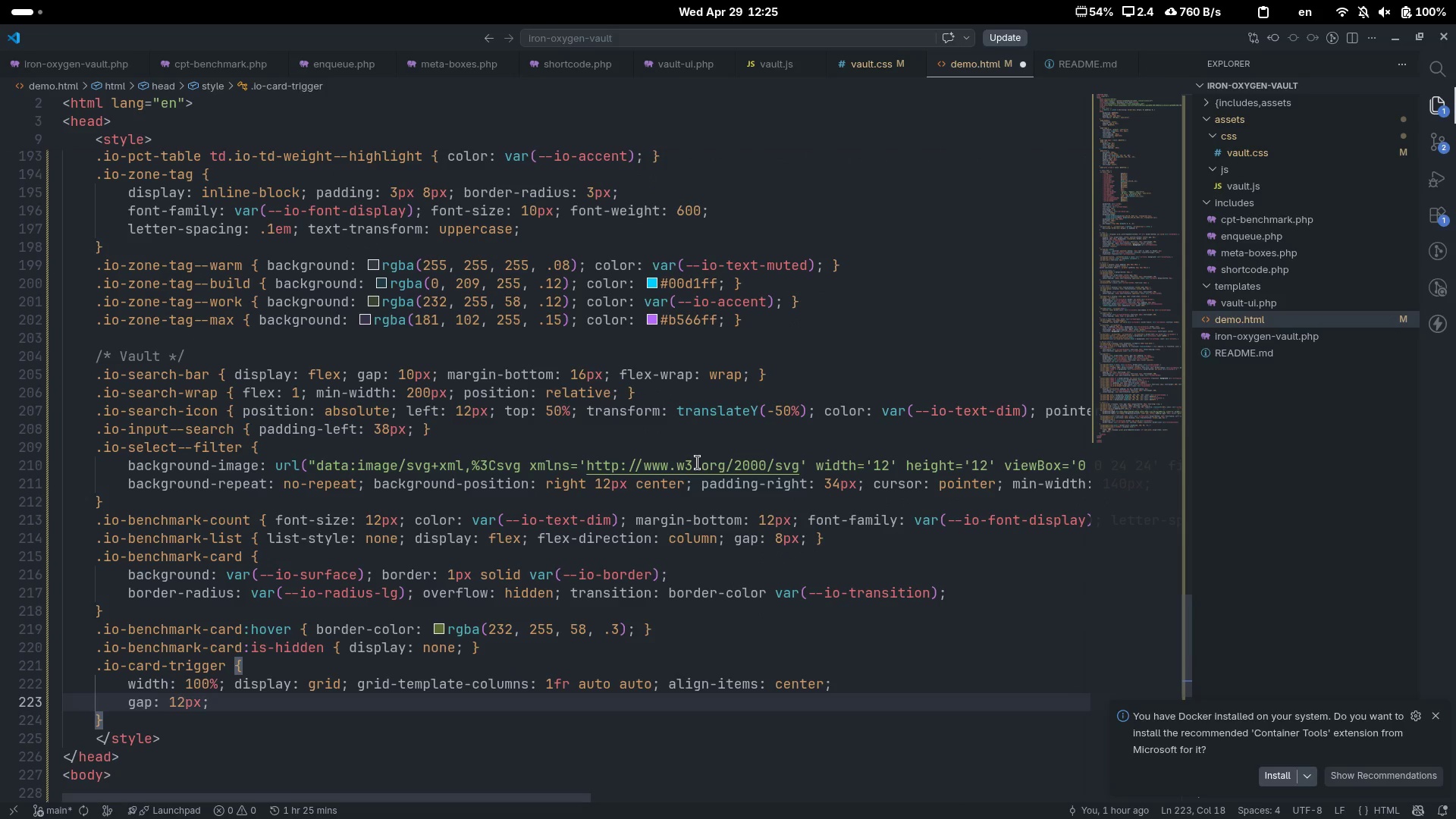 
key(ArrowRight)
 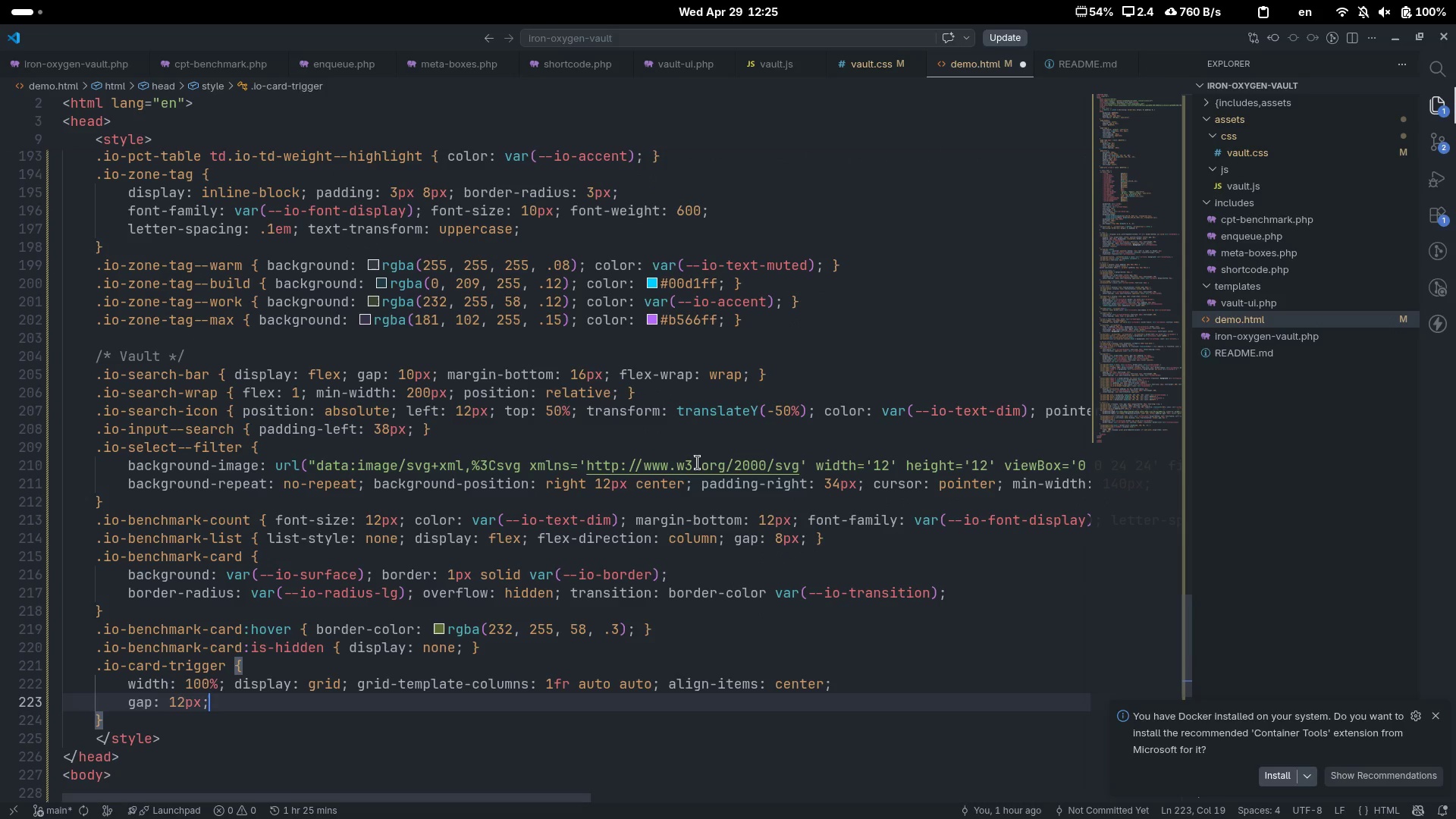 
type( pass)
key(Backspace)
key(Backspace)
type(dding)
key(Tab)
type(16px 18px)
 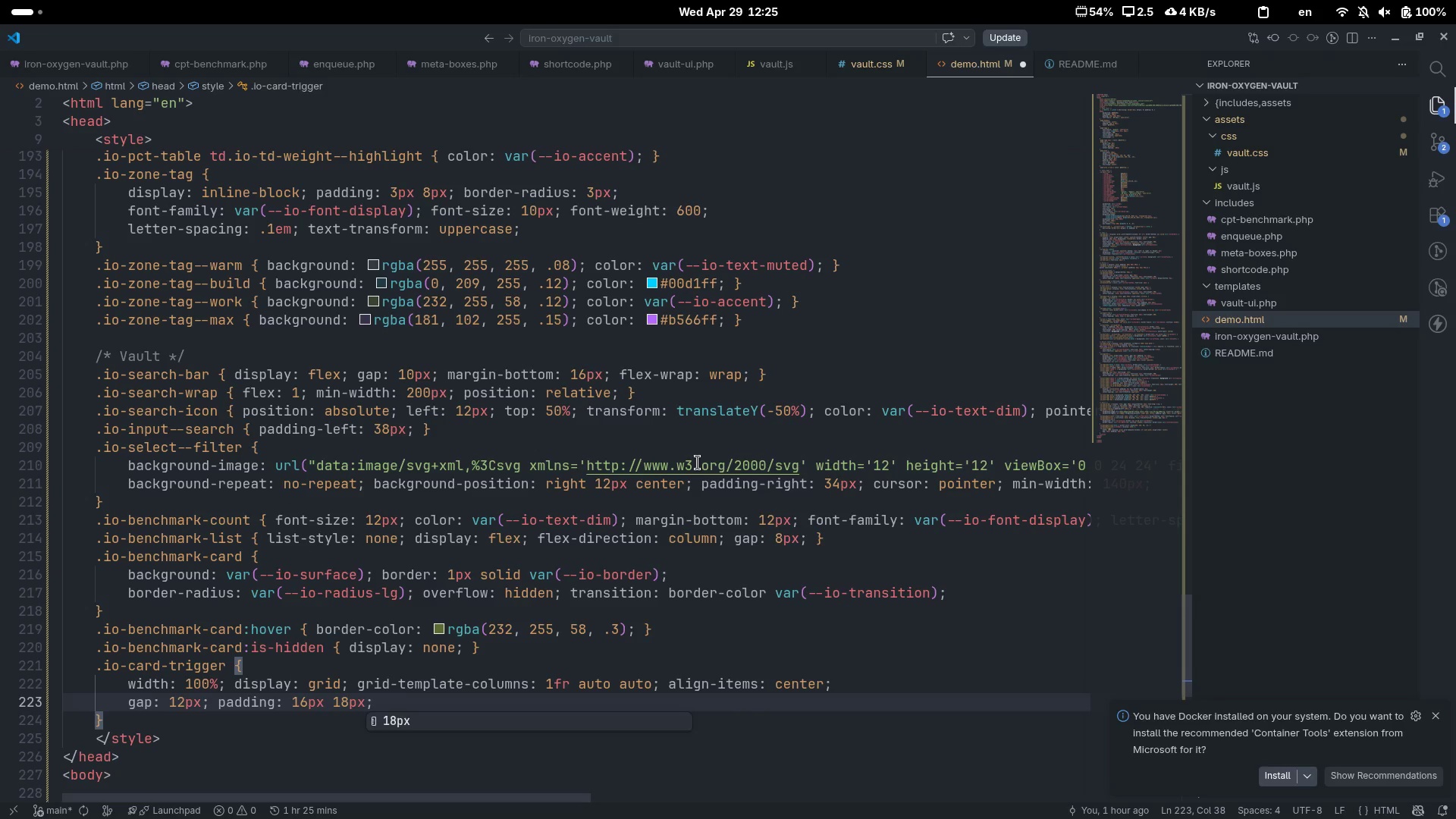 
key(ArrowRight)
 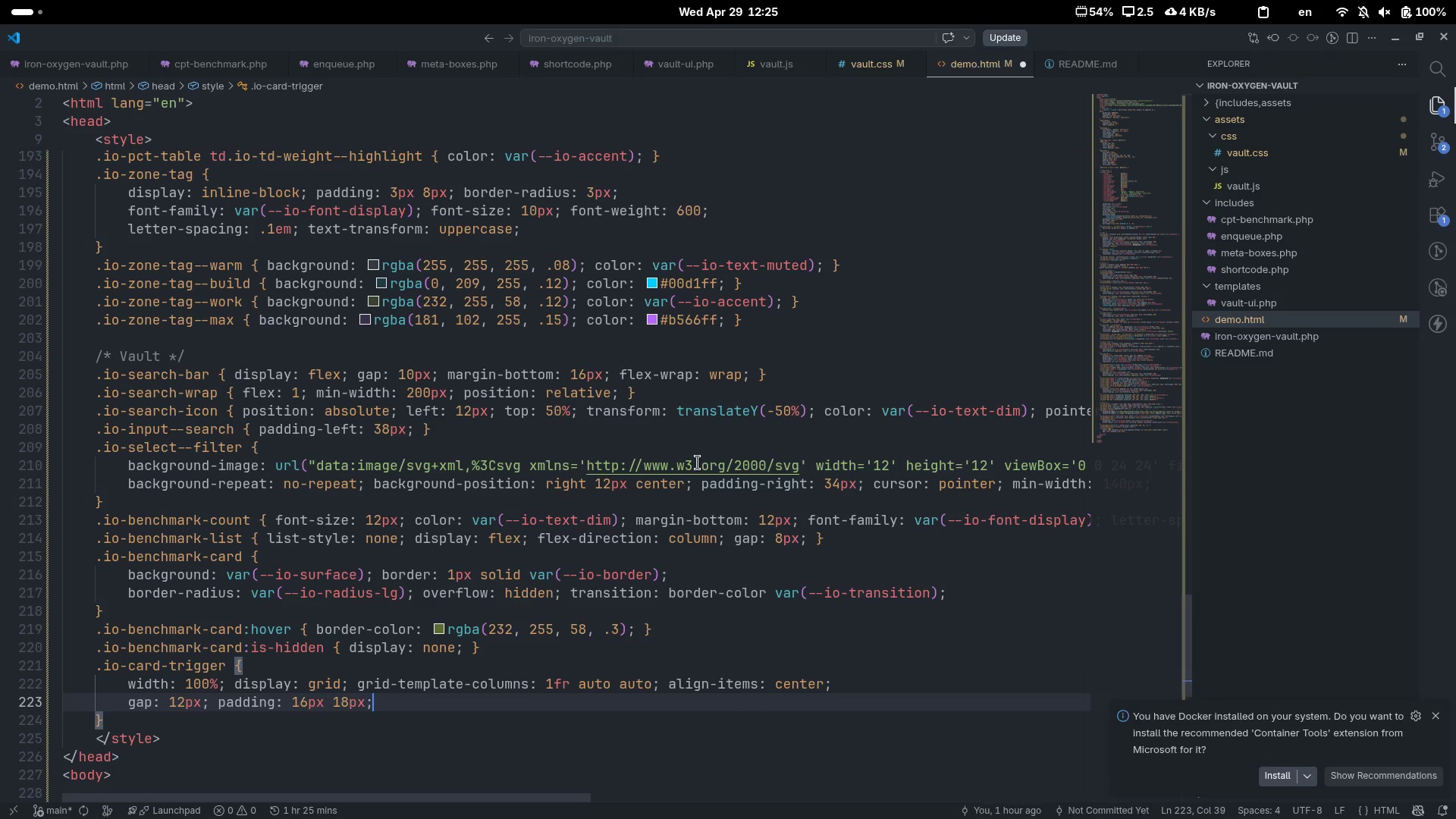 
type( back)
 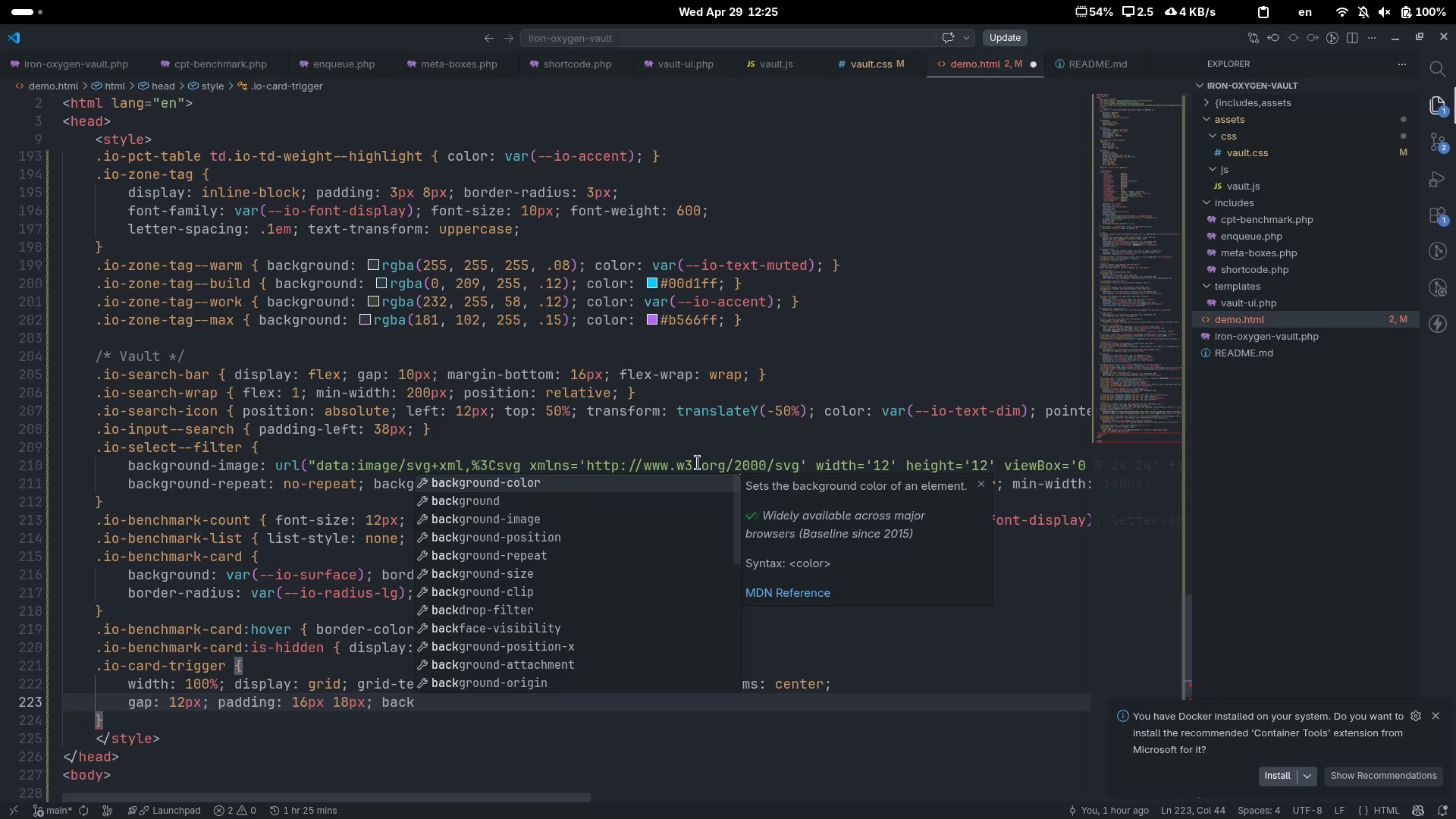 
key(ArrowDown)
 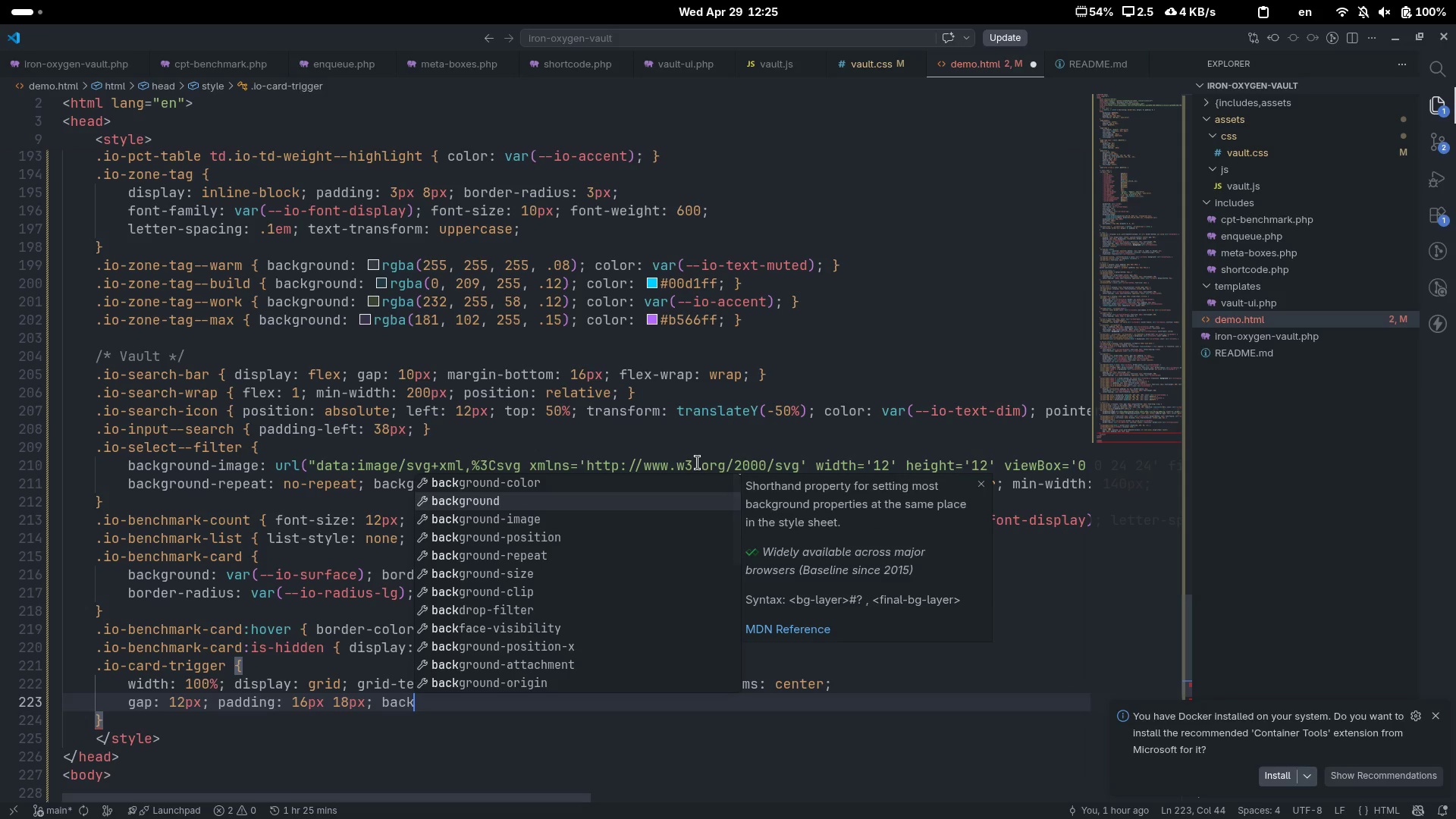 
key(Enter)
 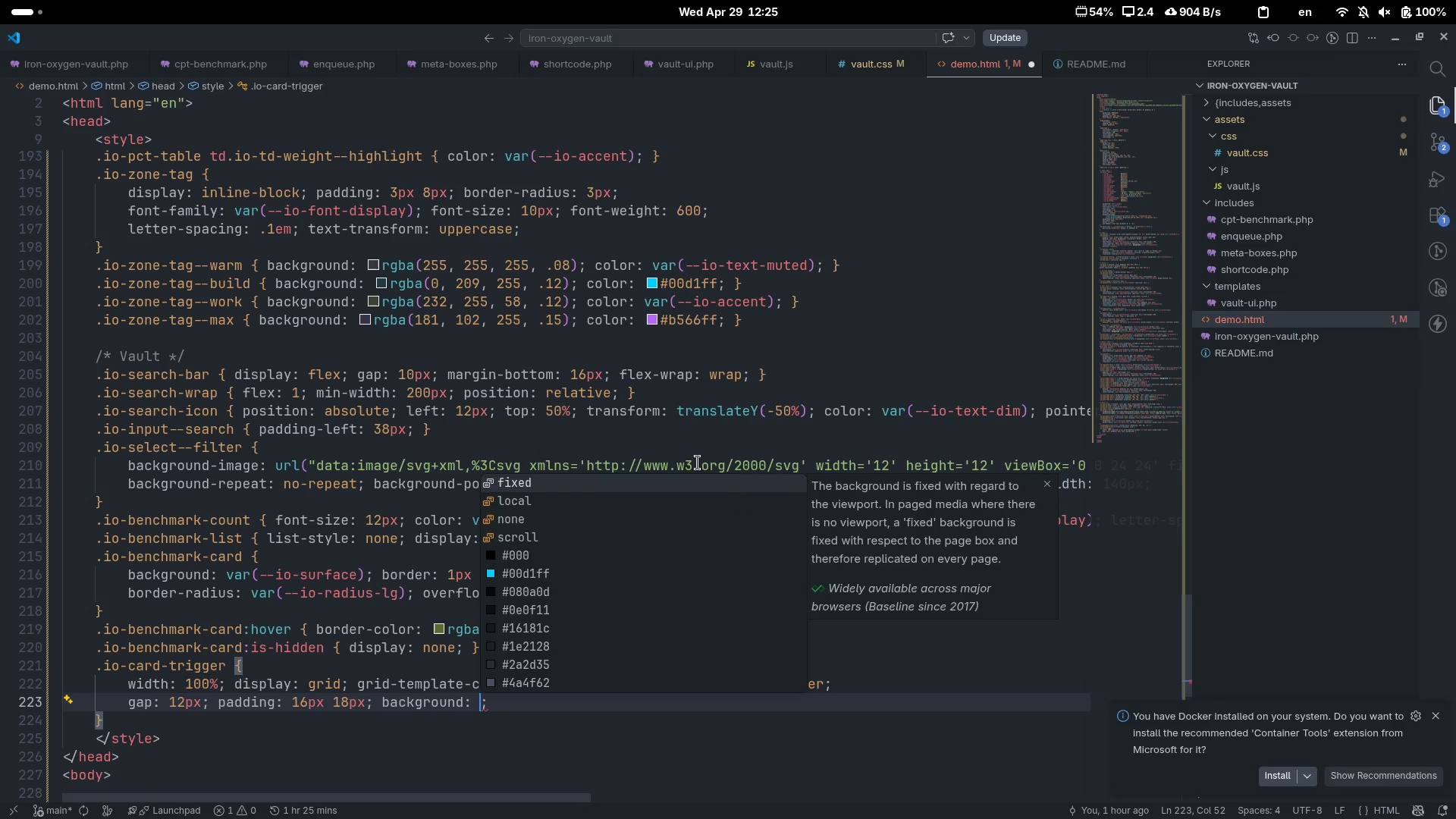 
type(trans)
key(Tab)
 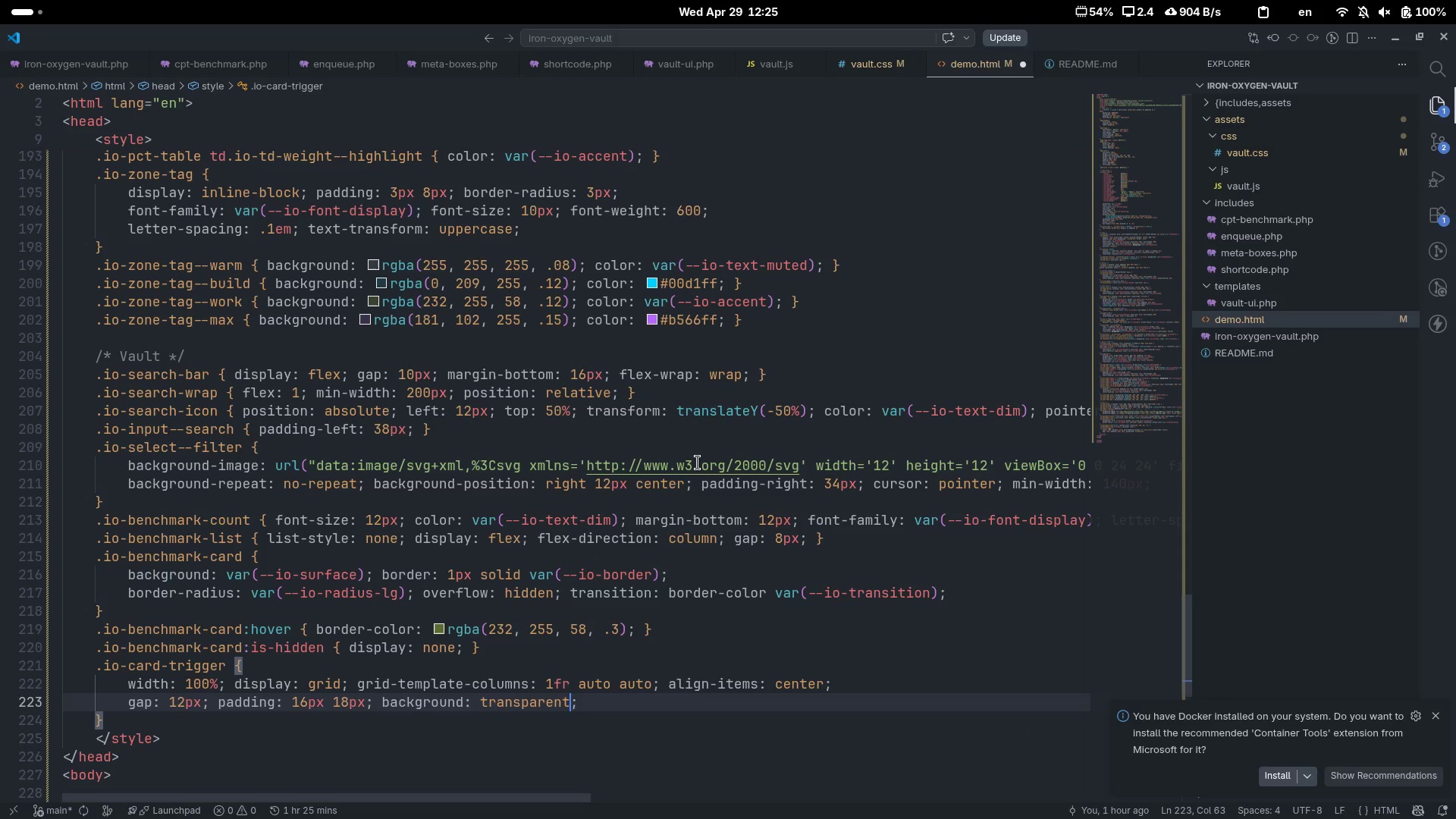 
key(ArrowRight)
 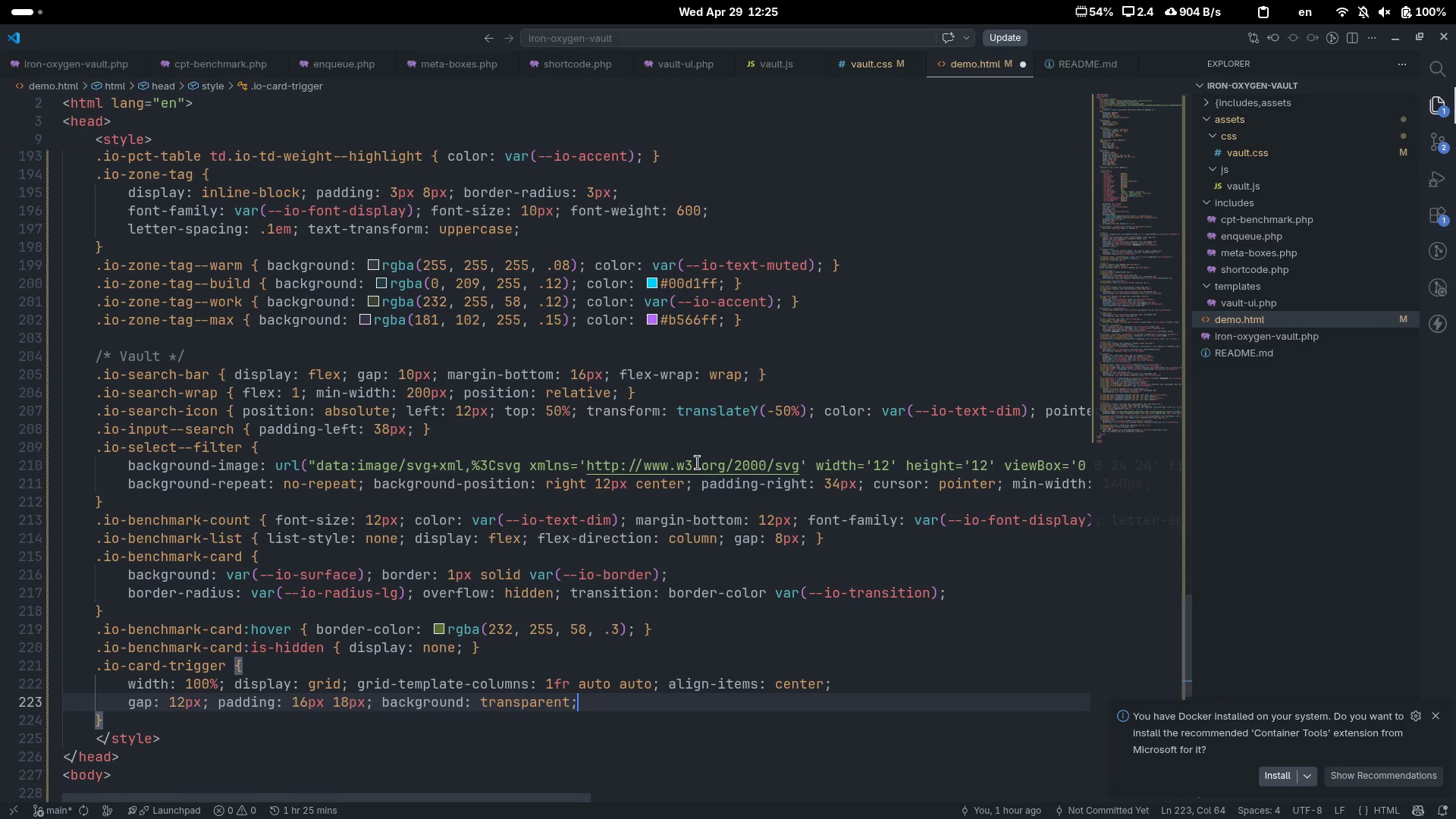 
type( bord)
key(Tab)
type(non)
key(Tab)
 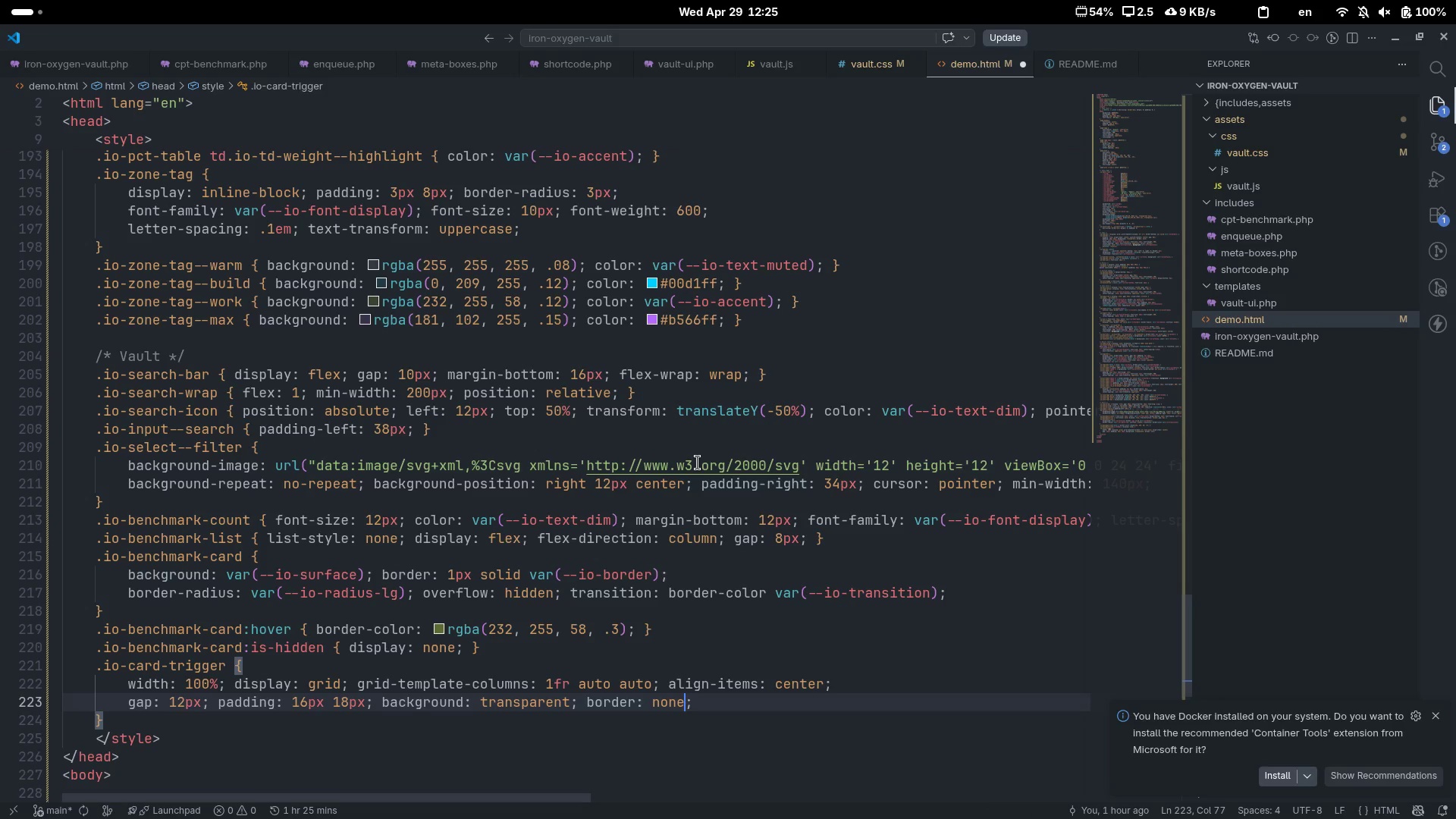 
key(ArrowRight)
 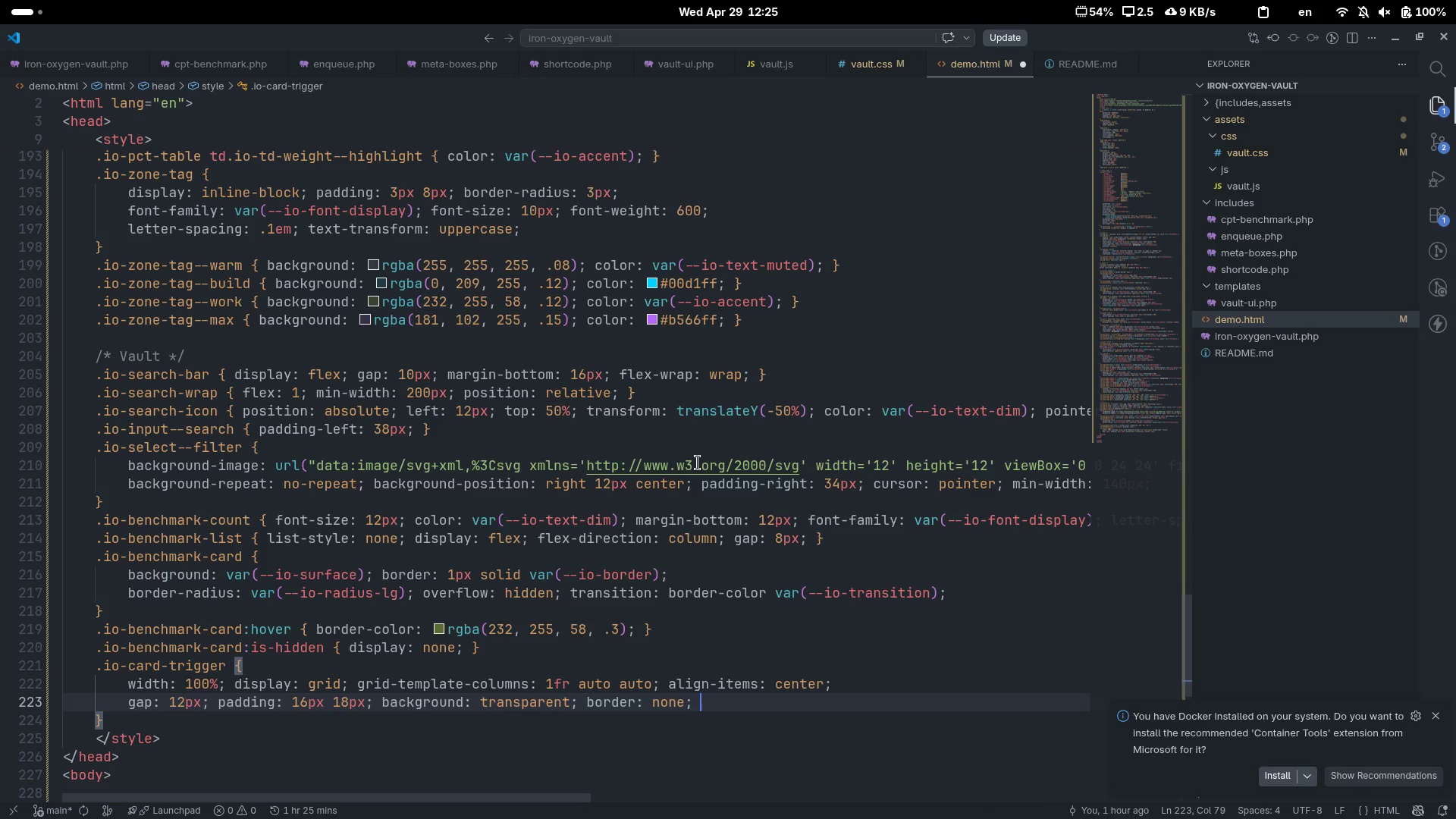 
type( curso)
key(Tab)
type(poi)
key(Tab)
 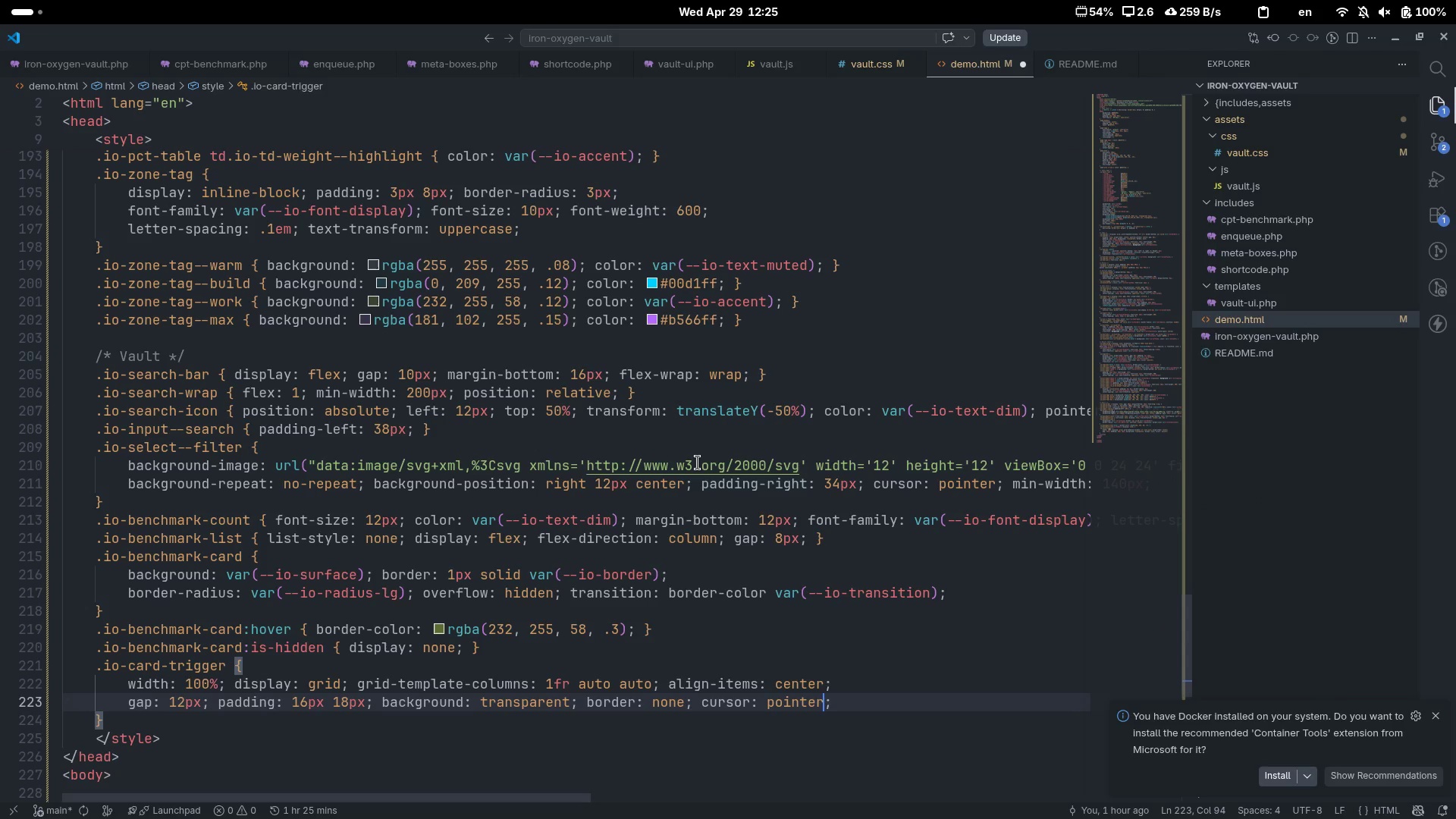 
key(ArrowRight)
 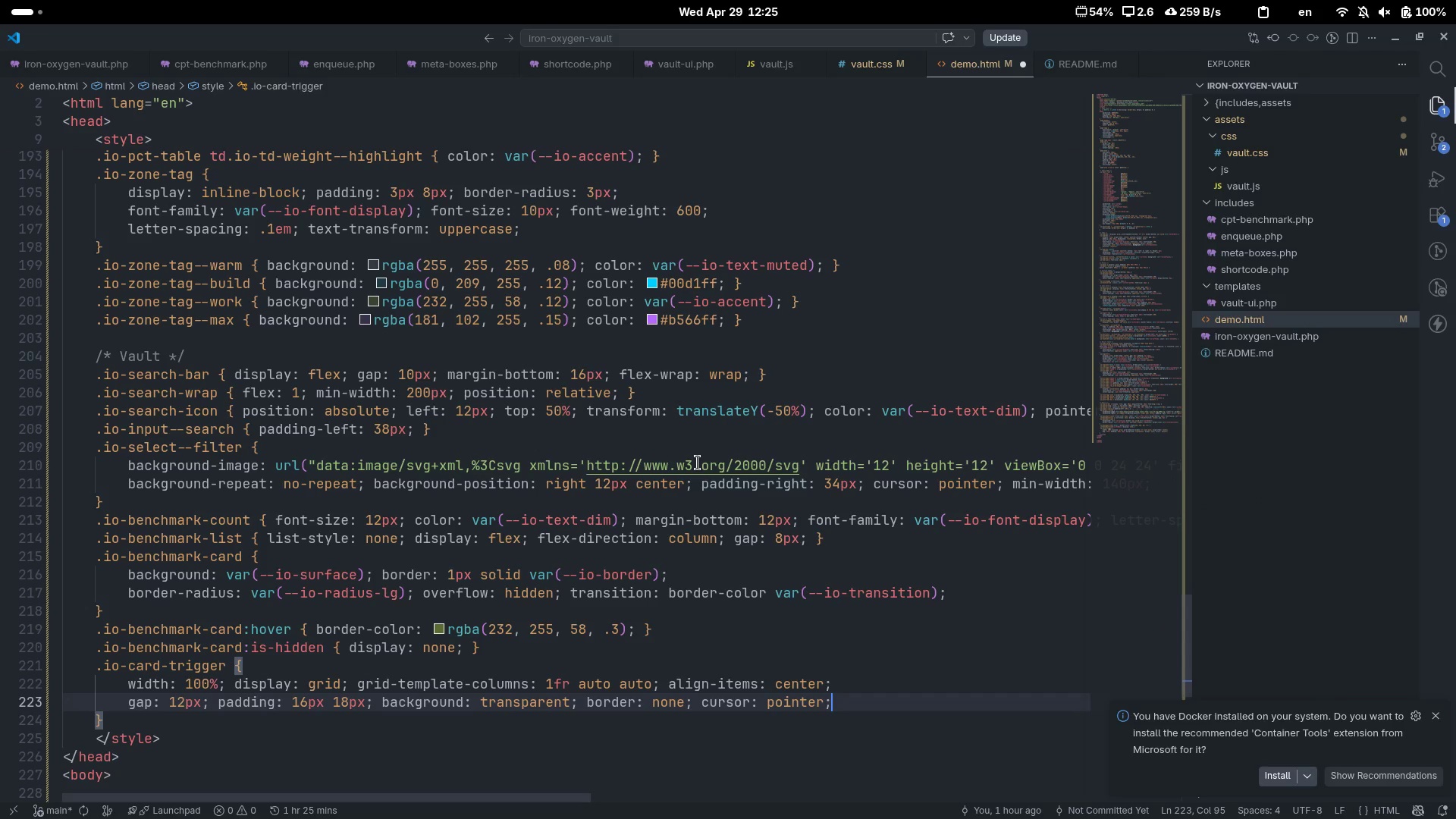 
key(Enter)
 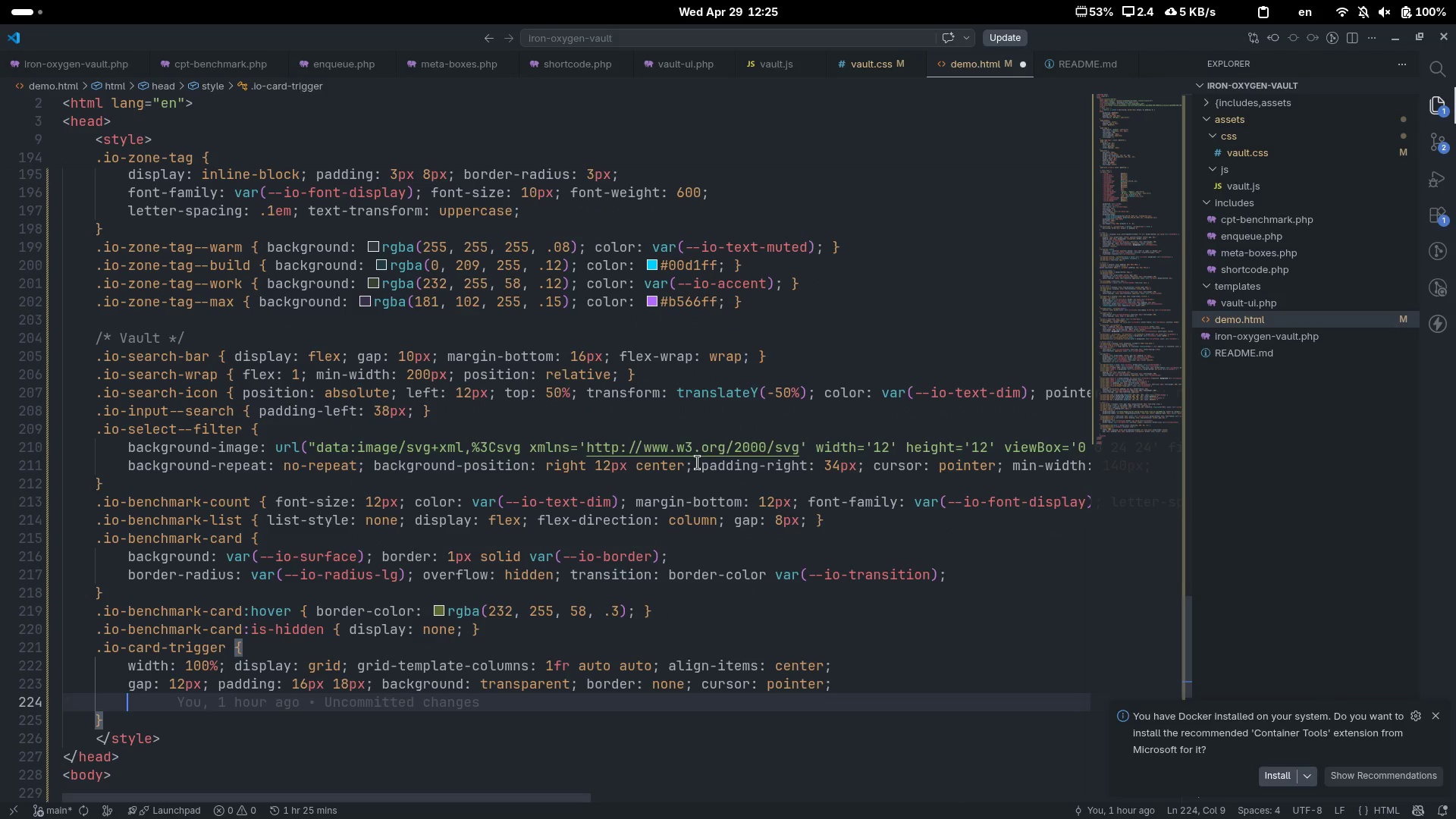 
type(text-ali)
key(Tab)
type(lef)
key(Tab)
 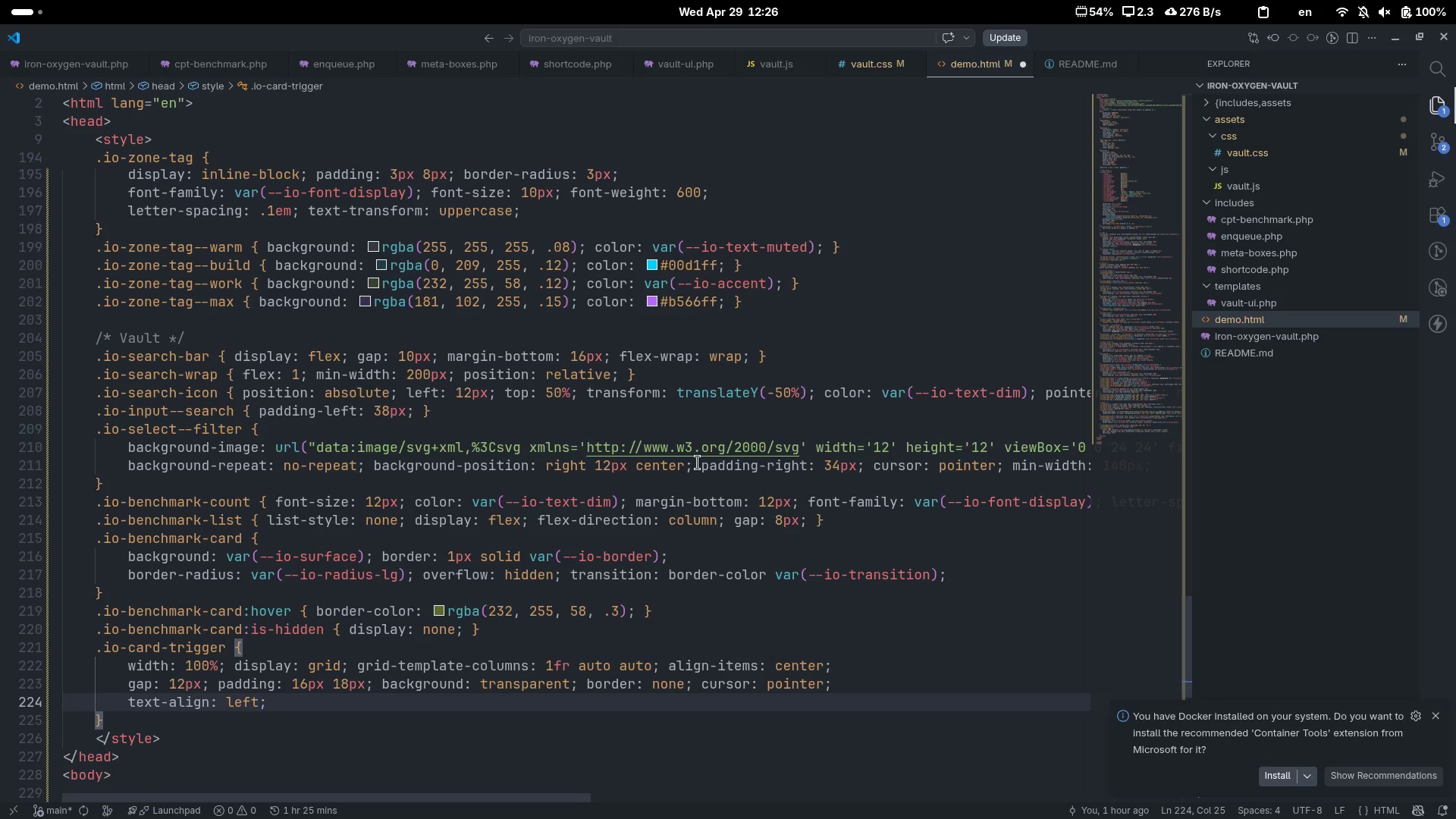 
key(ArrowRight)
 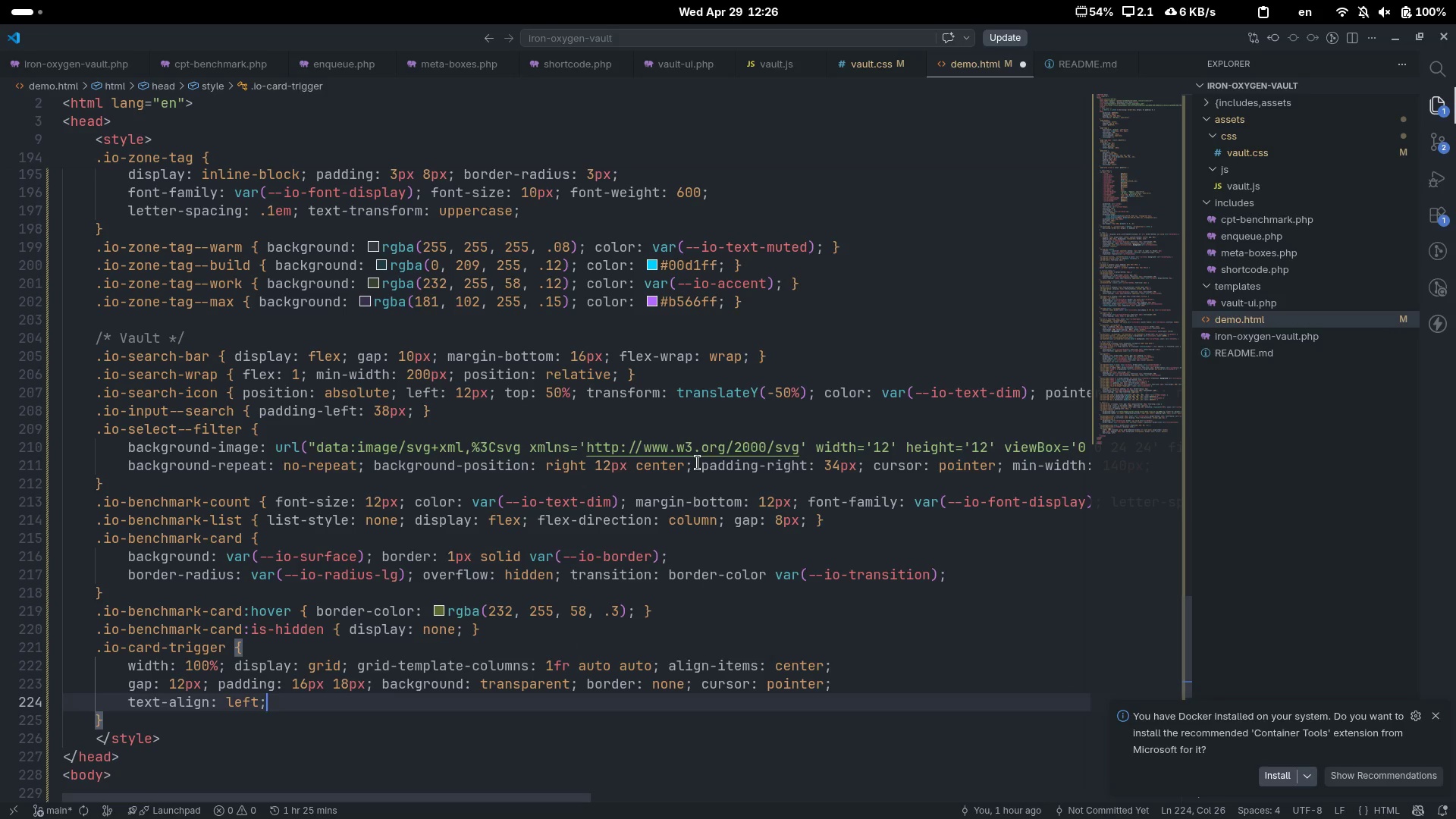 
type( colo)
key(Tab)
type(var(--io-tex)
key(Tab)
 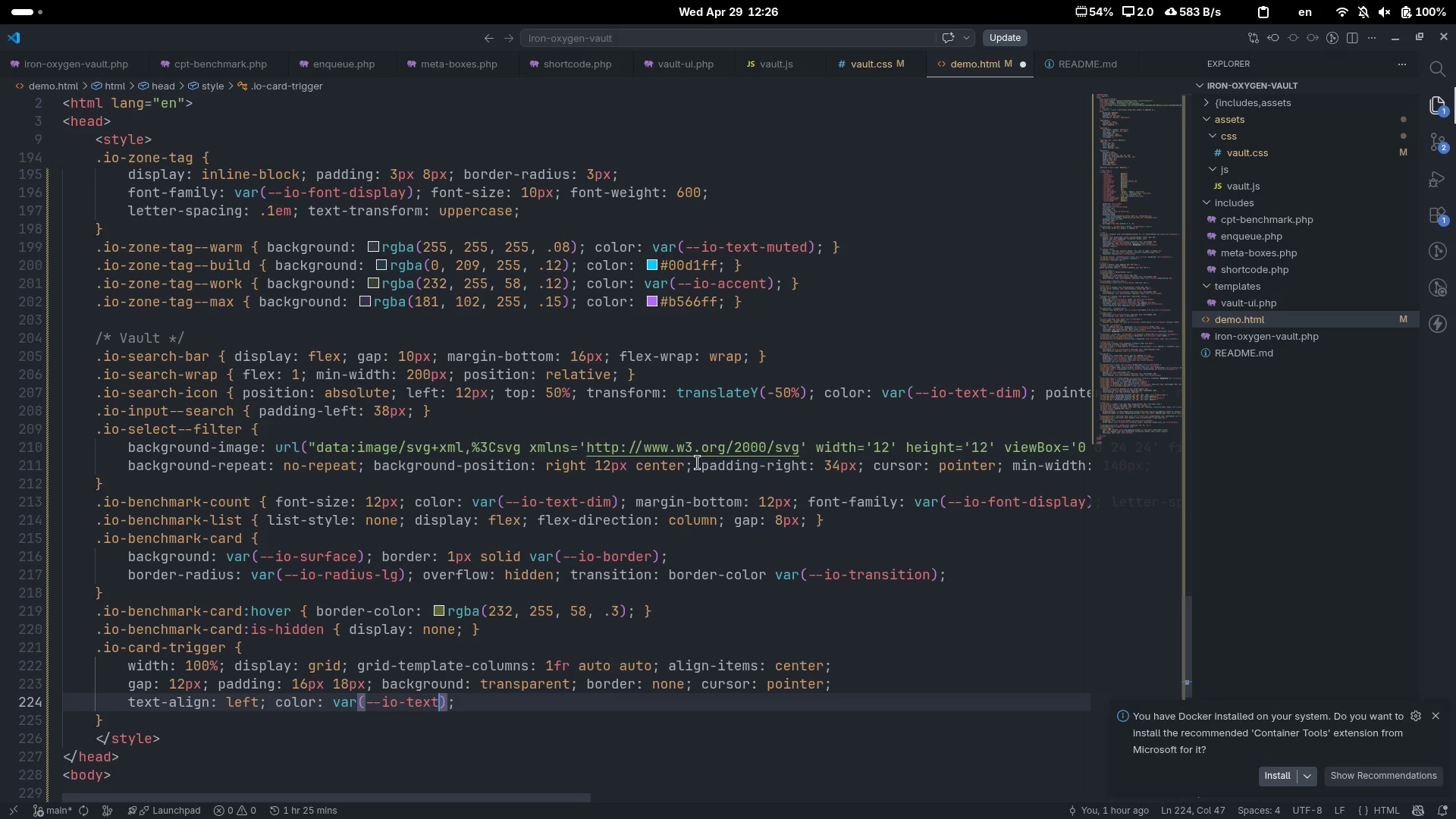 
key(ArrowRight)
 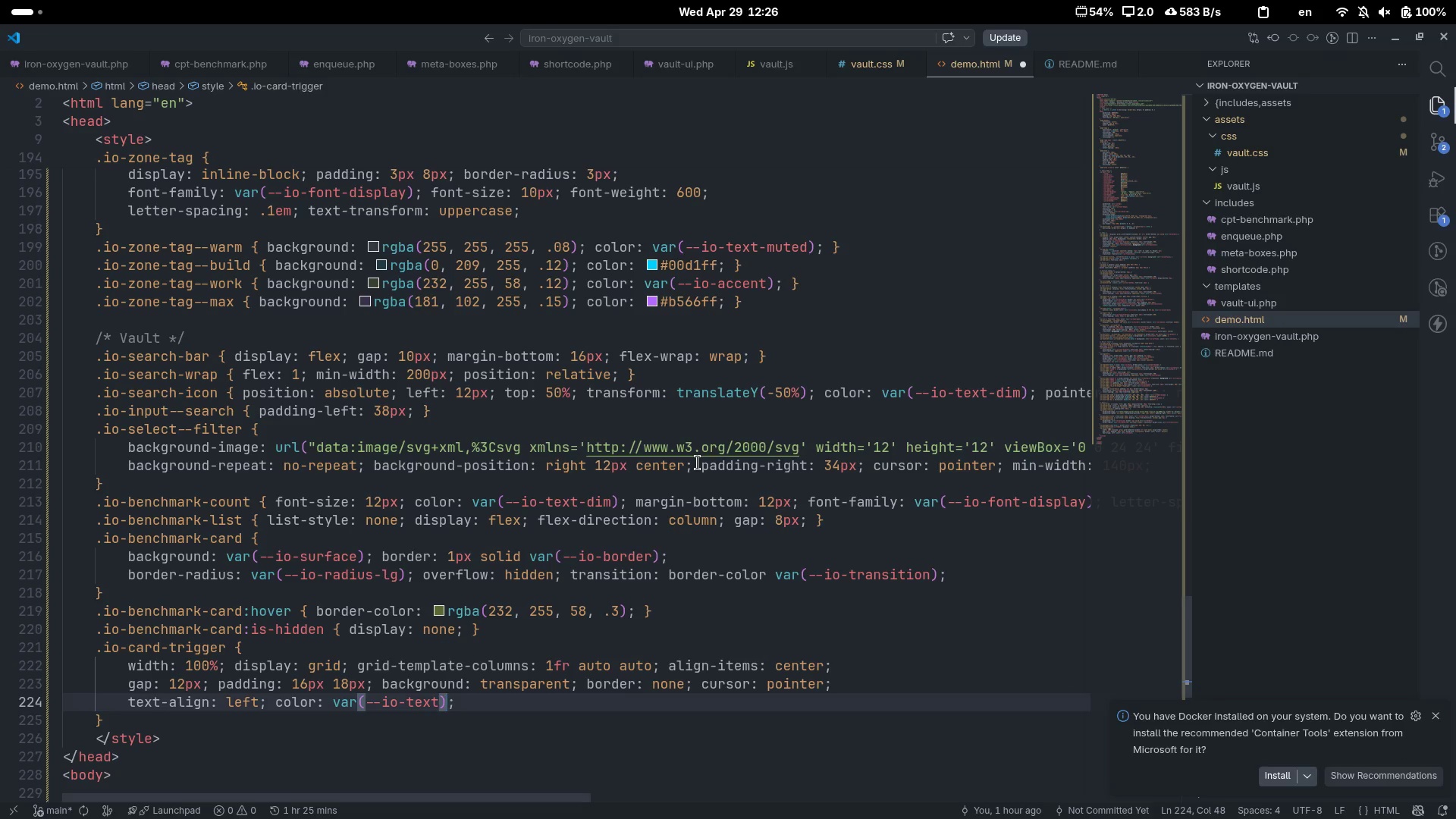 
key(ArrowRight)
 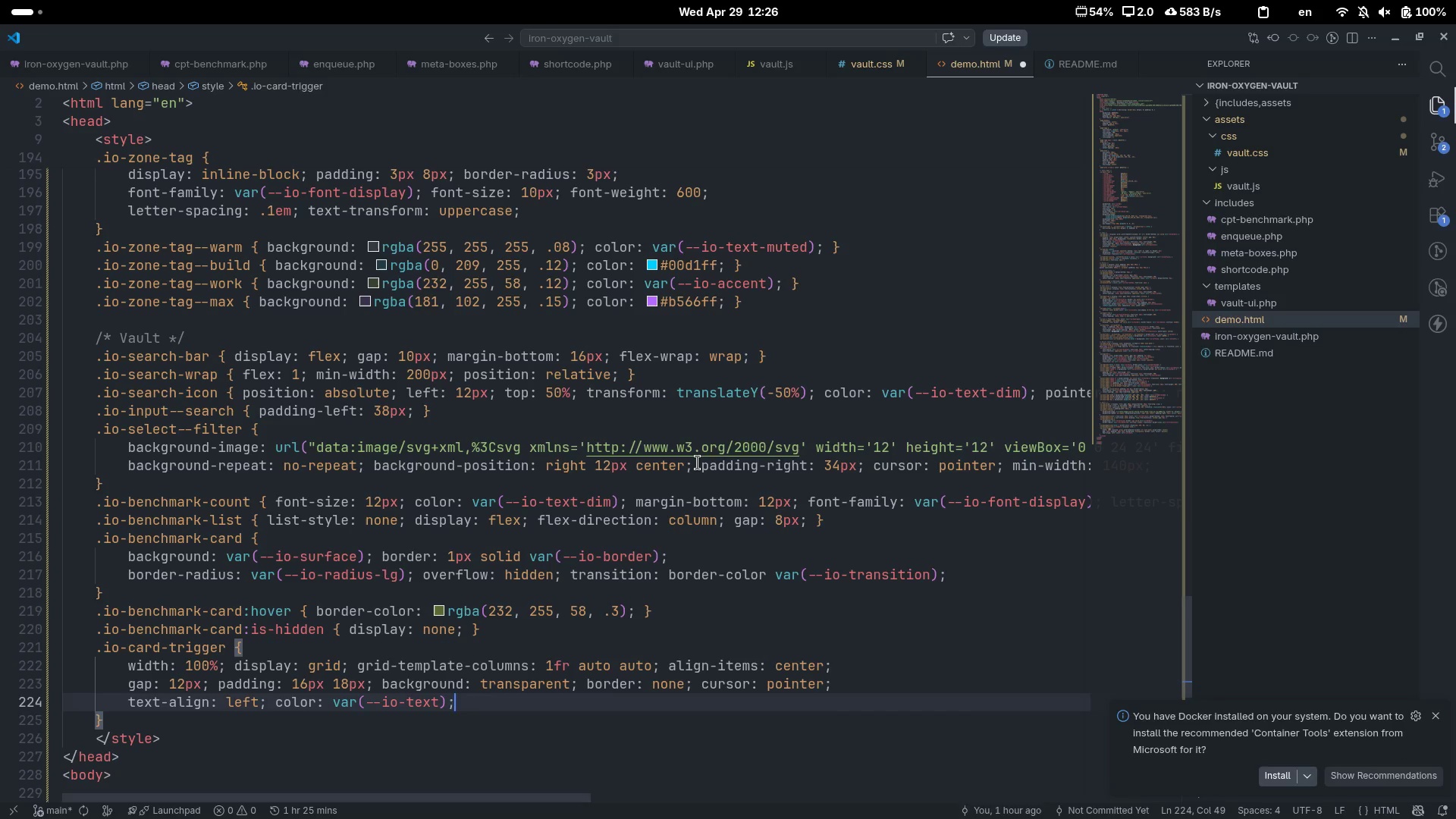 
type( )
key(Backspace)
type(transi)
key(Tab)
type(back)
 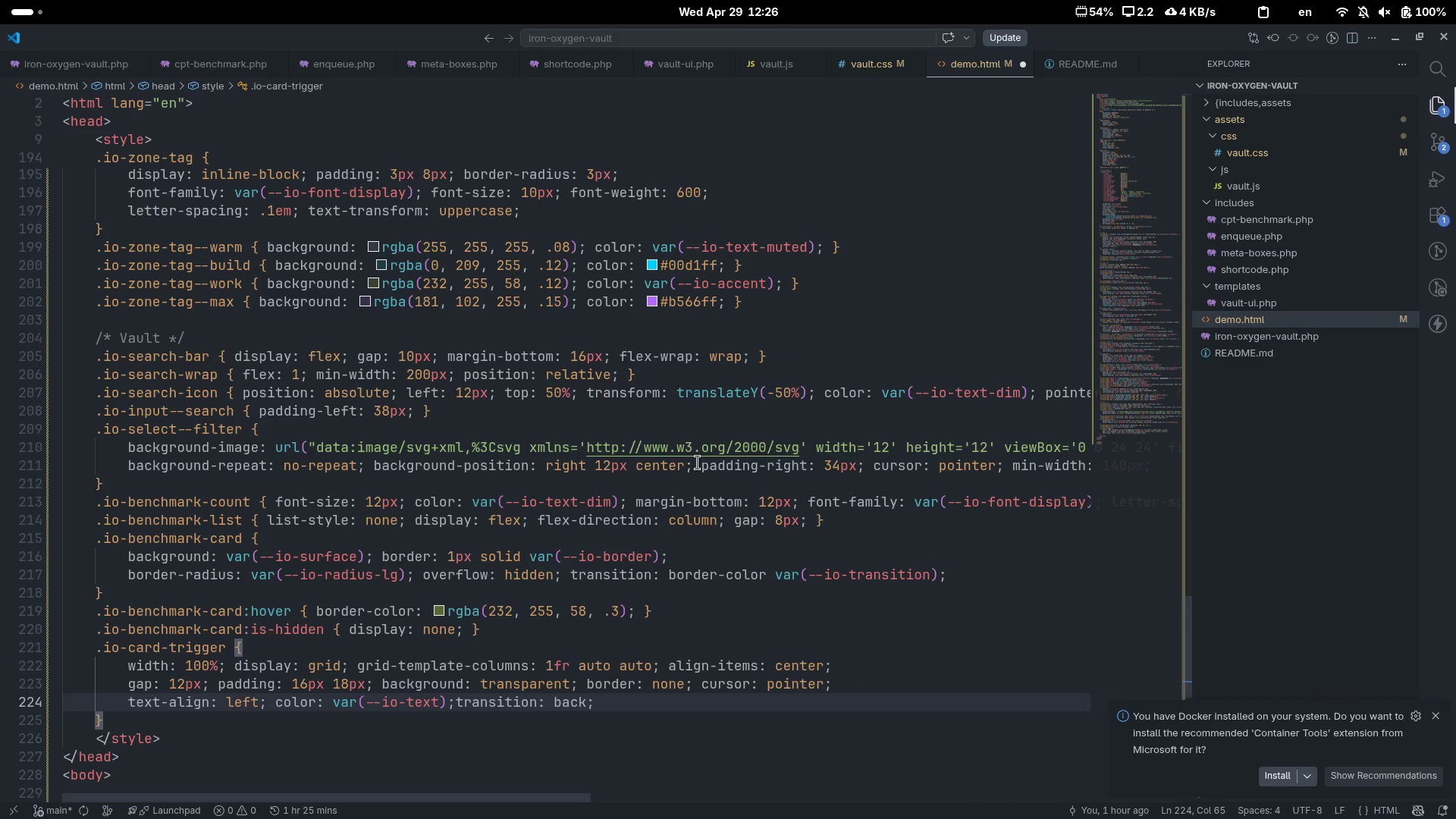 
key(Control+Backspace)
 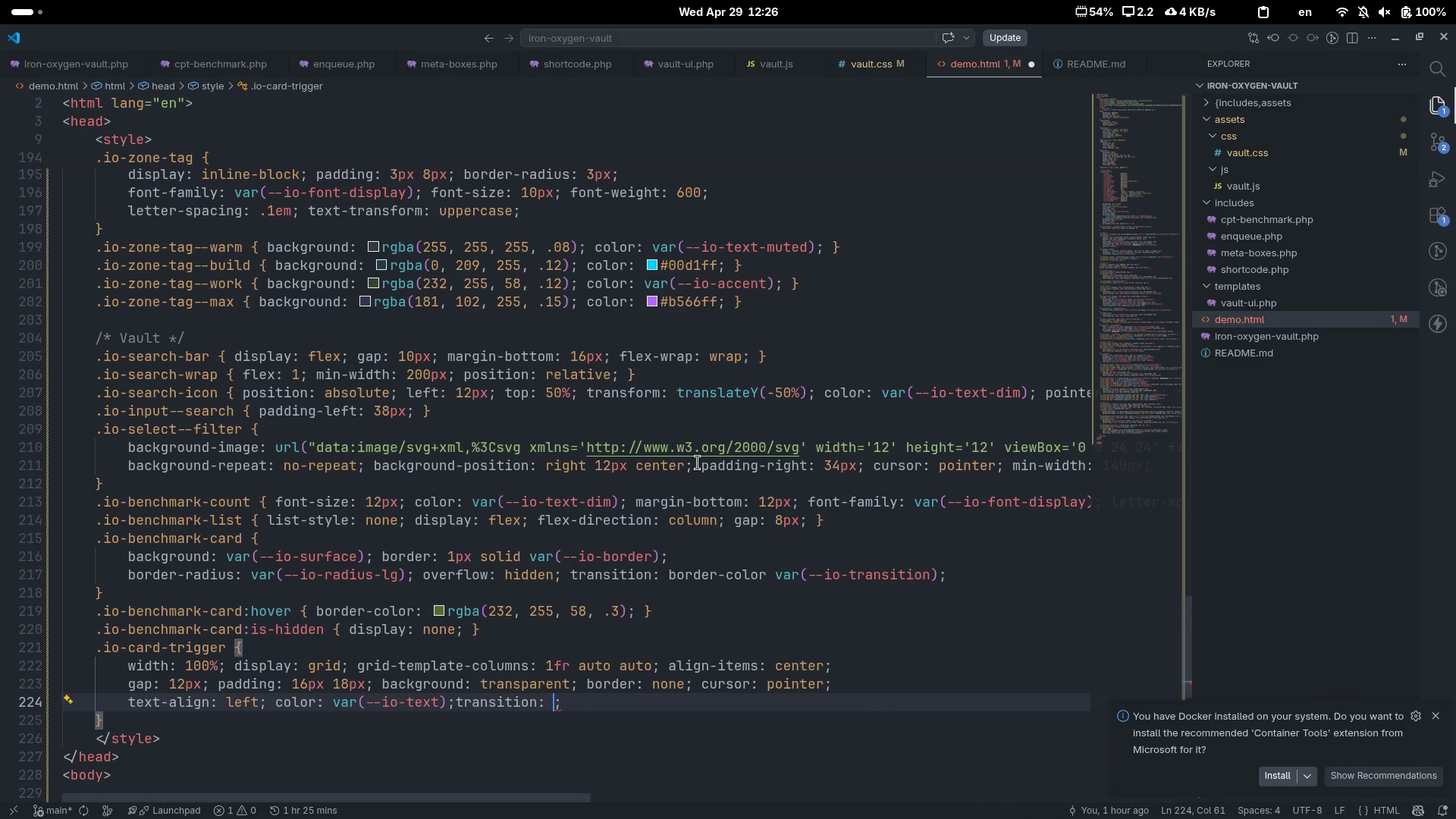 
type(background var)
key(Tab)
type(--io-trans)
key(Tab)
 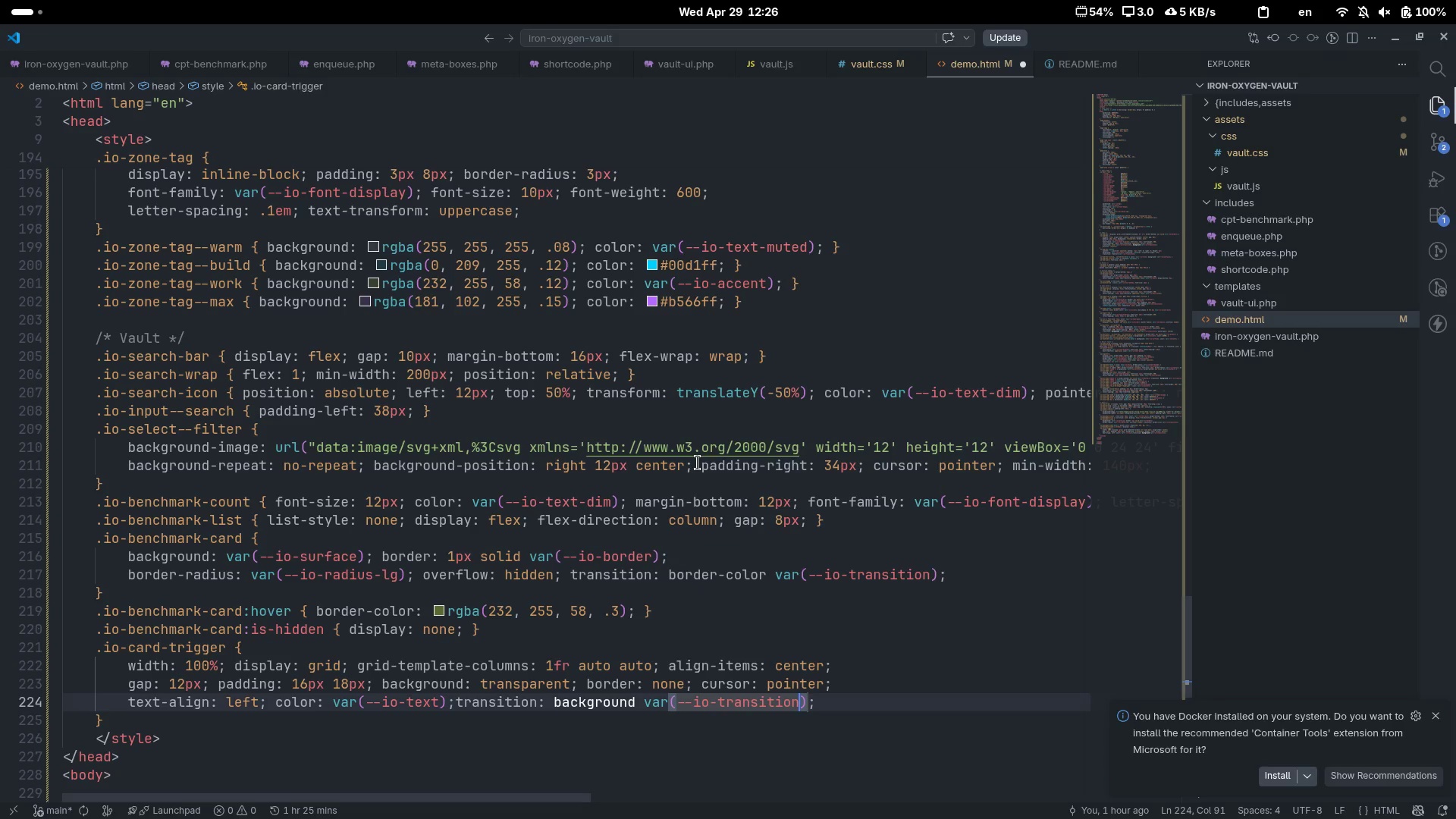 
key(ArrowRight)
 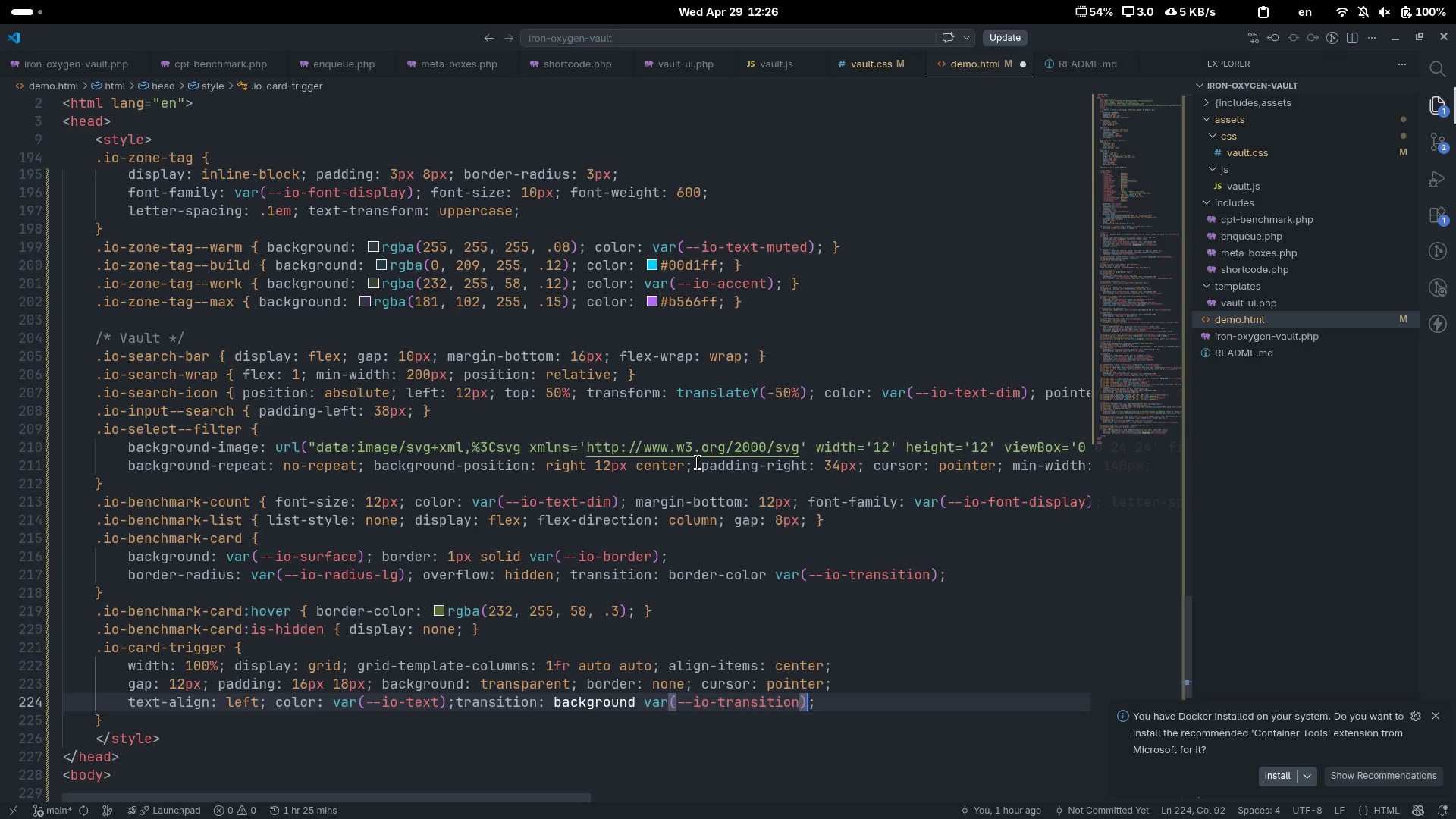 
key(ArrowRight)
 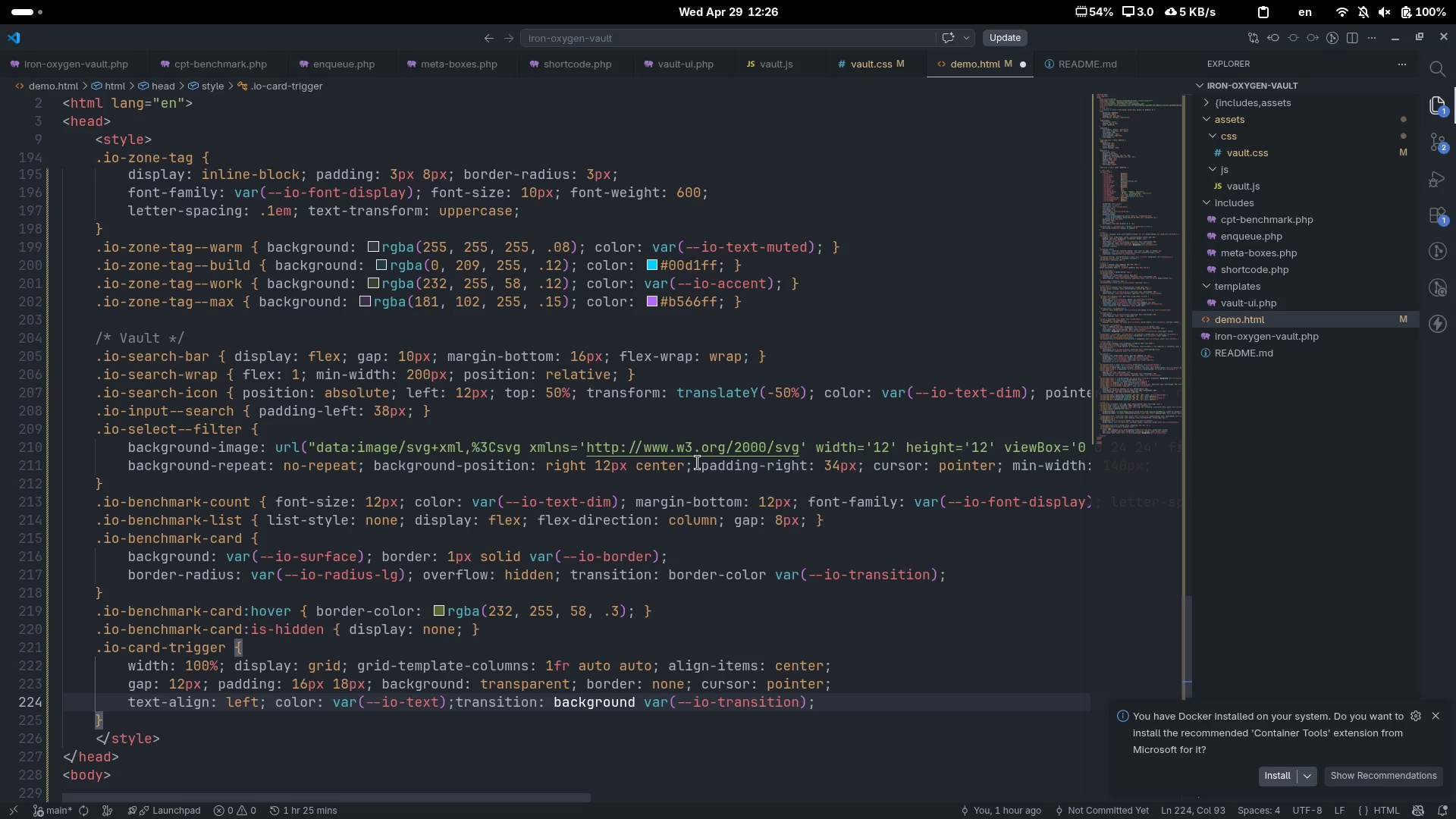 
key(Enter)
 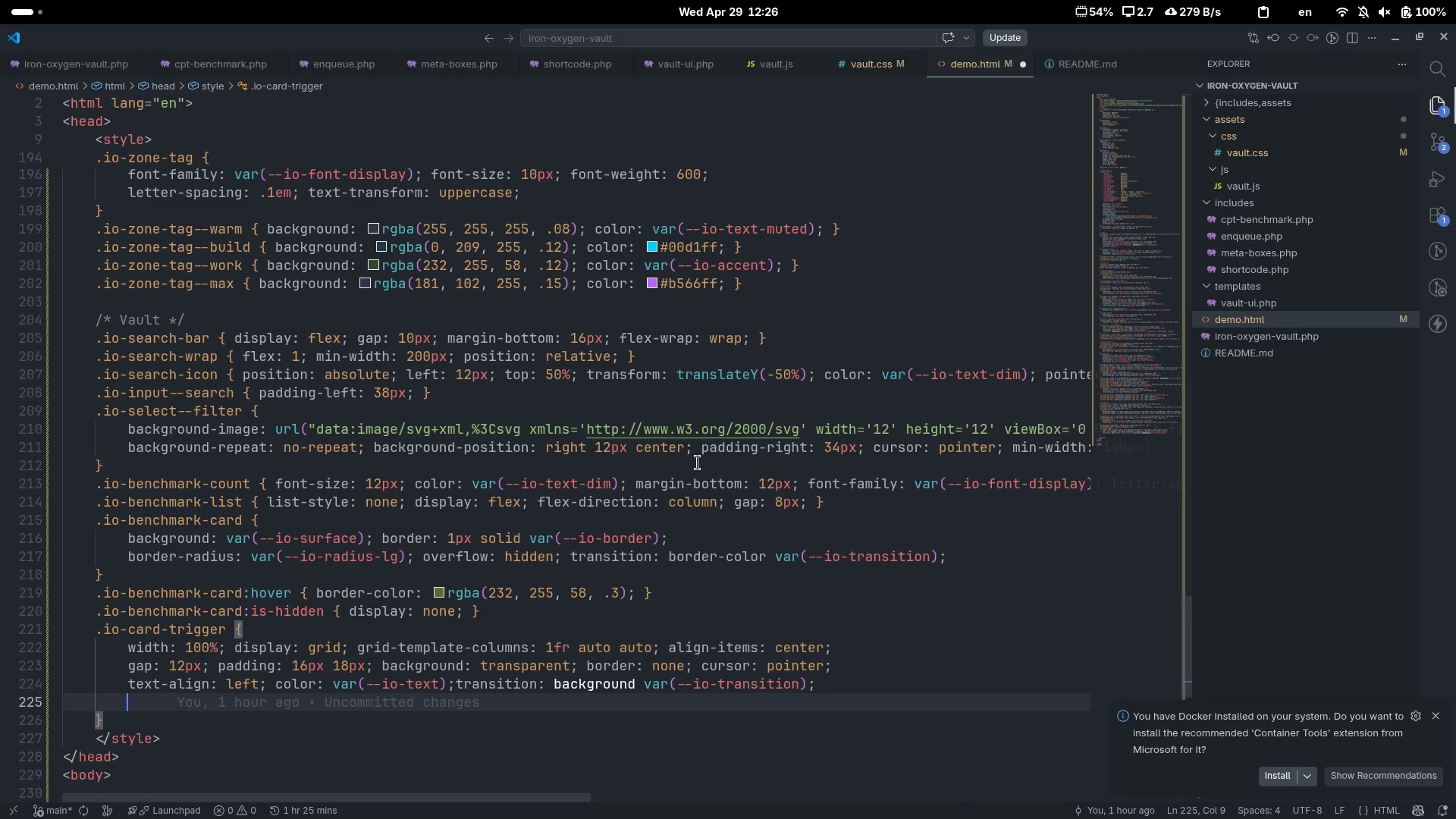 
key(Control+Backspace)
 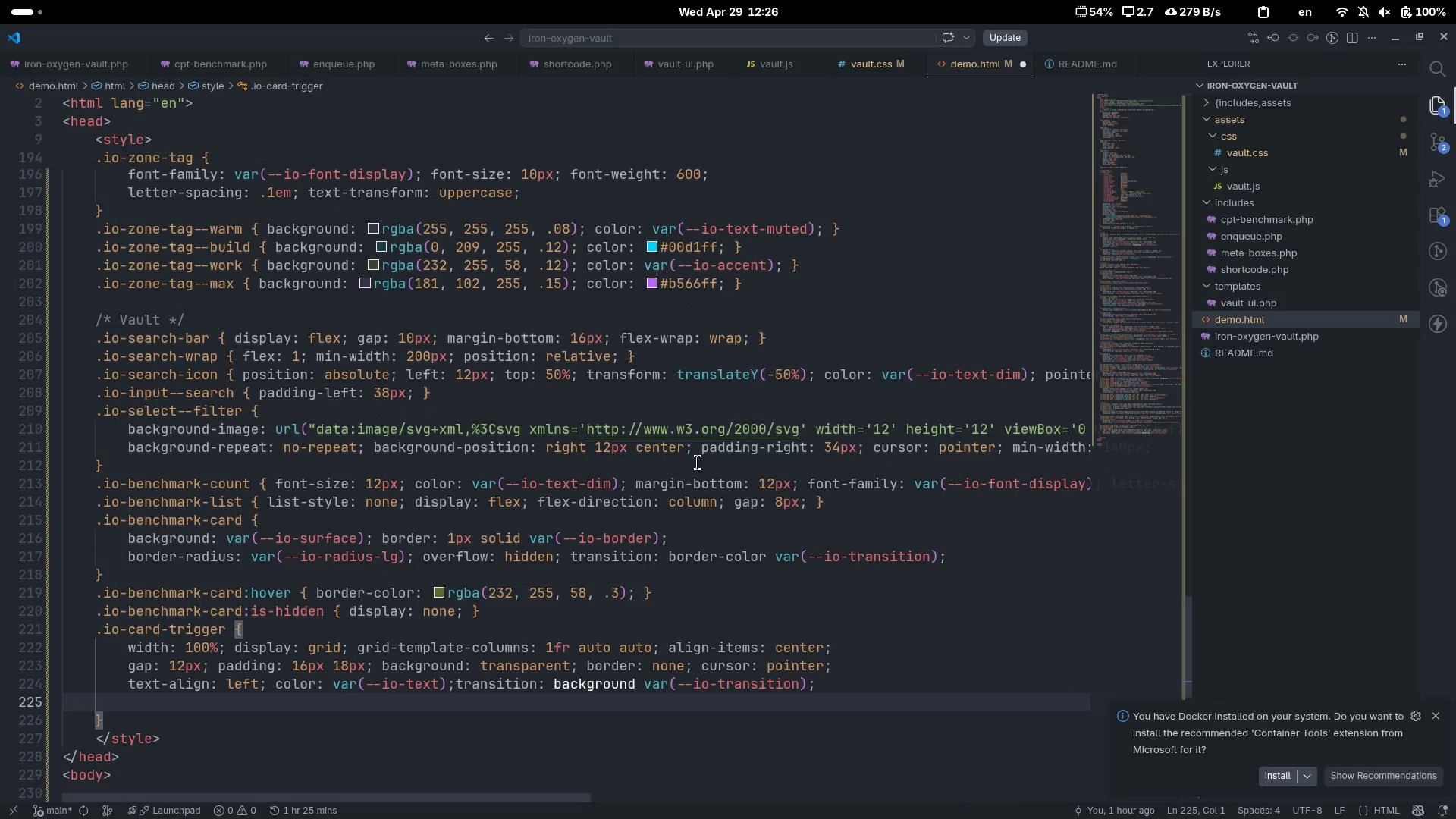 
key(Backspace)
 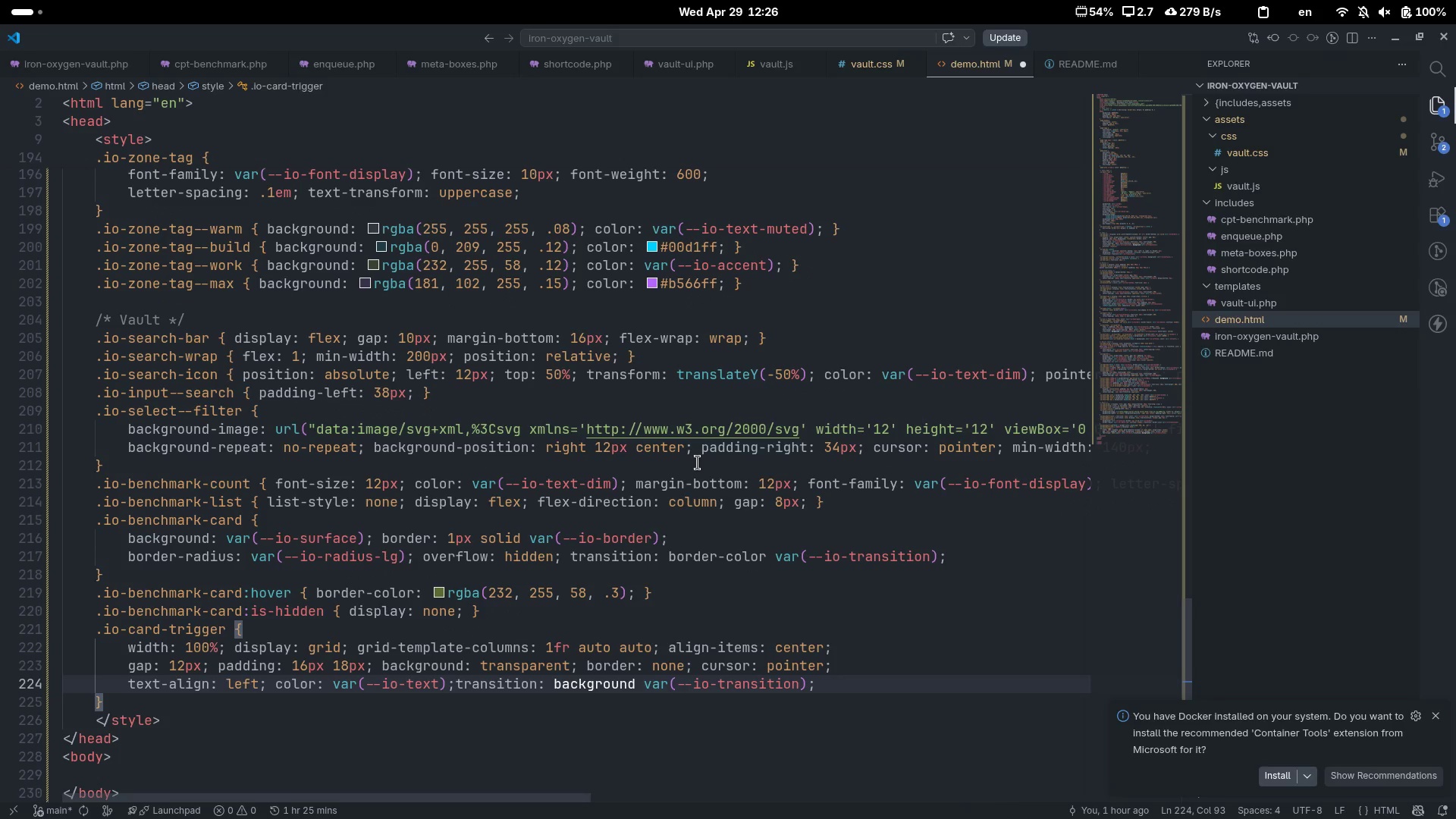 
key(ArrowDown)
 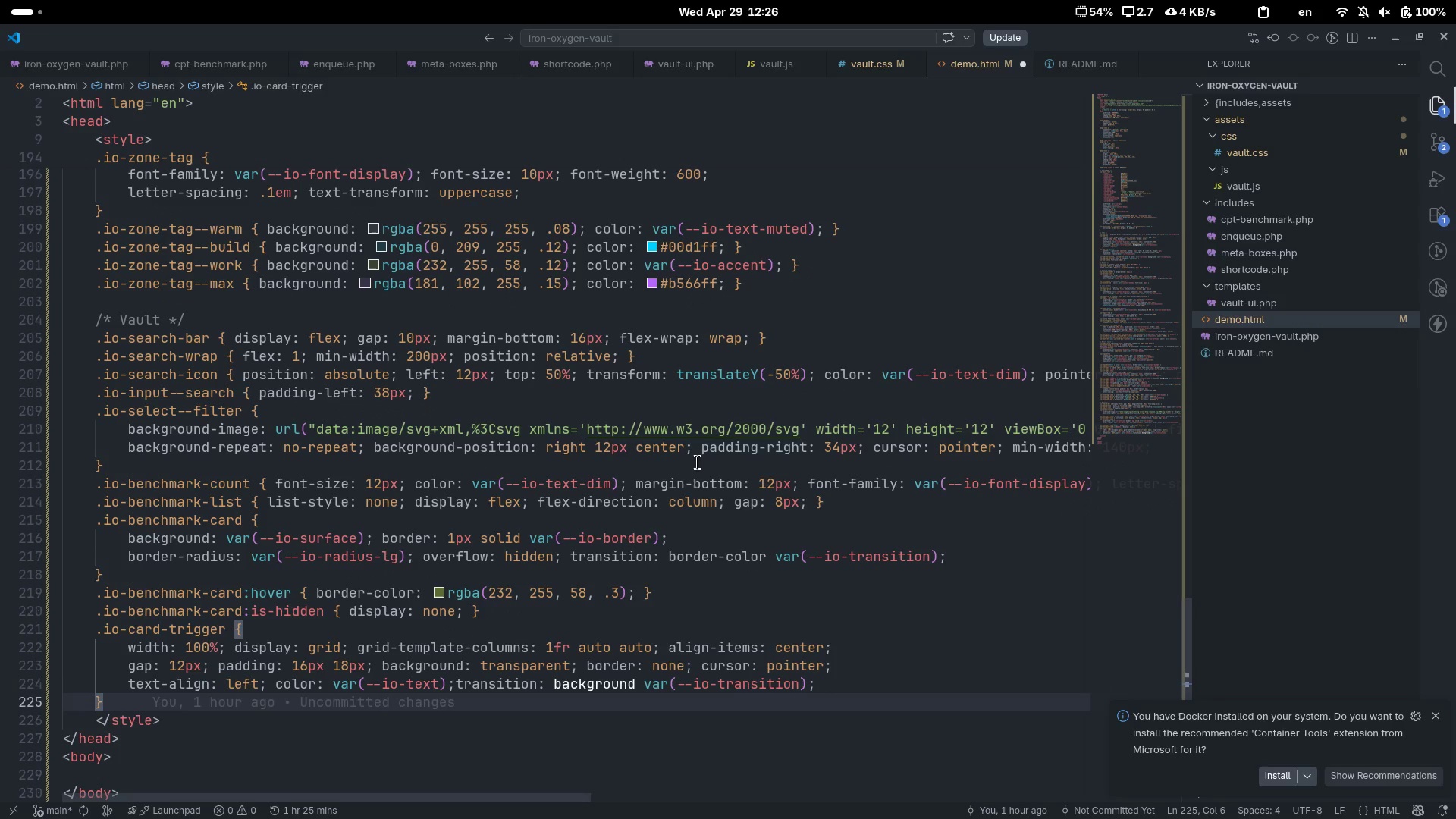 
key(Enter)
 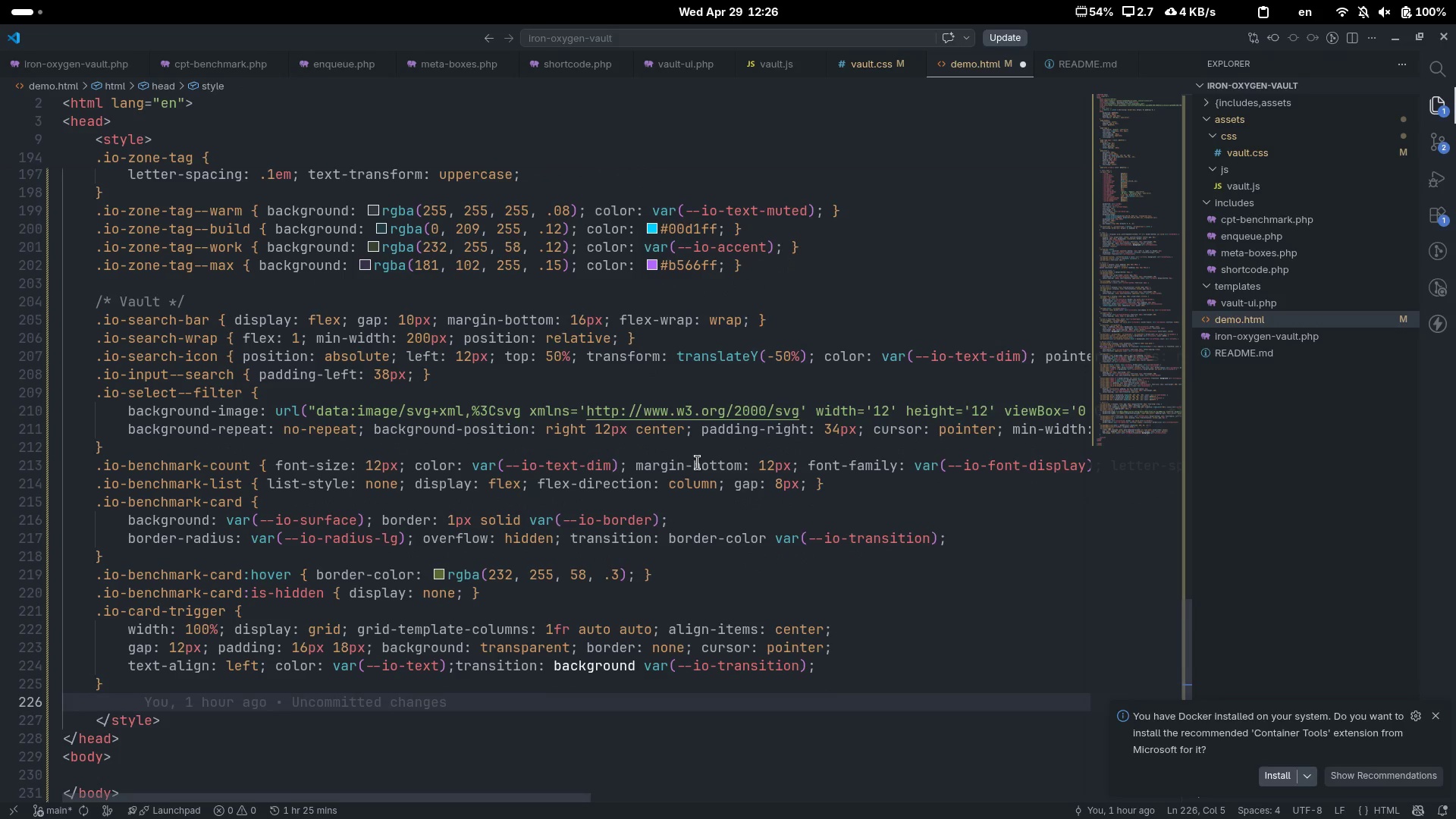 
type(.io-card-trigg)
key(Tab)
type(:hover)
 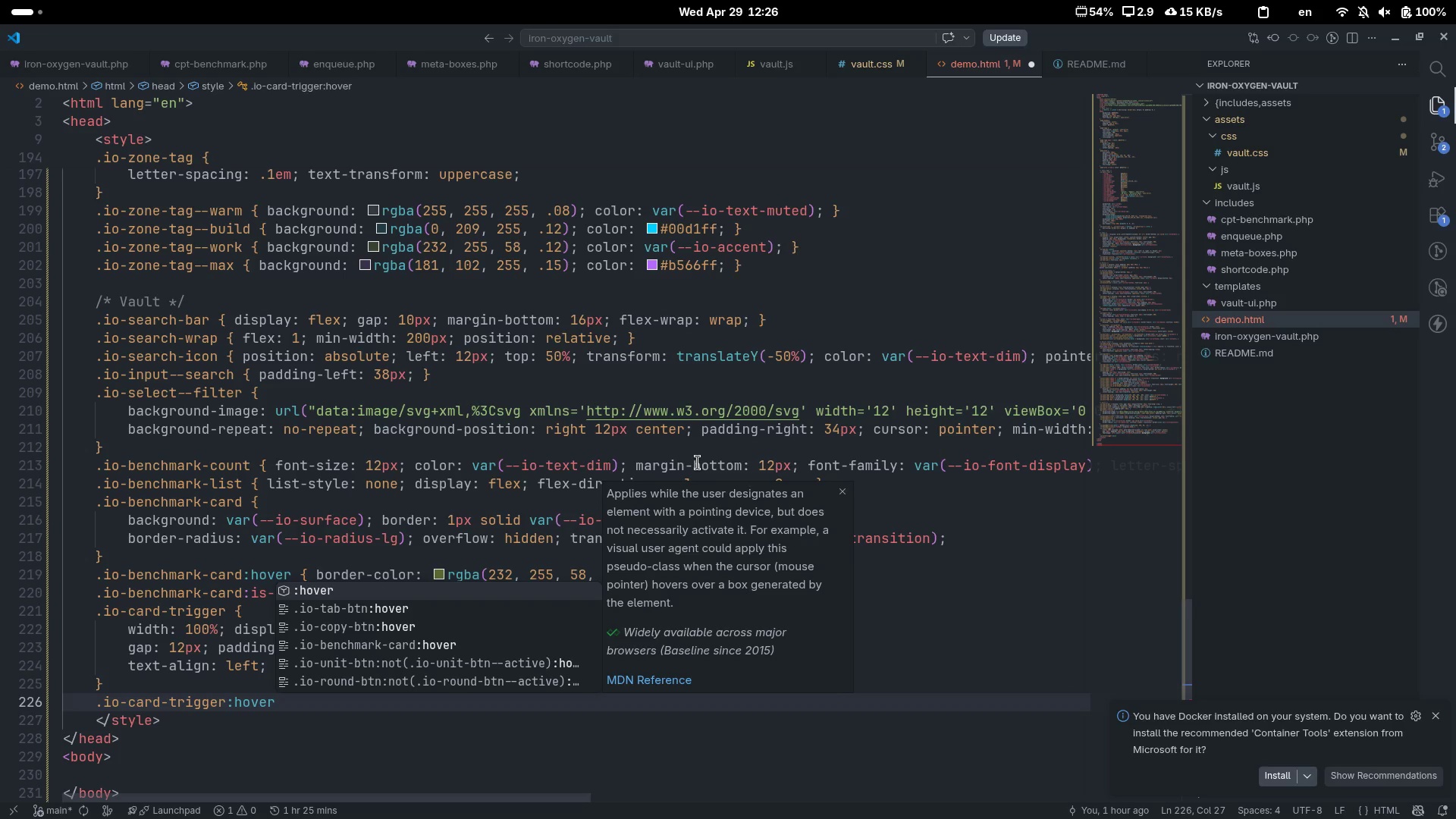 
key(Space)
 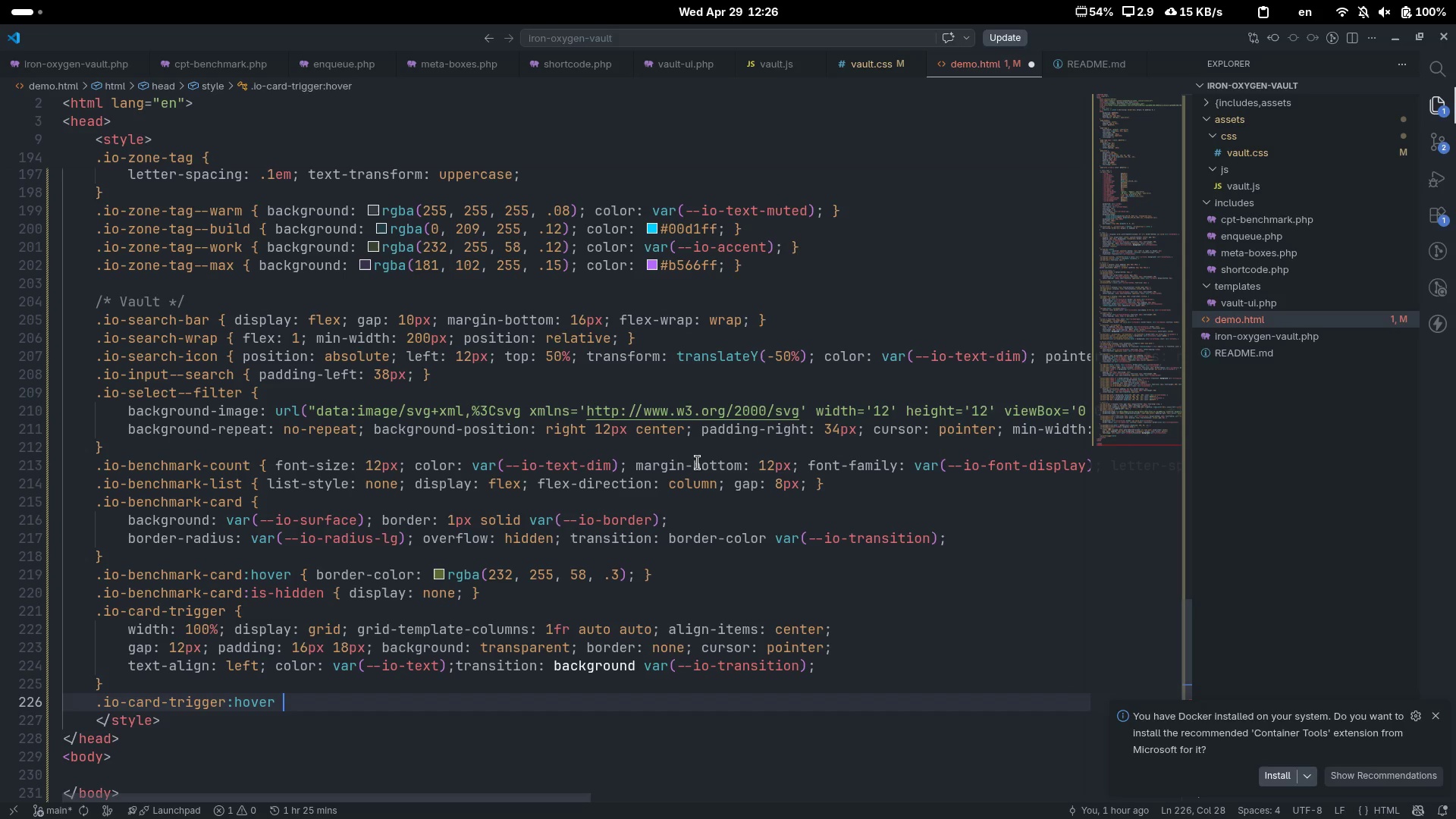 
key(Shift+ShiftLeft)
 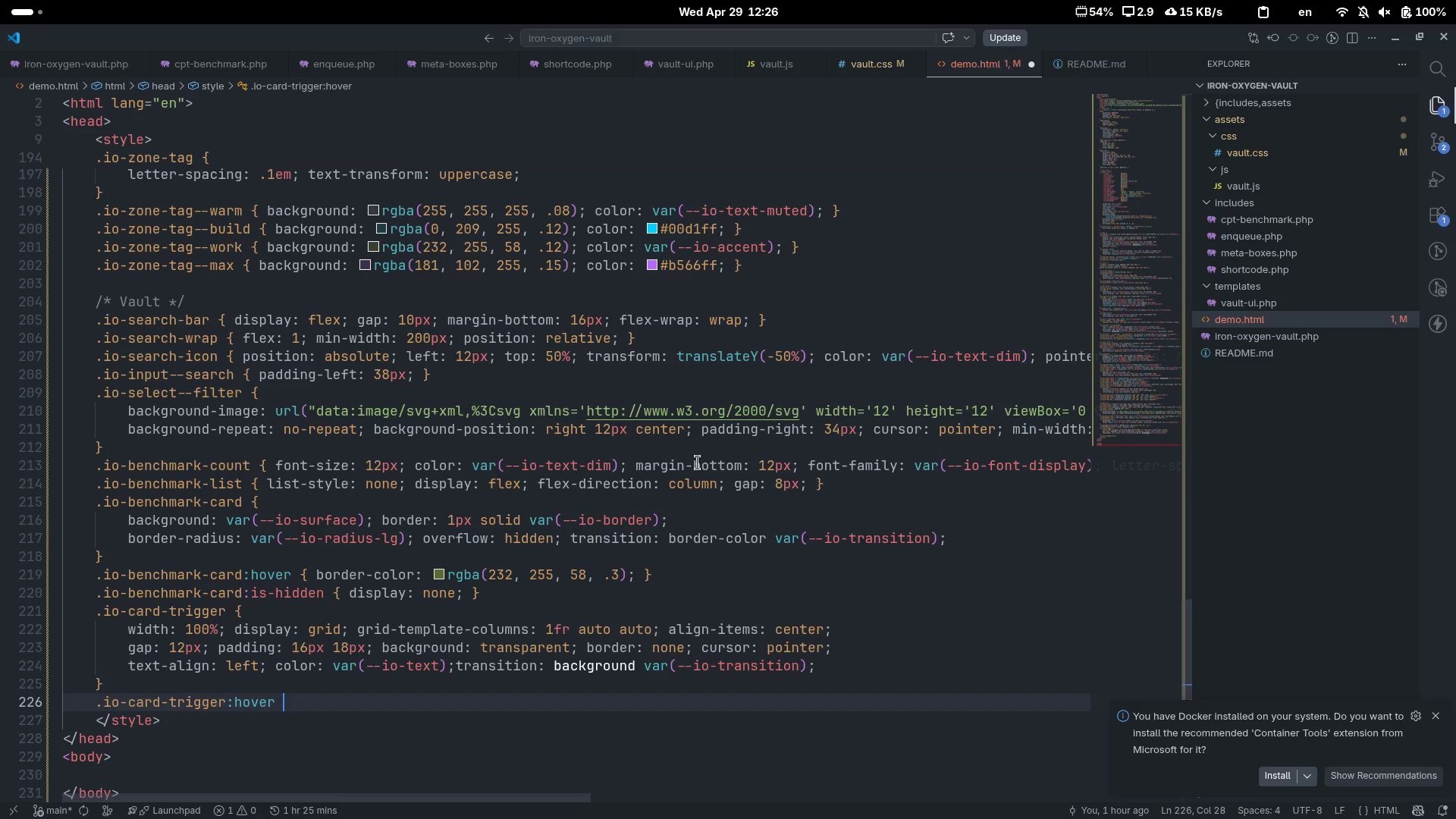 
key(Shift+BracketLeft)
 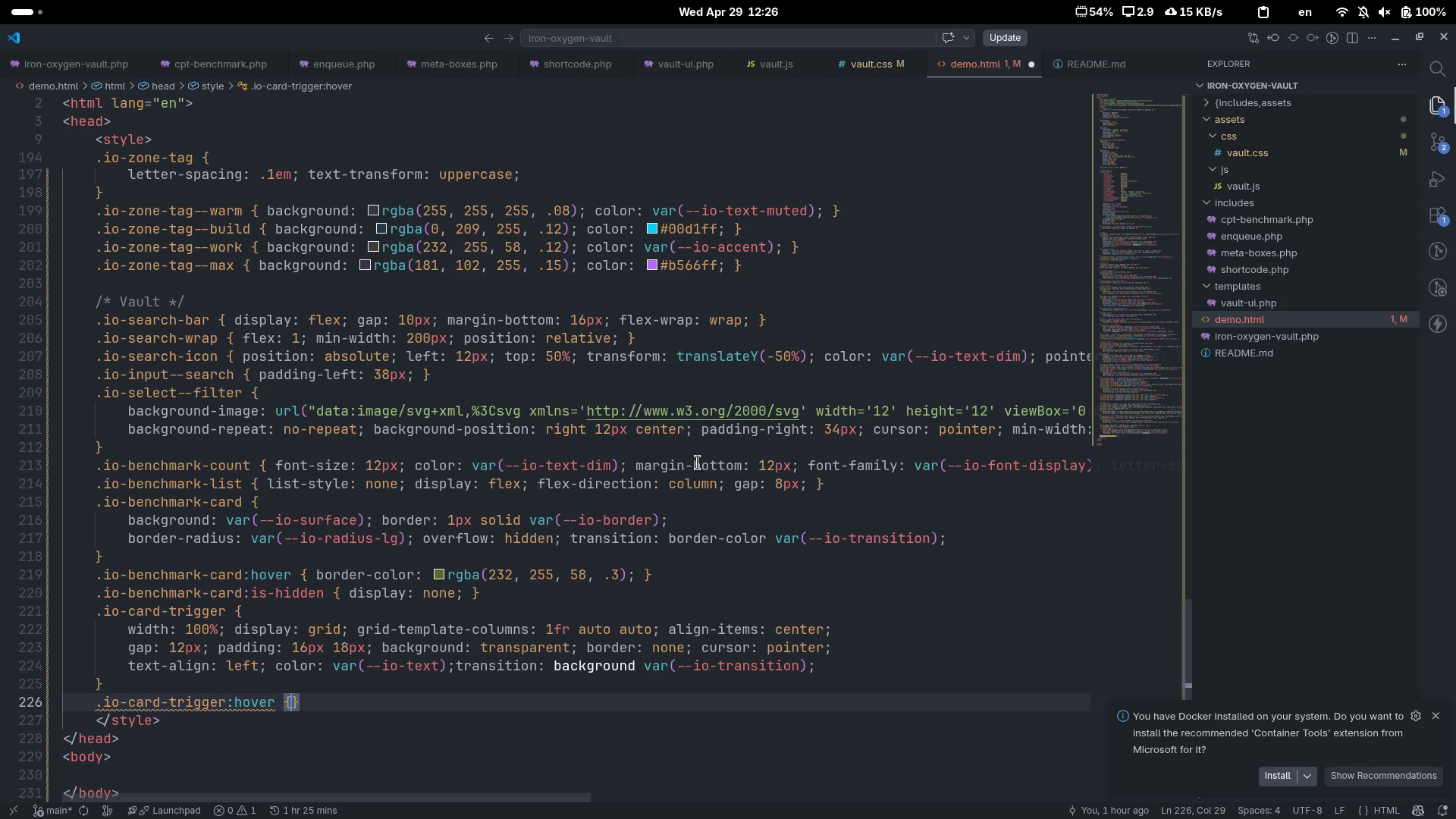 
key(Space)
 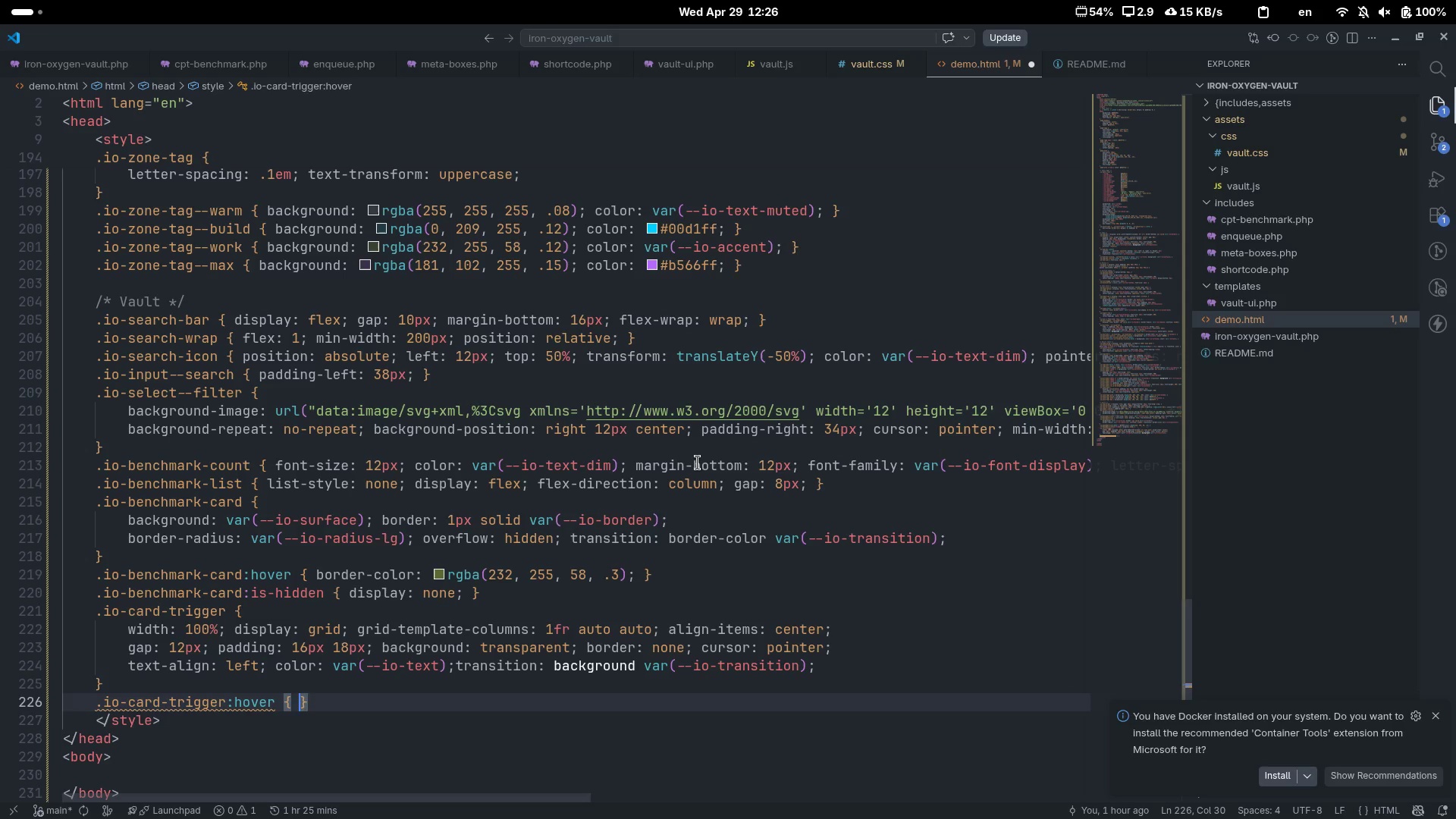 
key(ArrowLeft)
 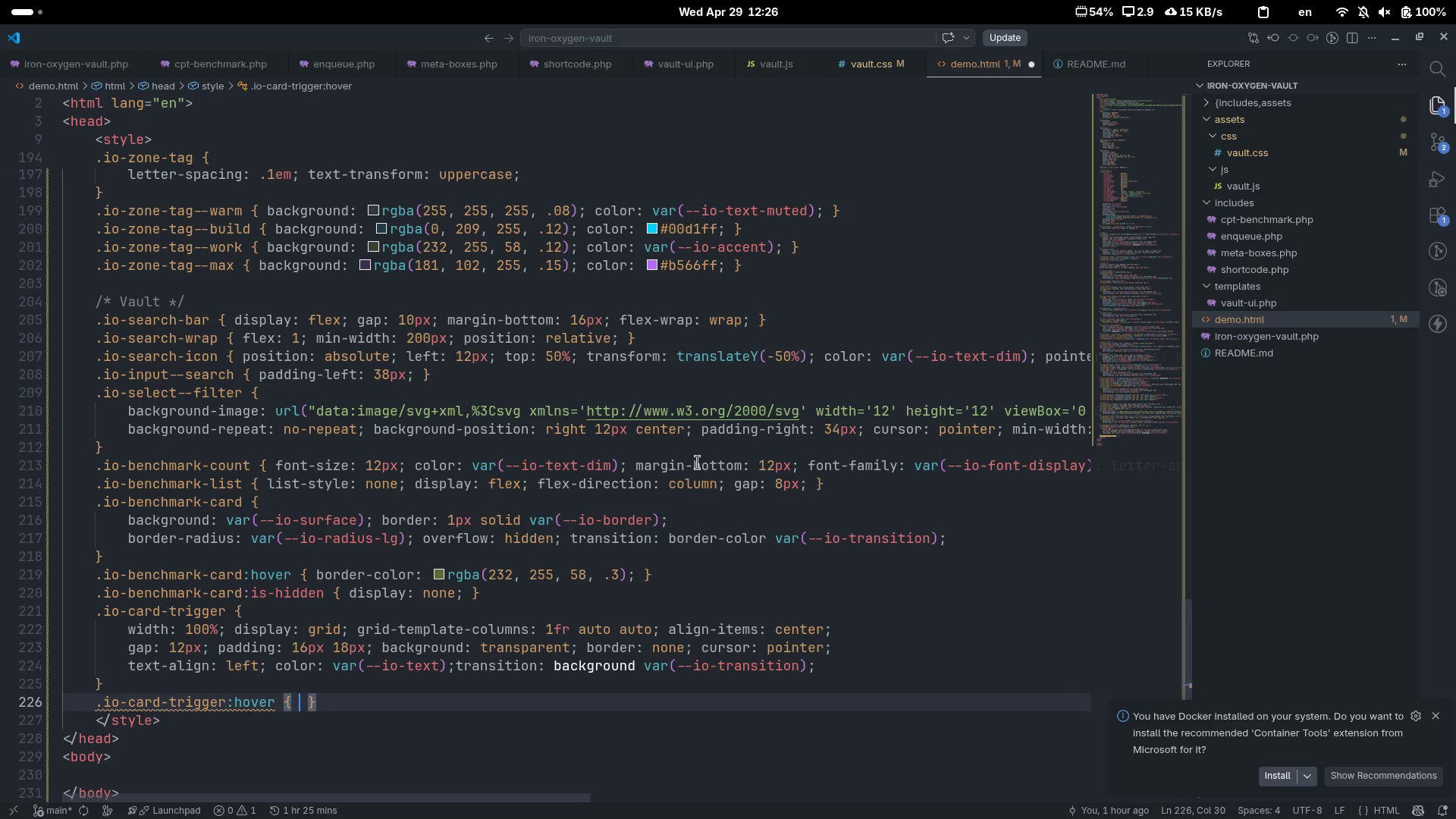 
type( bor)
key(Backspace)
key(Backspace)
type(back)
 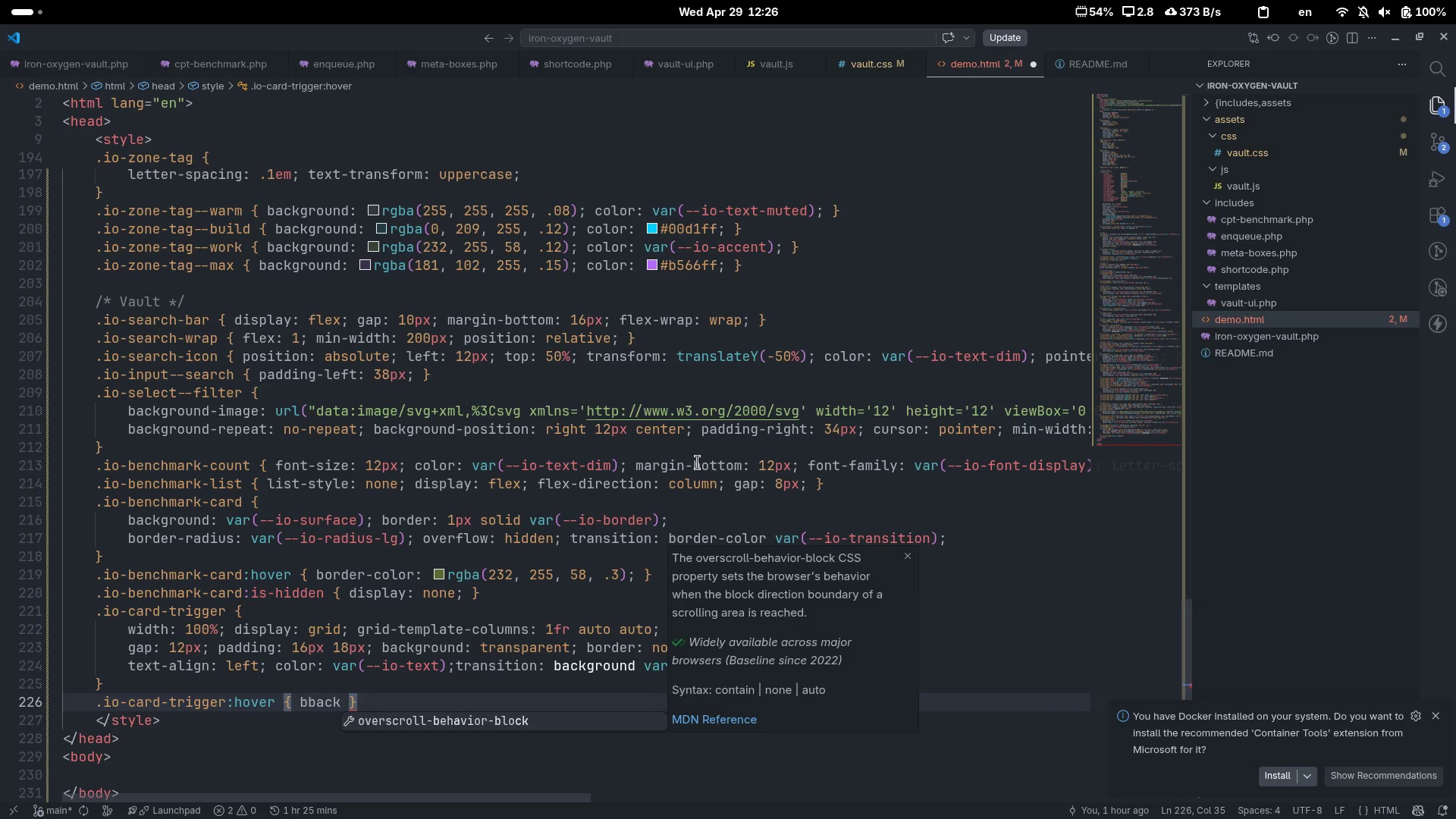 
key(Control+ControlLeft)
 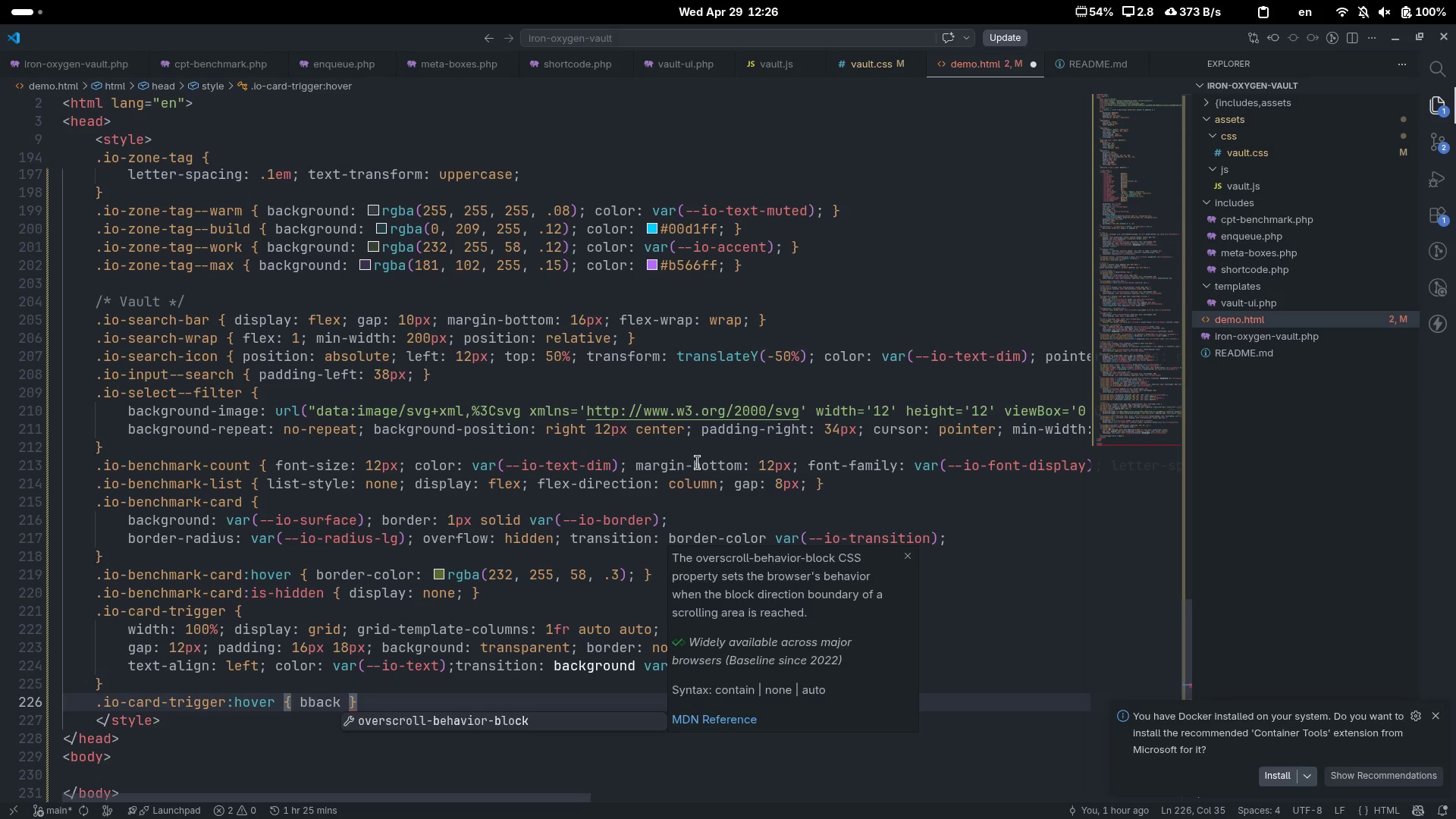 
key(Control+Backspace)
 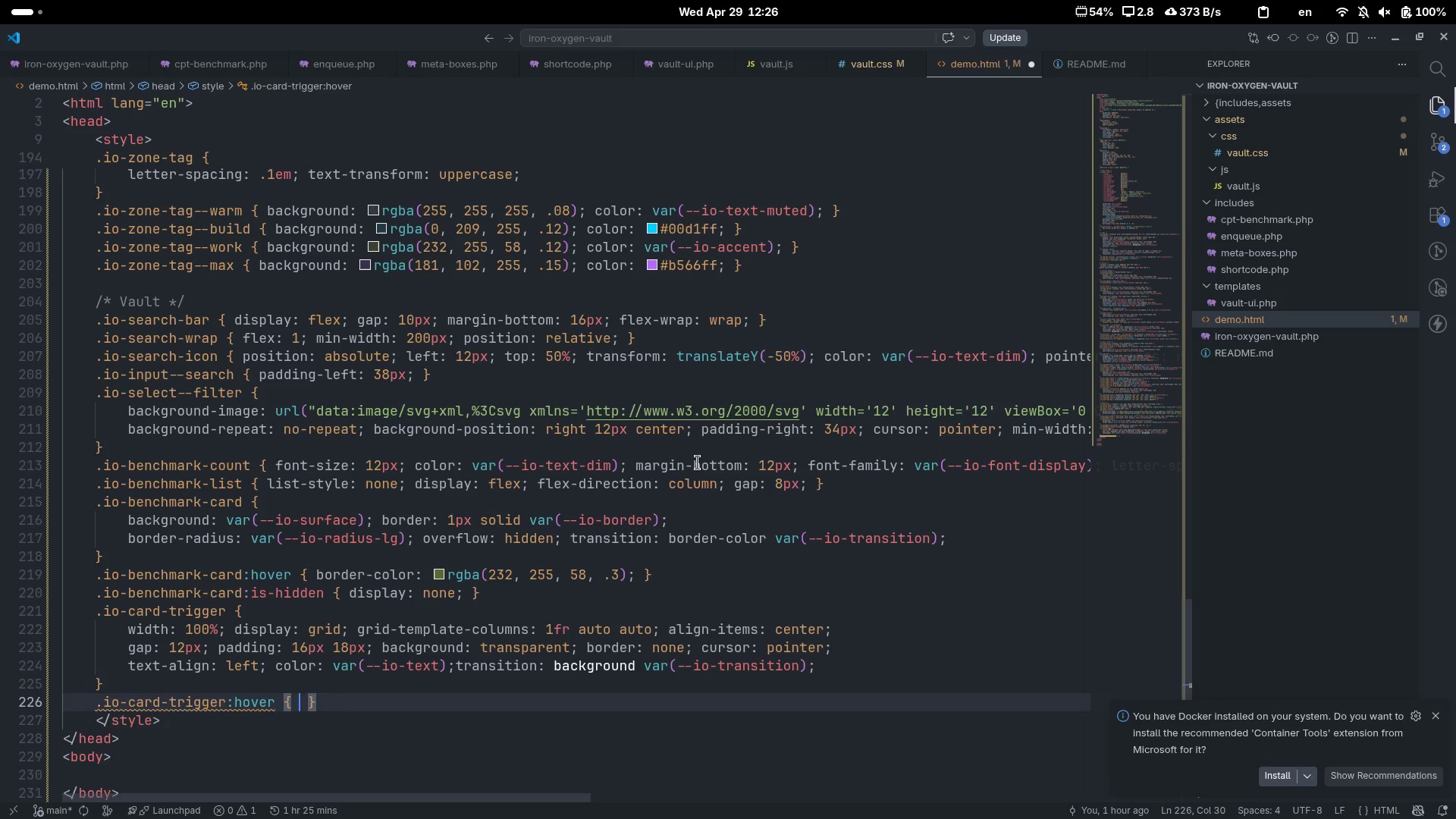 
type(back)
 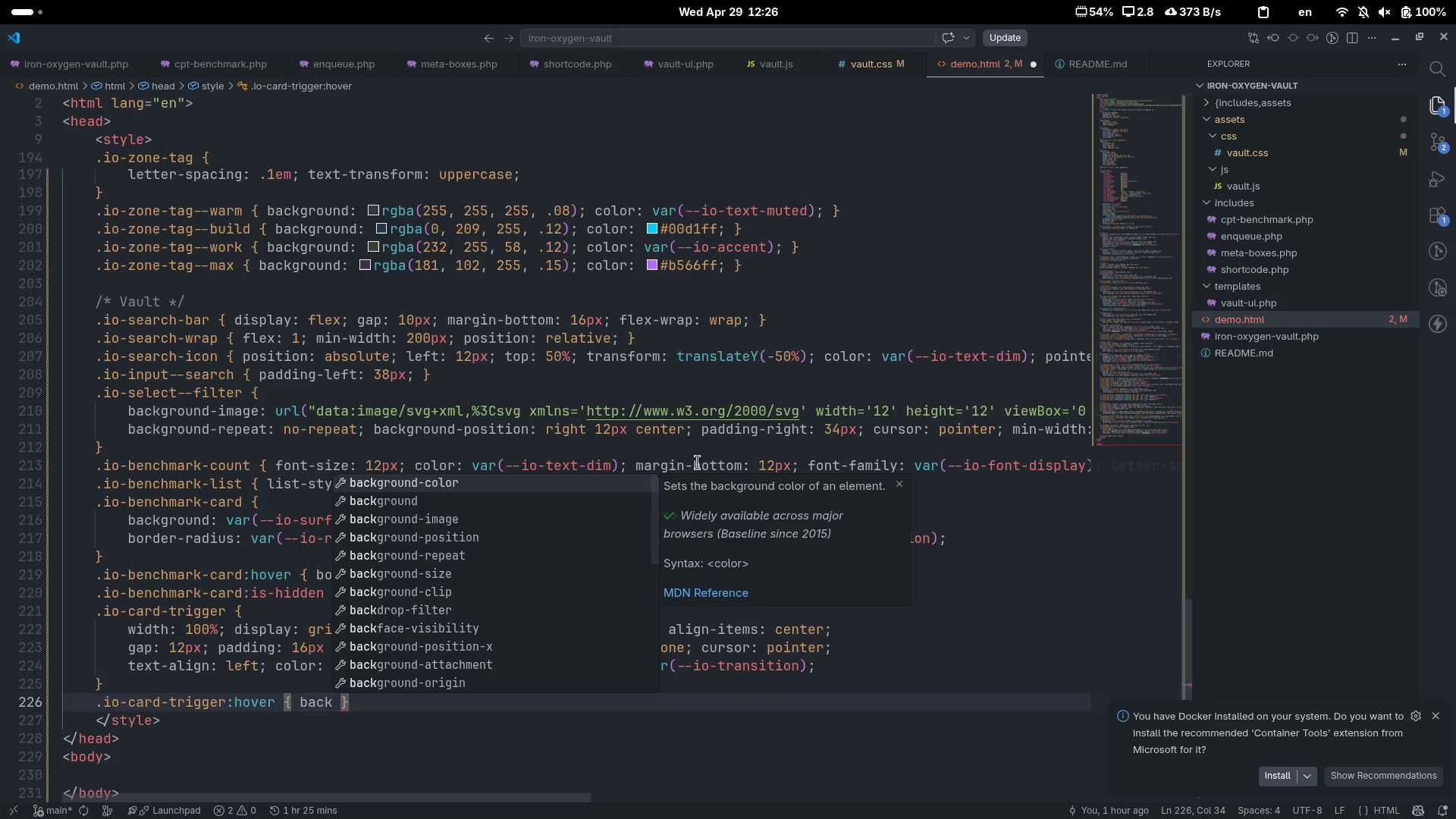 
key(ArrowDown)
 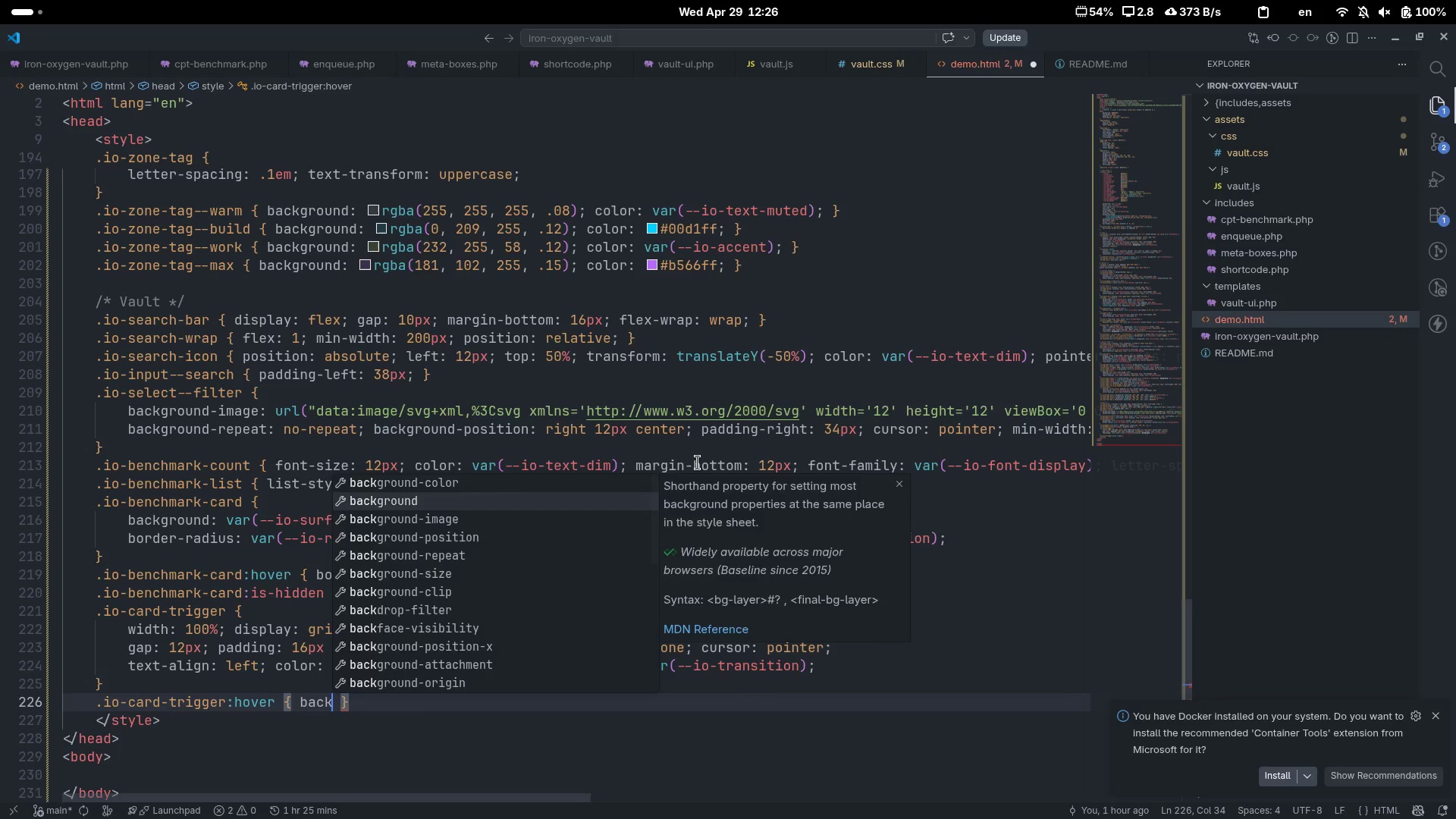 
key(Enter)
 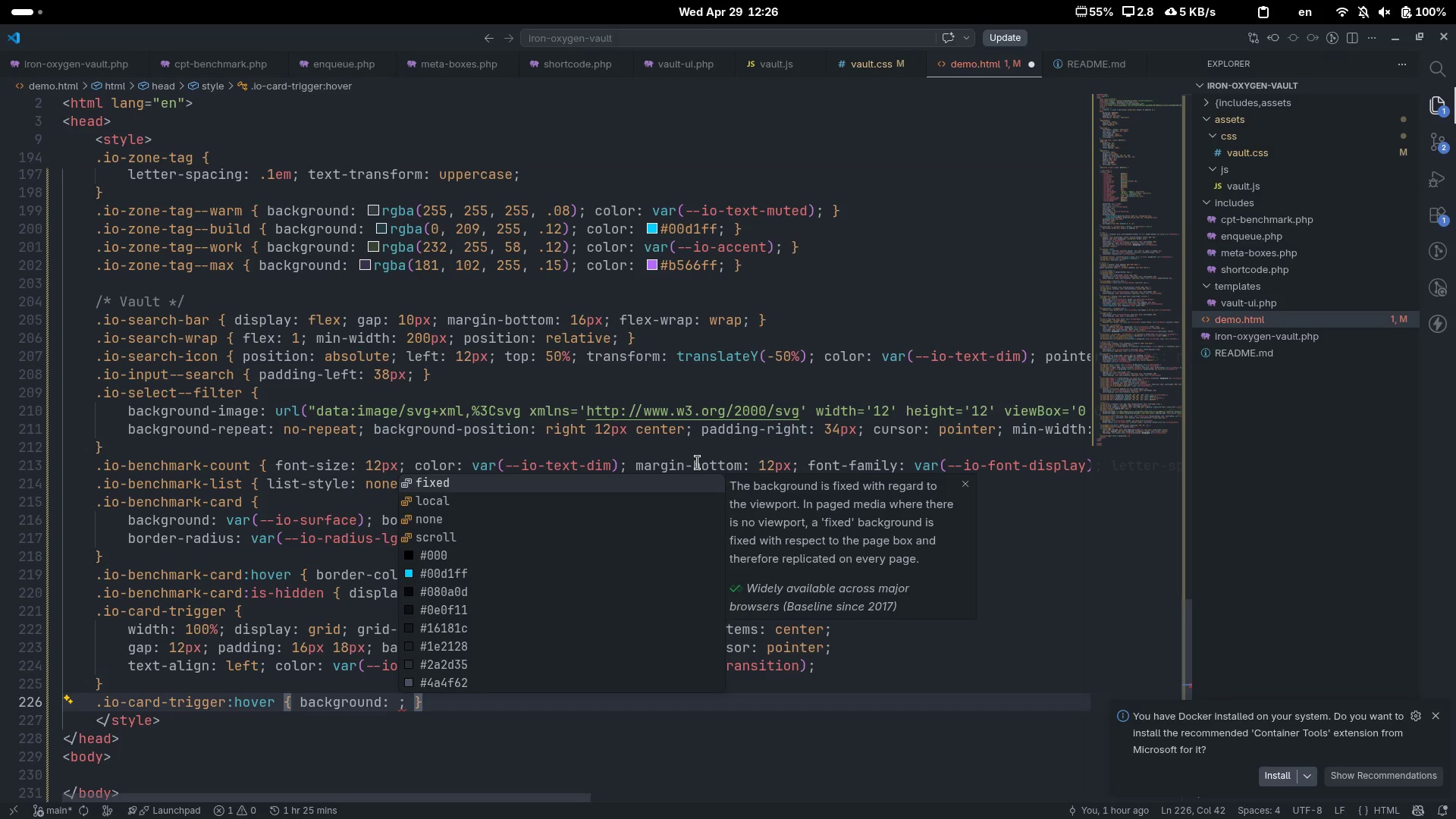 
type(var)
key(Tab)
type(--io-sir)
key(Backspace)
key(Backspace)
type(urf)
key(Tab)
type(-2)
 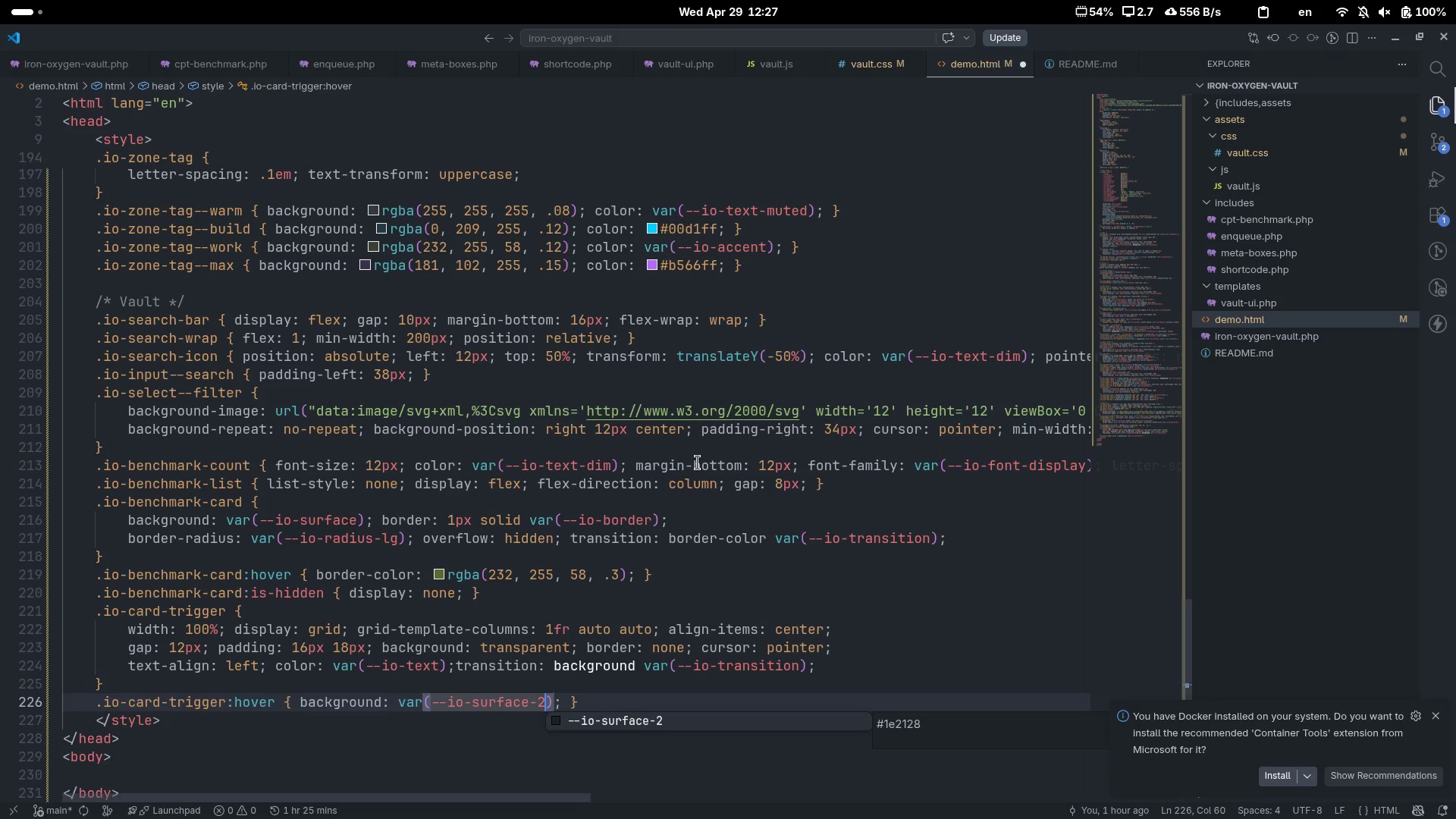 
key(Control+ArrowRight)
 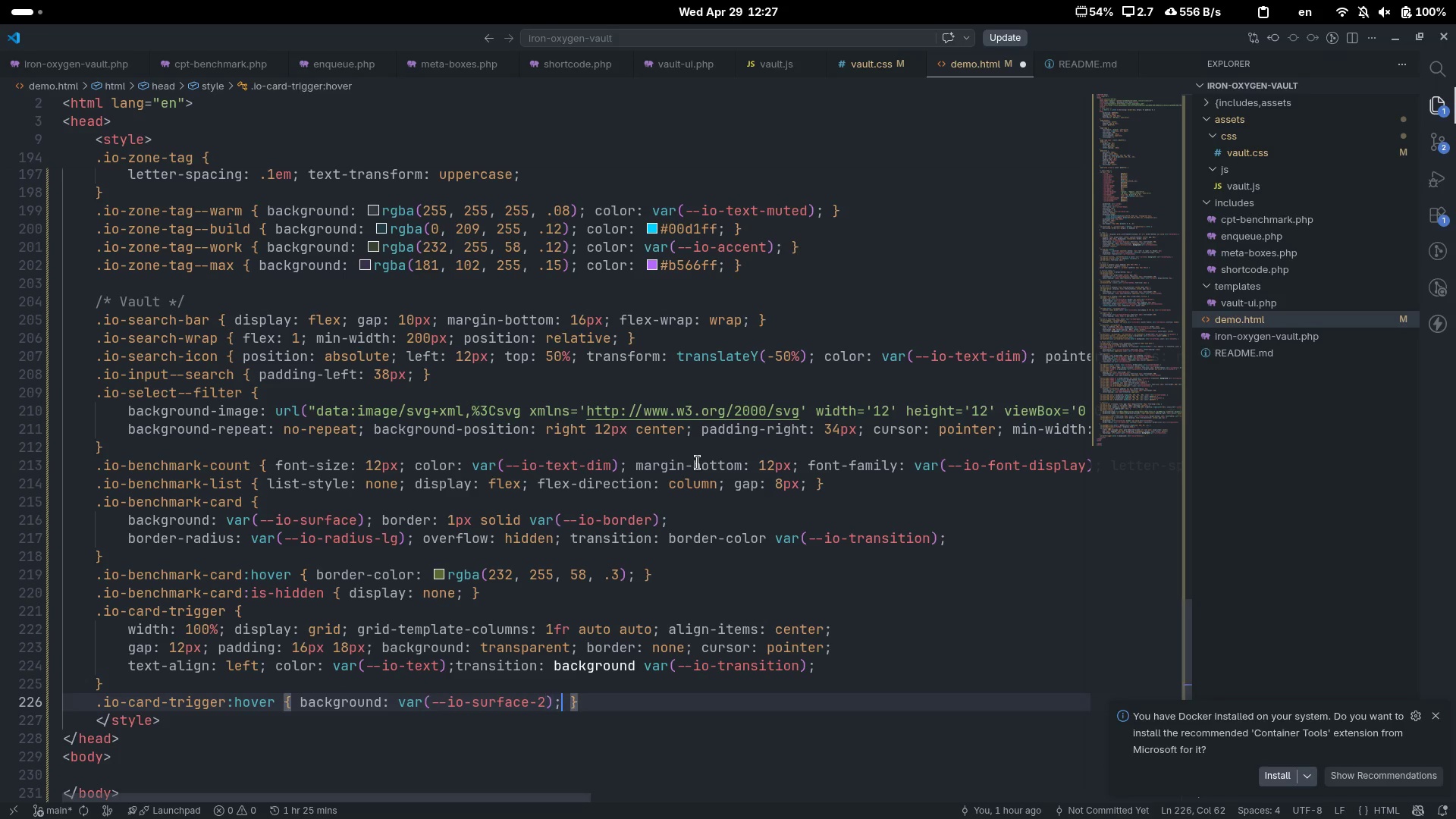 
key(Control+ArrowRight)
 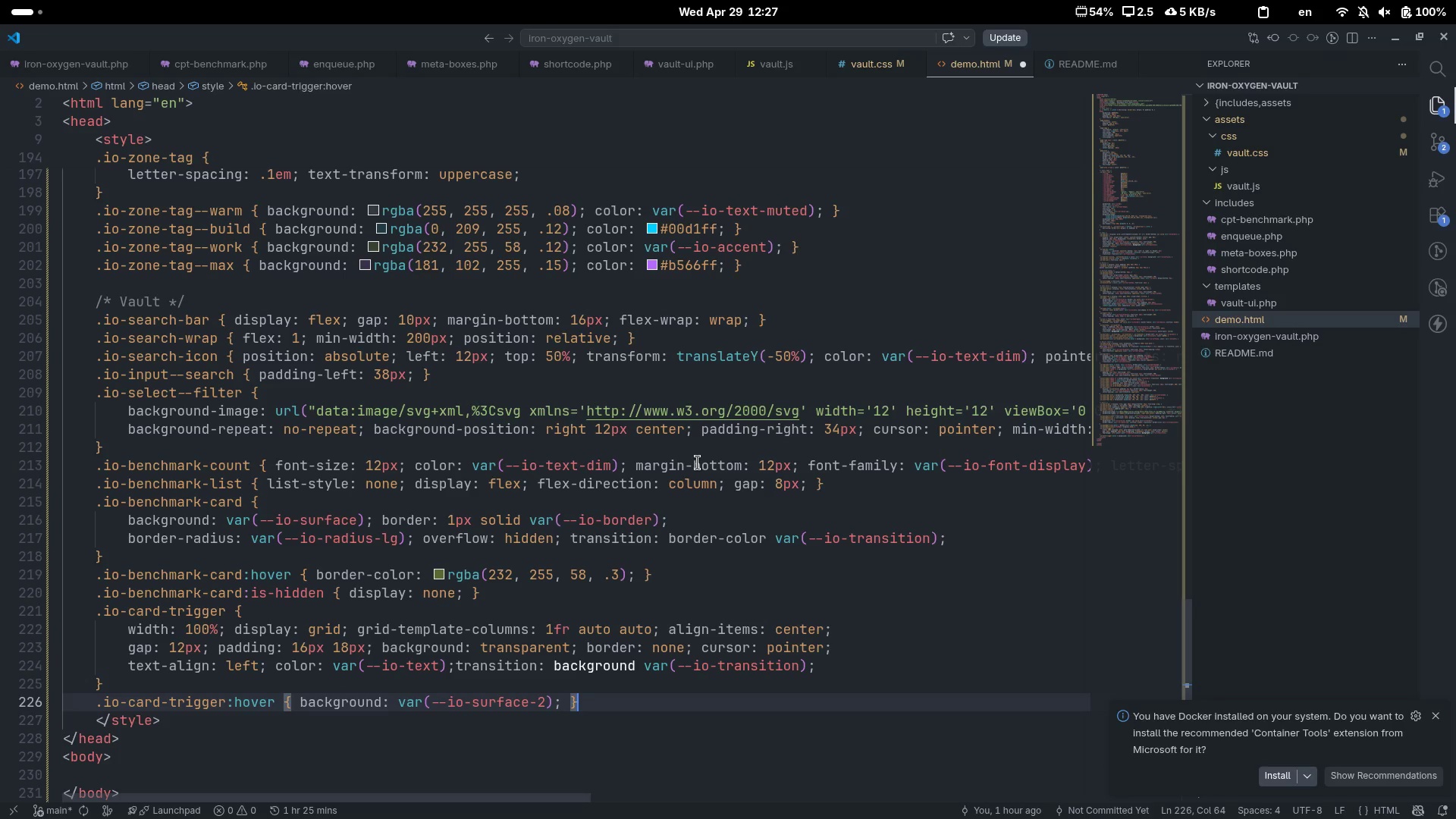 
key(Enter)
 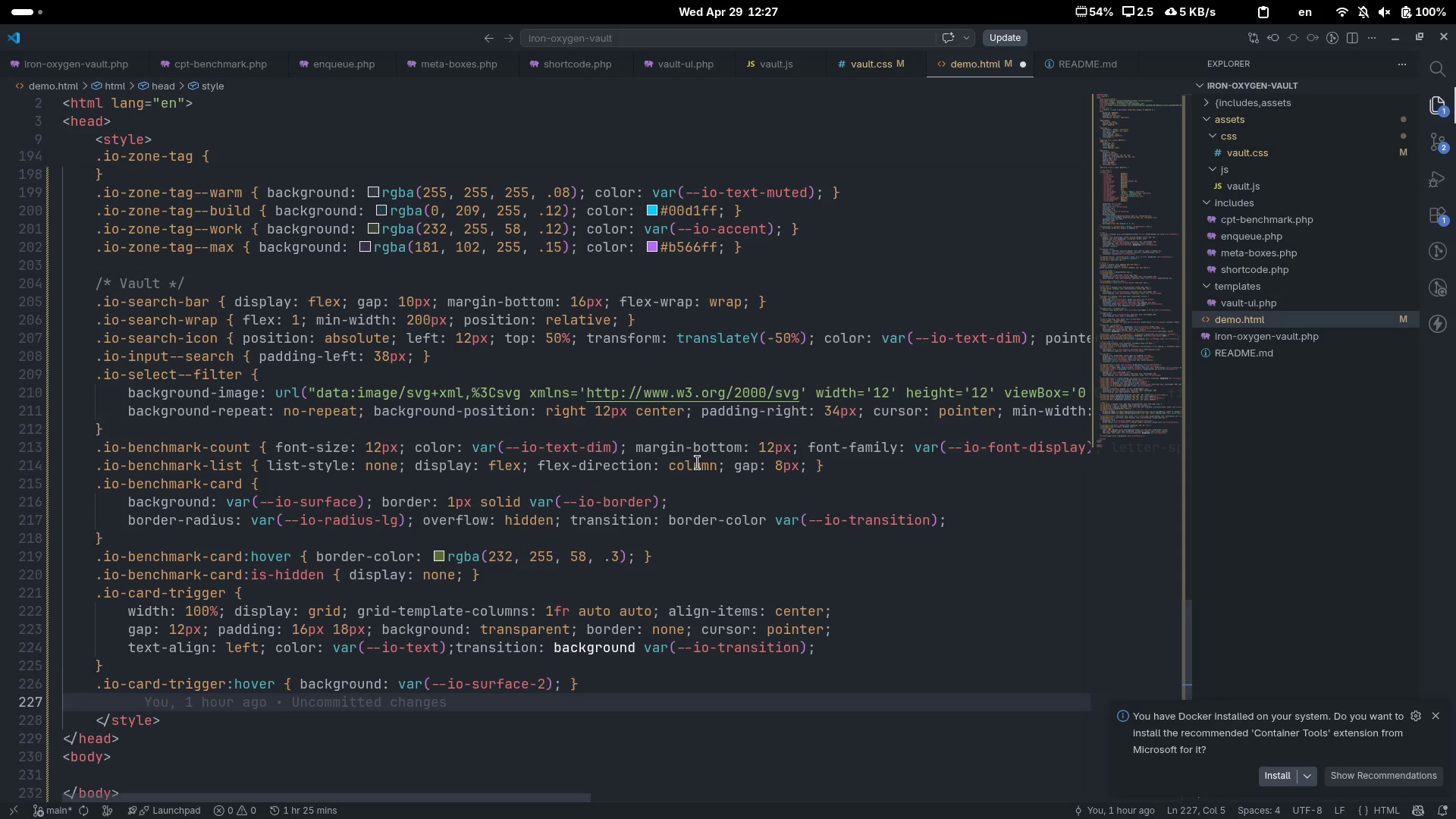 
type(.io-car)
key(Tab)
type([aria-explan)
 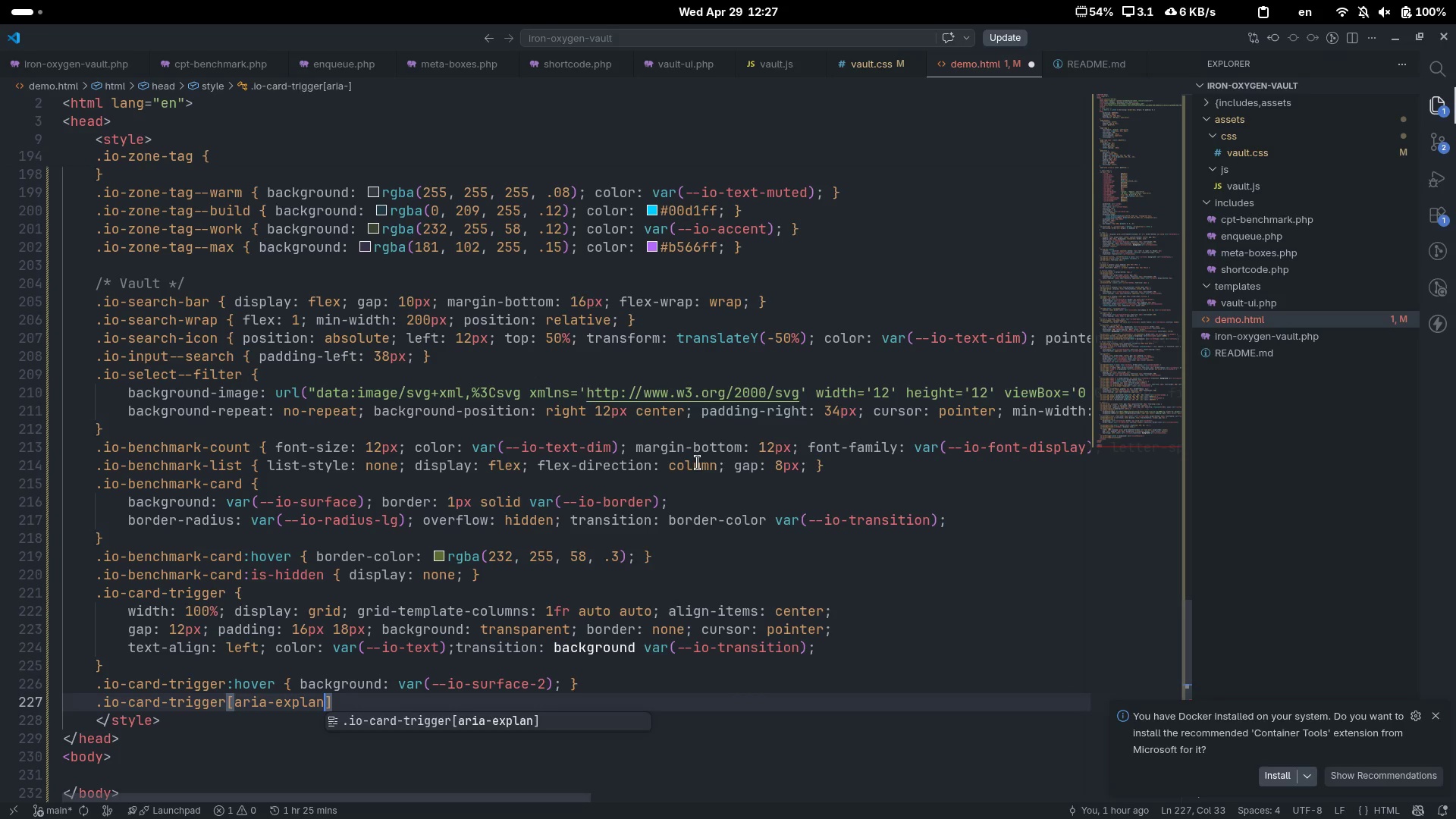 
key(Control+ControlLeft)
 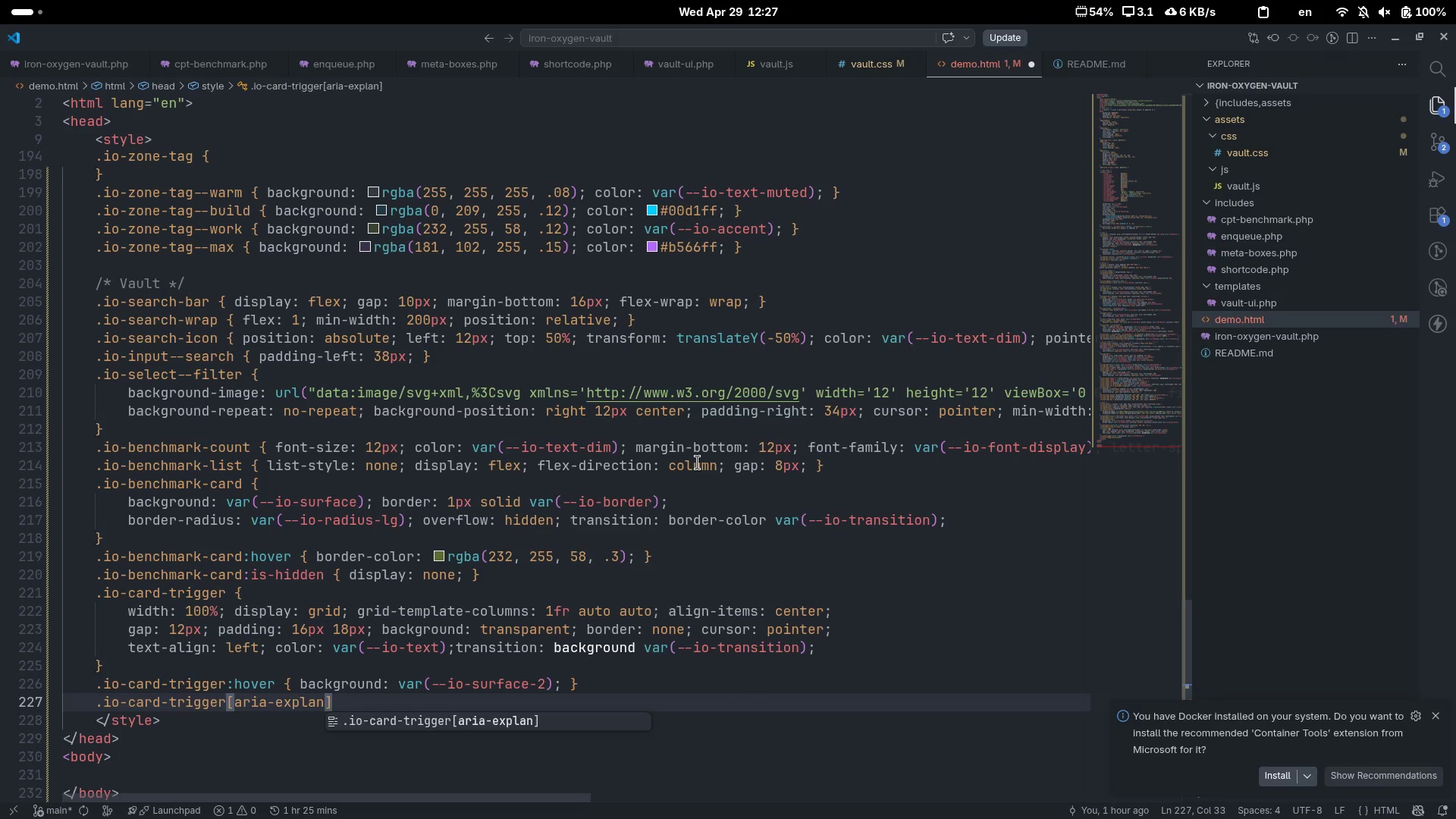 
key(Control+Backspace)
 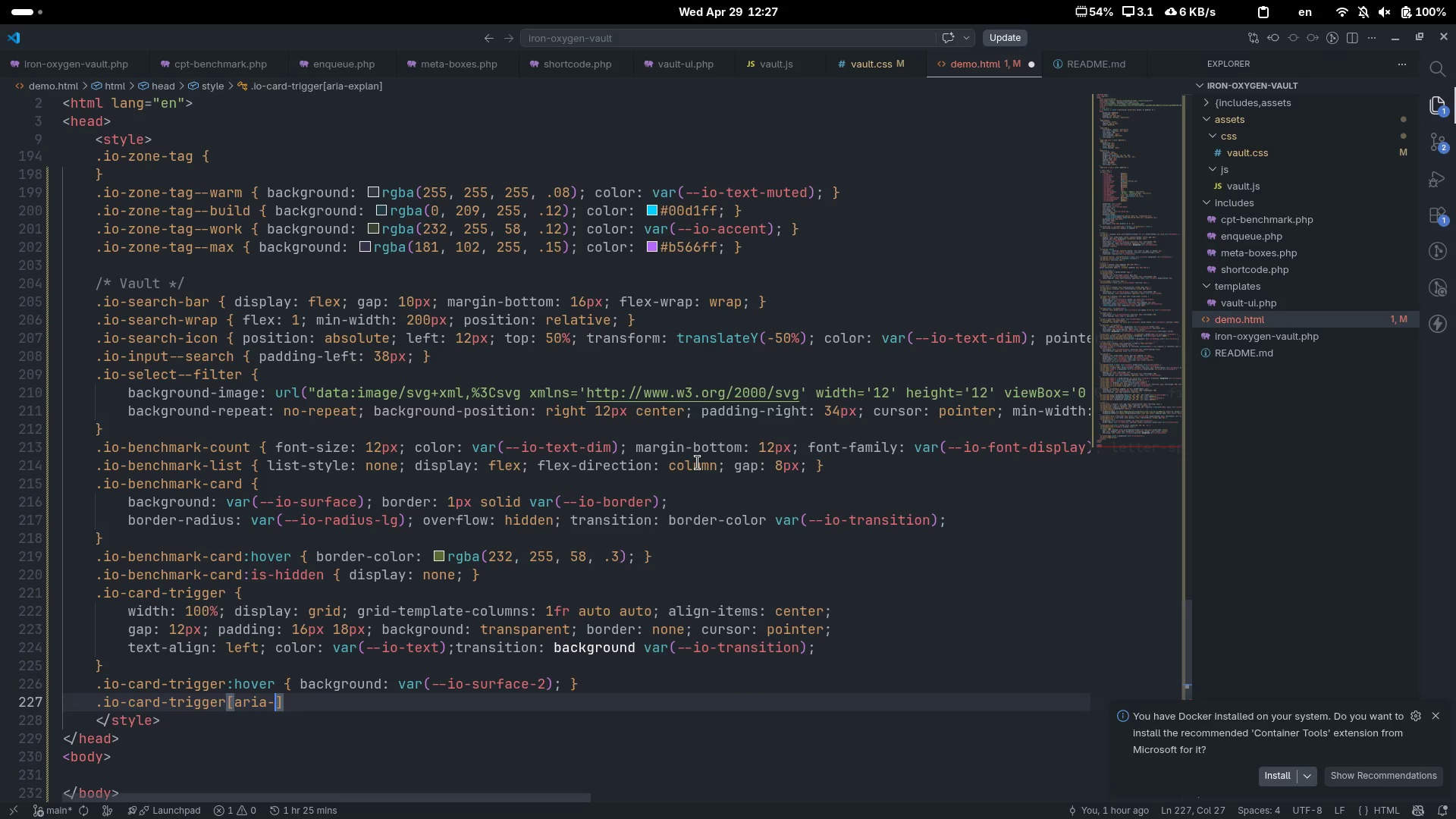 
type(expland)
key(Backspace)
 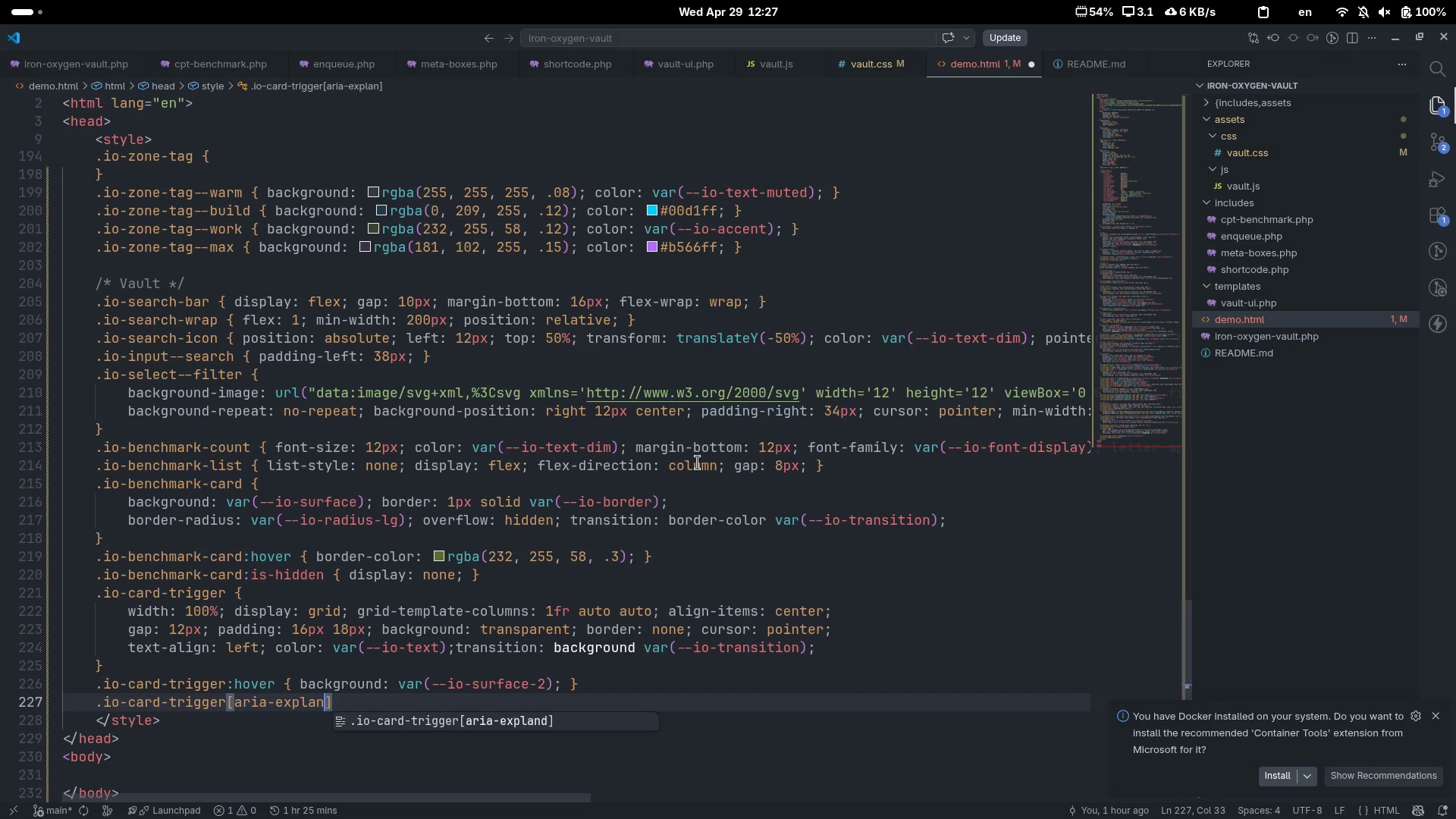 
key(Control+ControlLeft)
 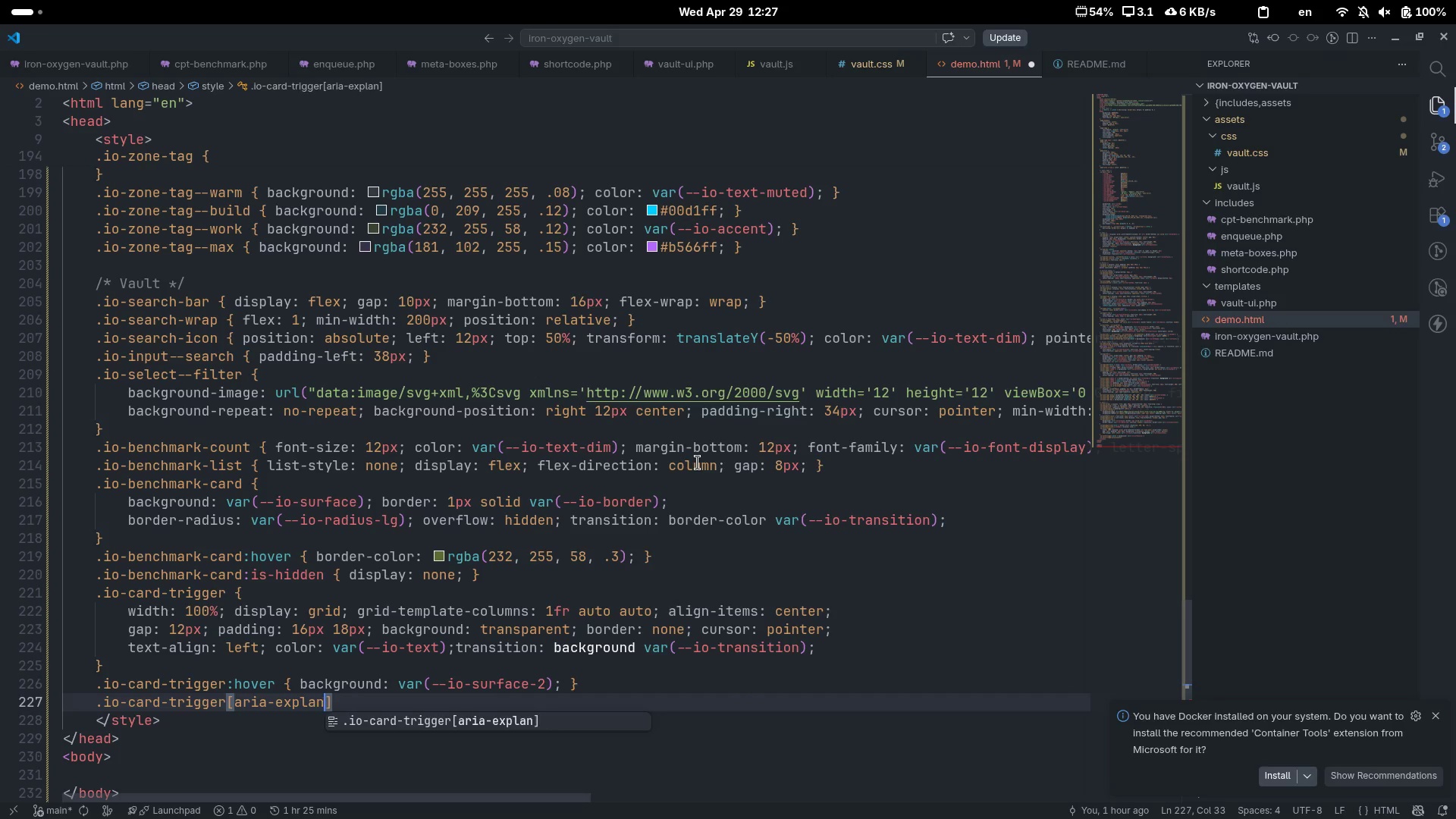 
key(Control+Backspace)
 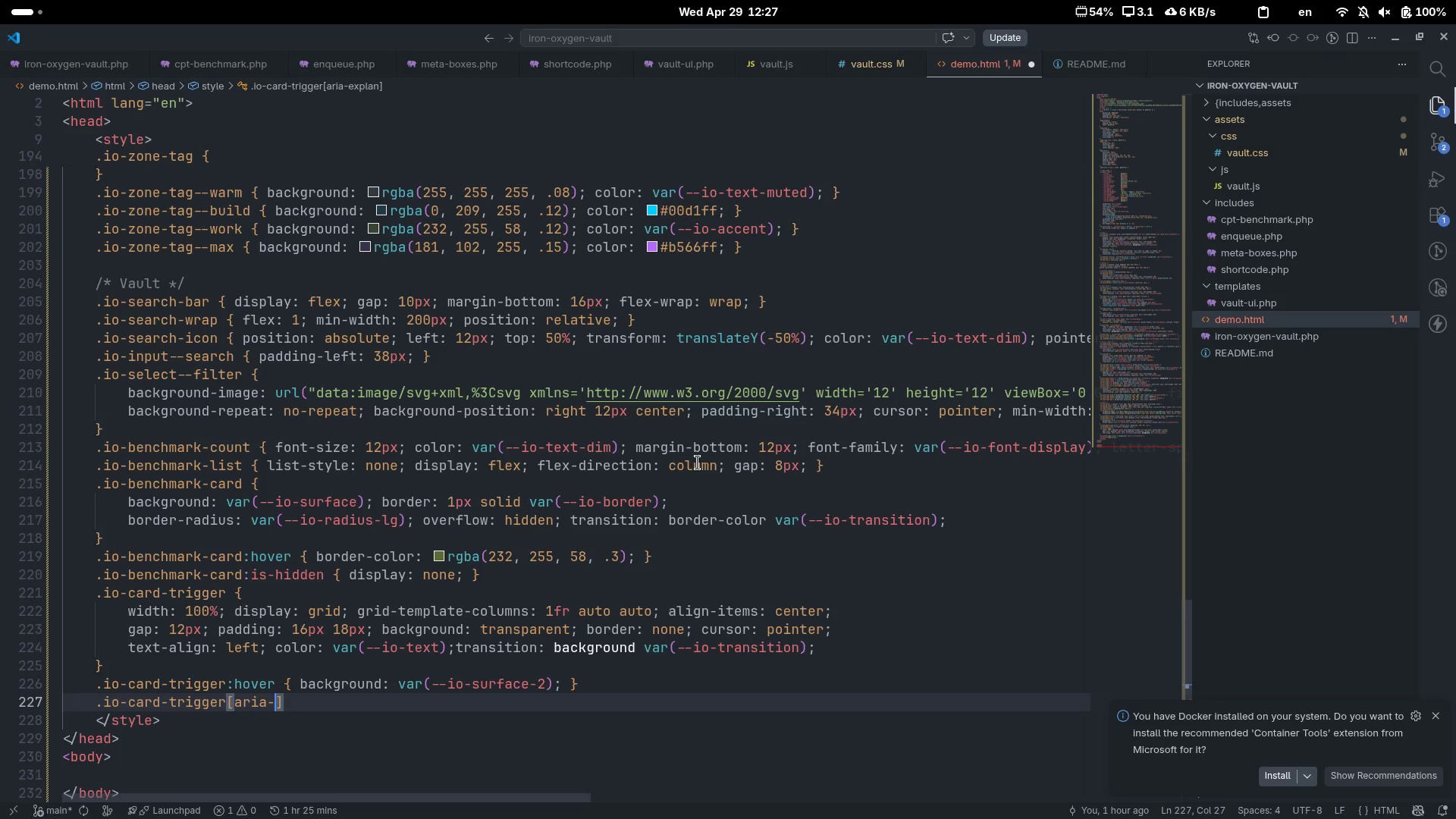 
type(expanded="")
 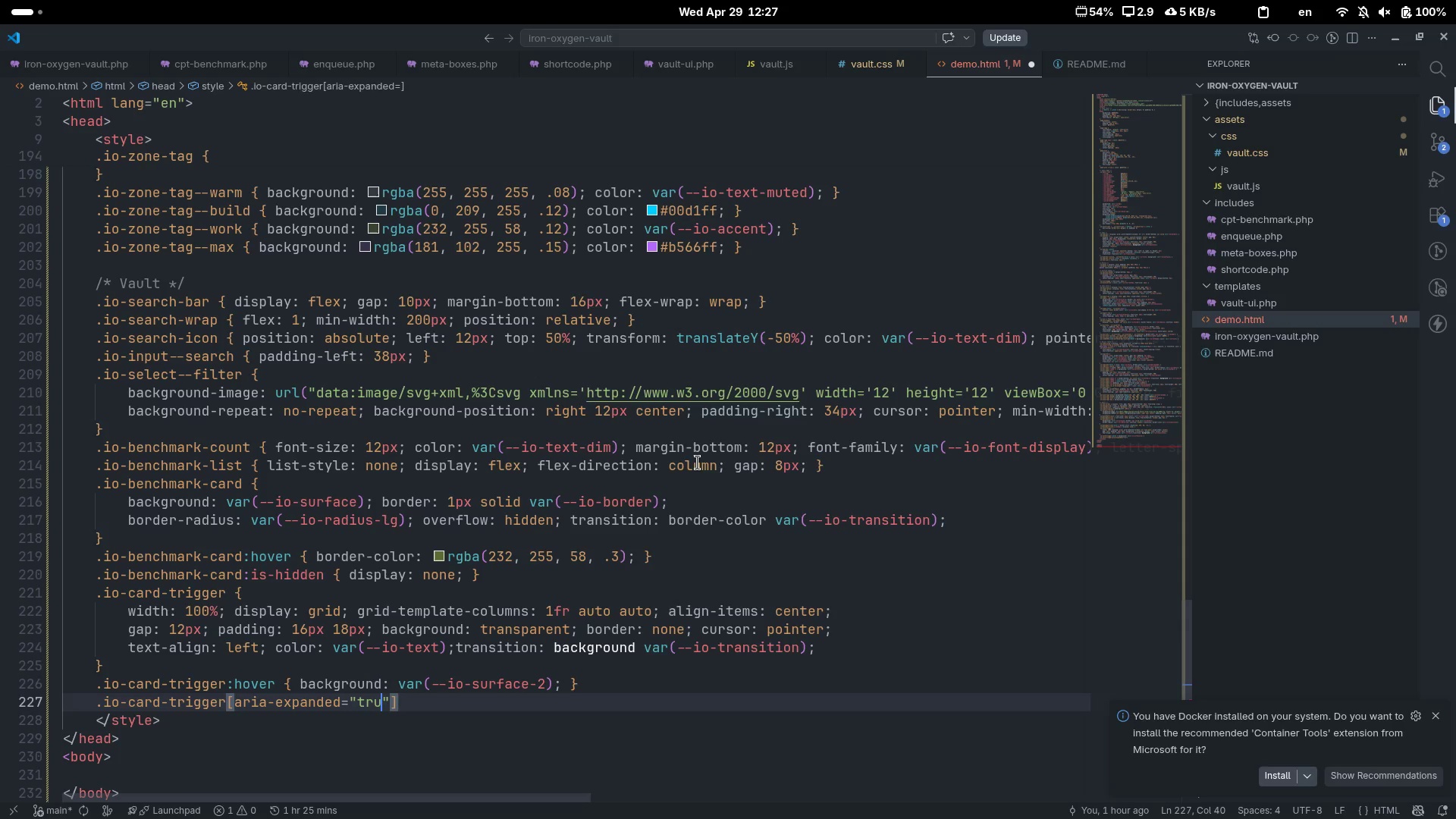 
 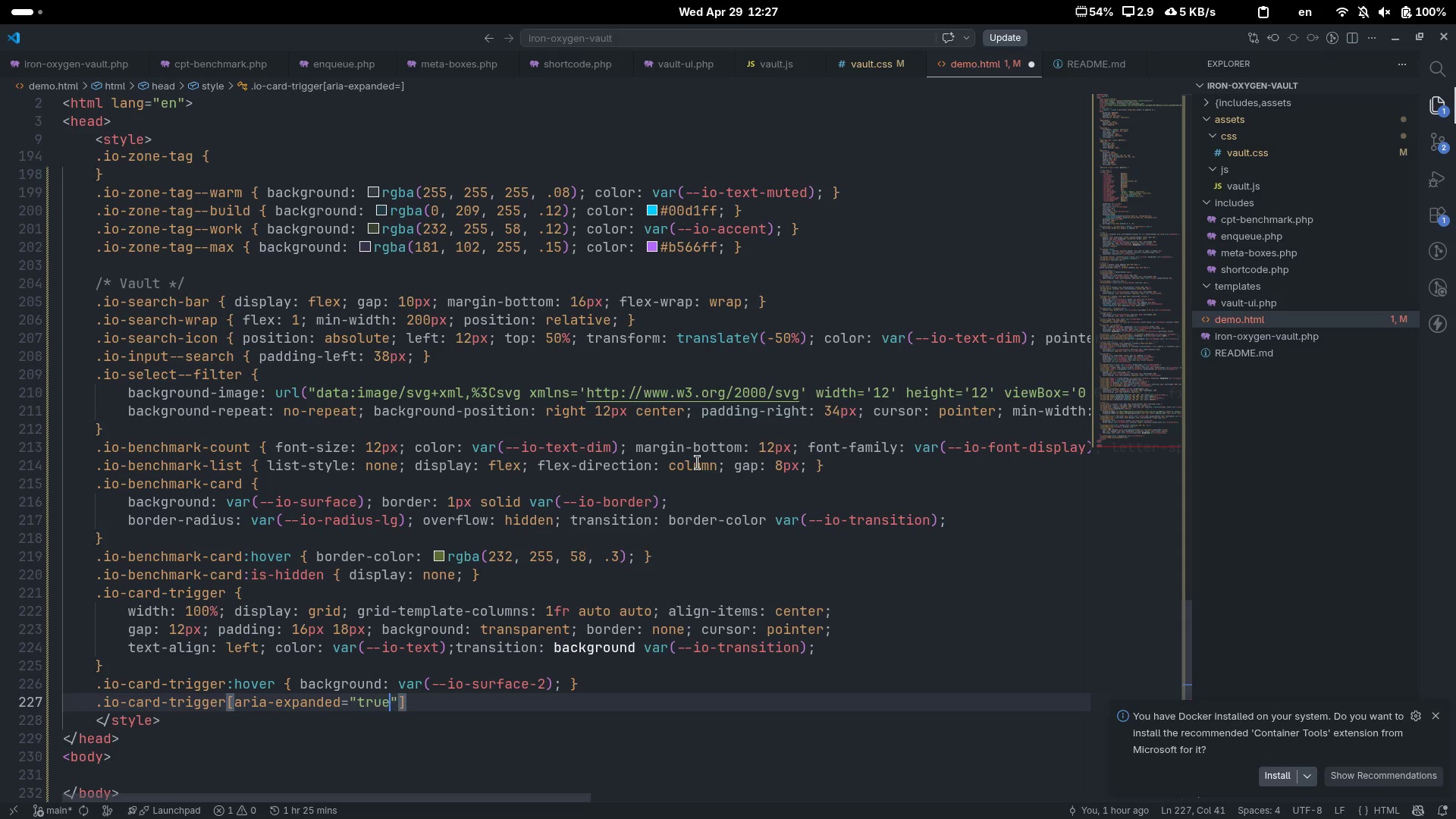 
key(ArrowLeft)
 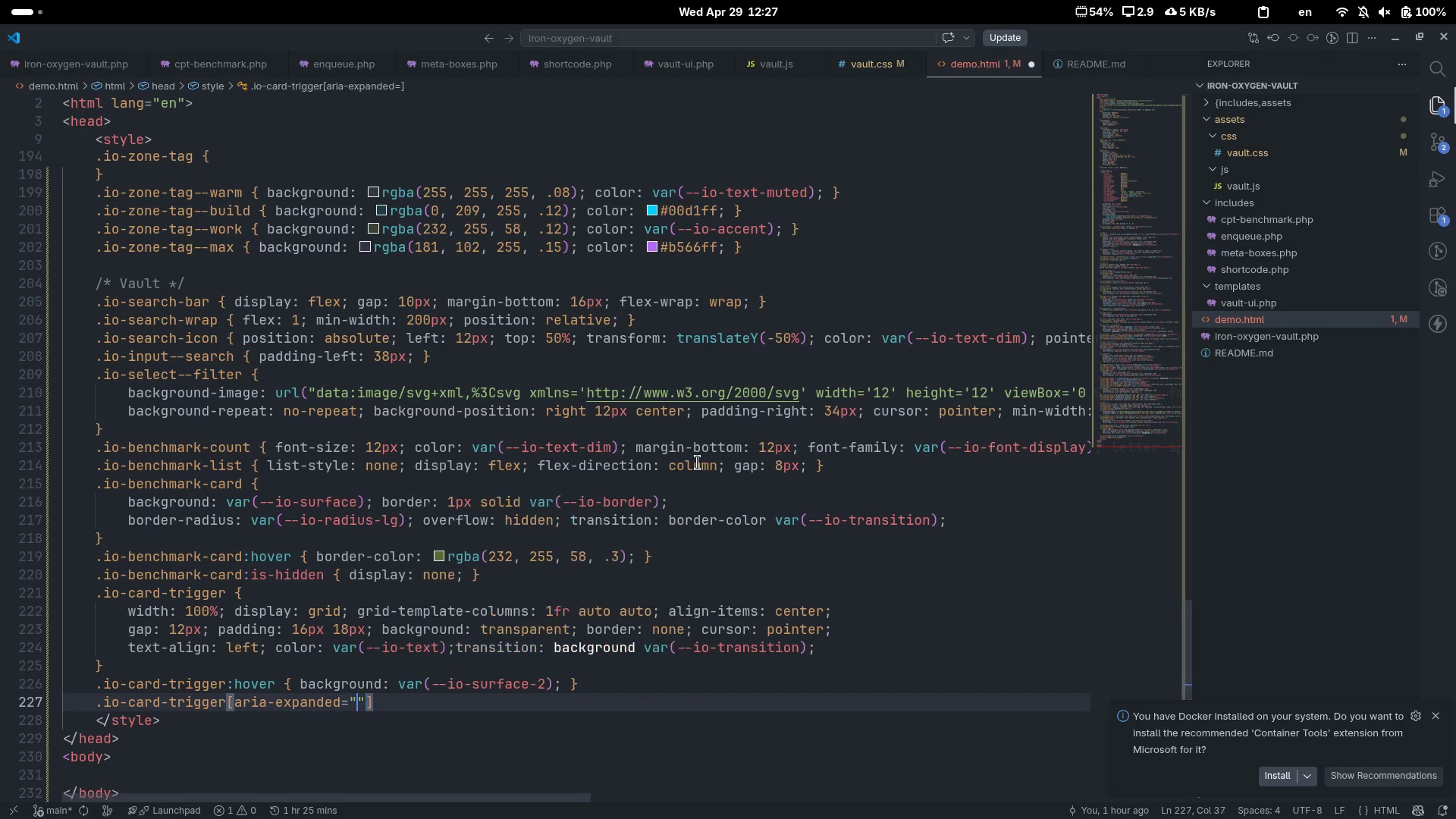 
type(true)
 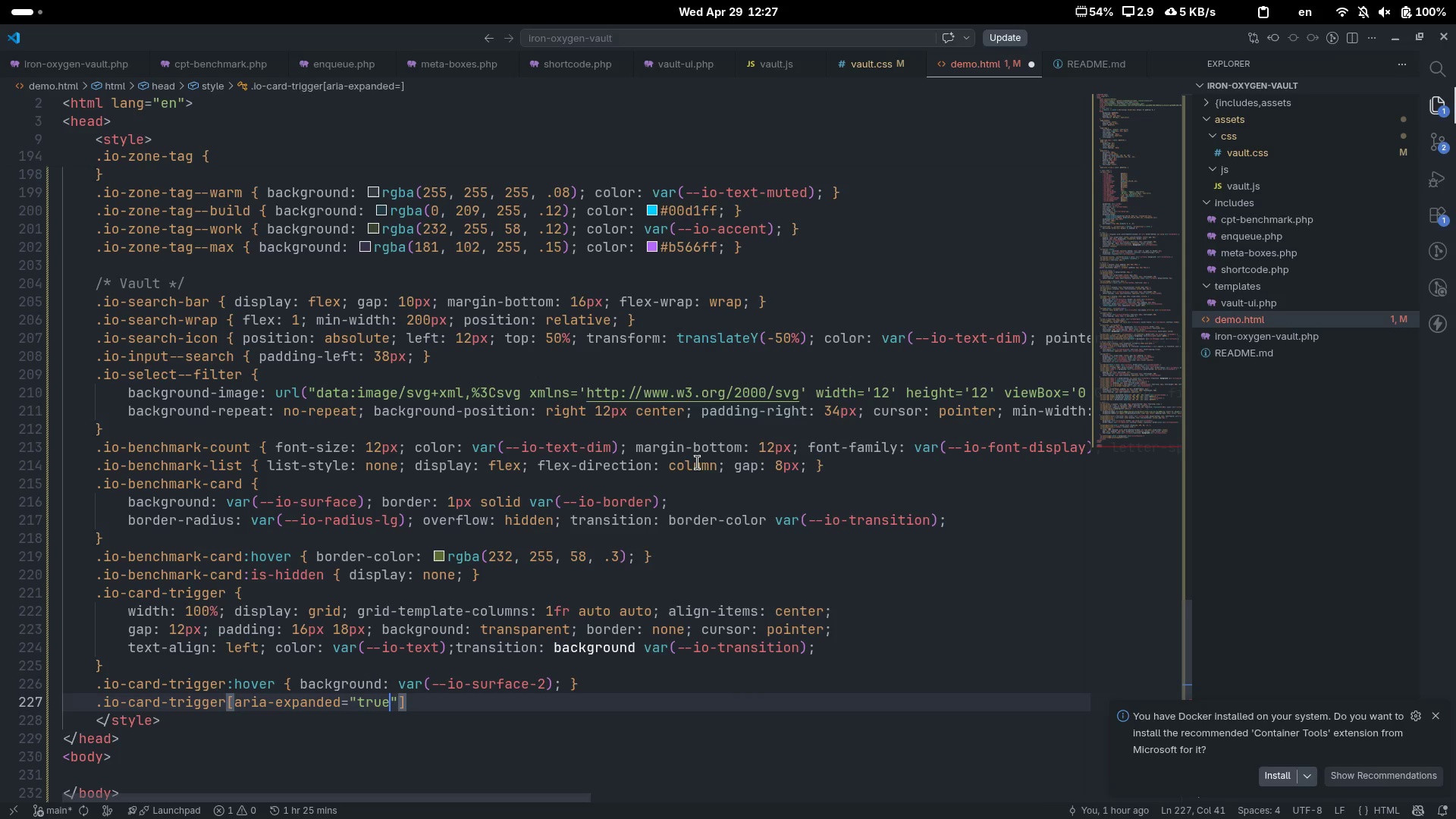 
key(ArrowRight)
 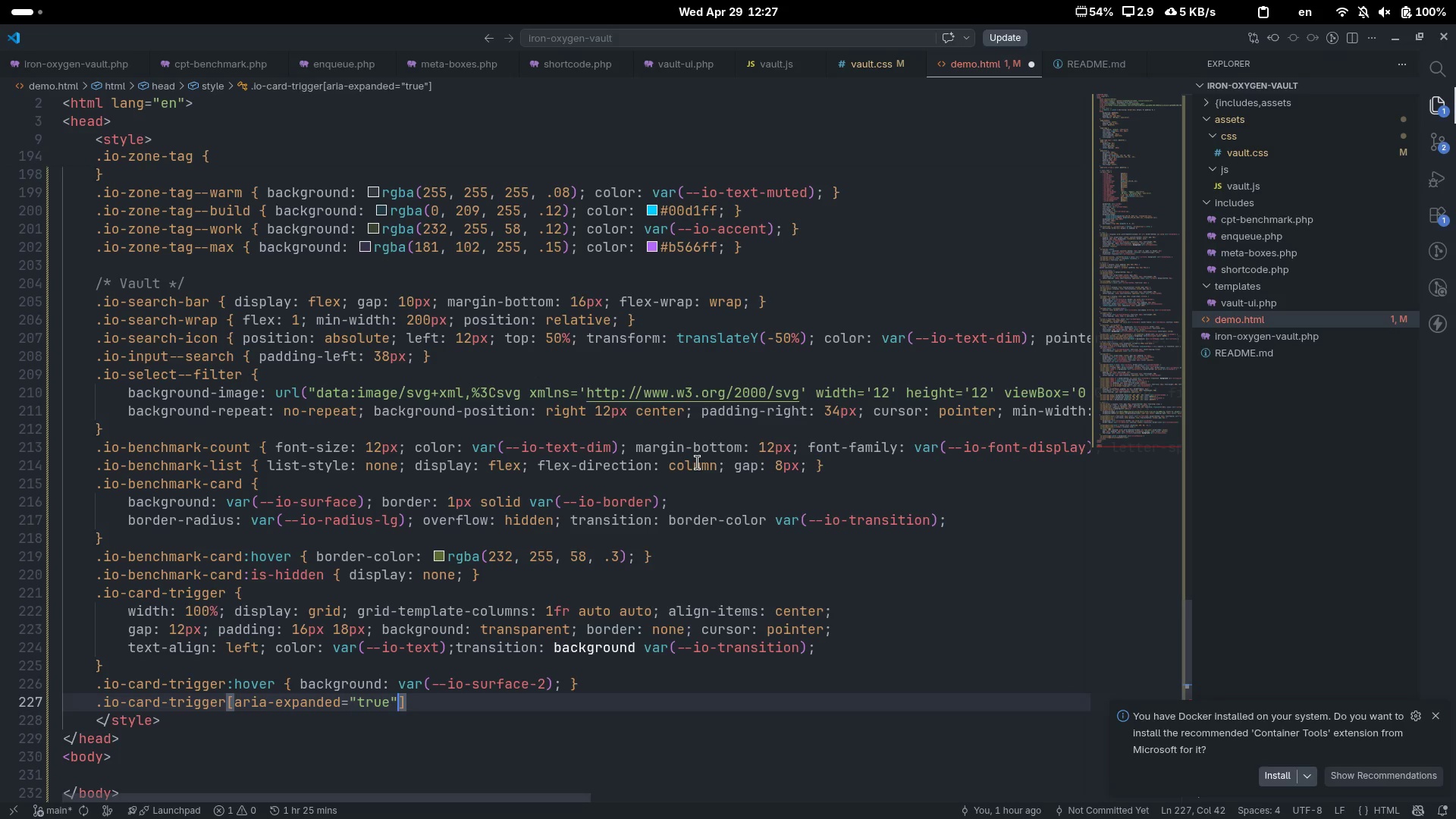 
key(ArrowRight)
 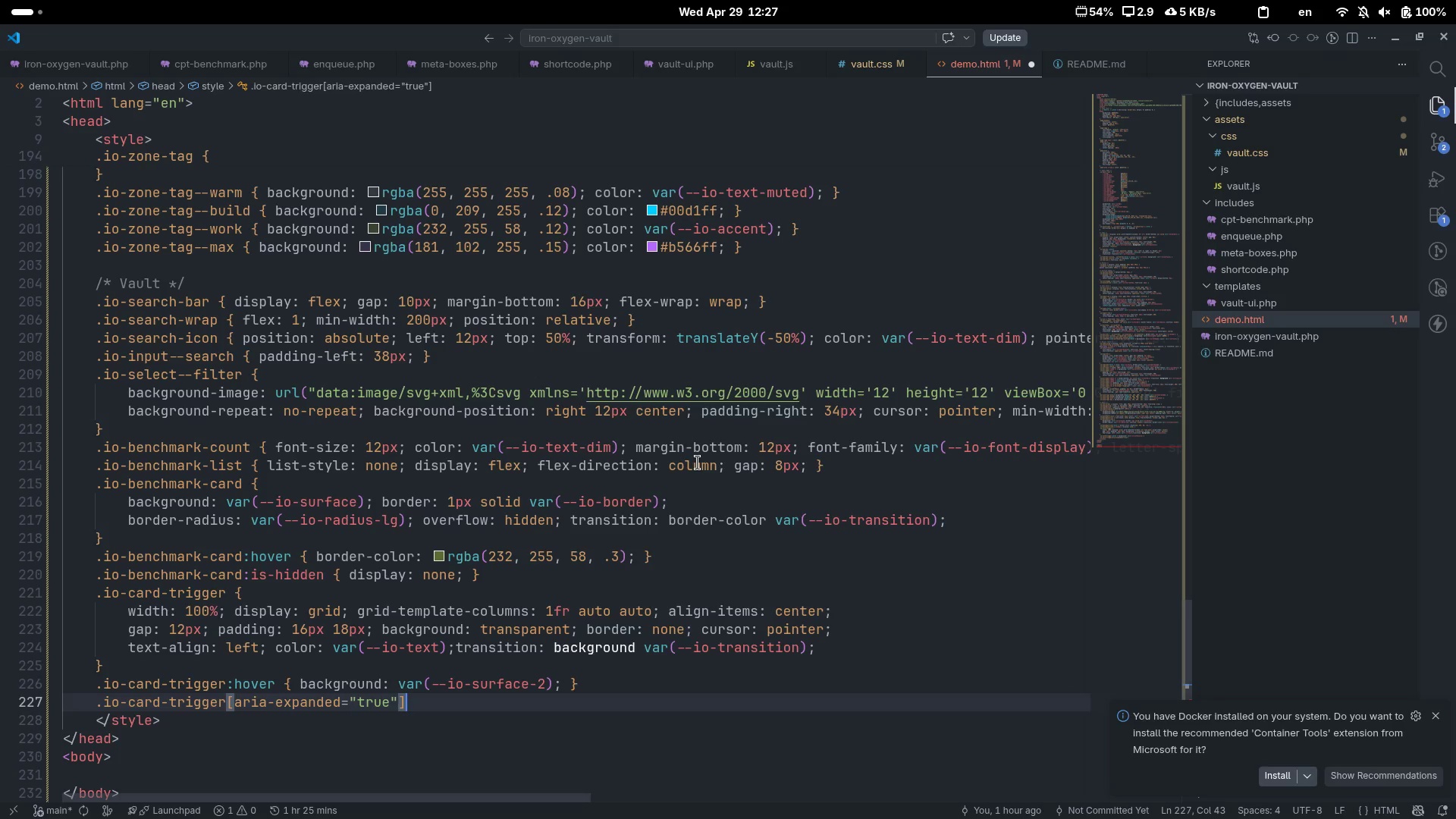 
key(Space)
 